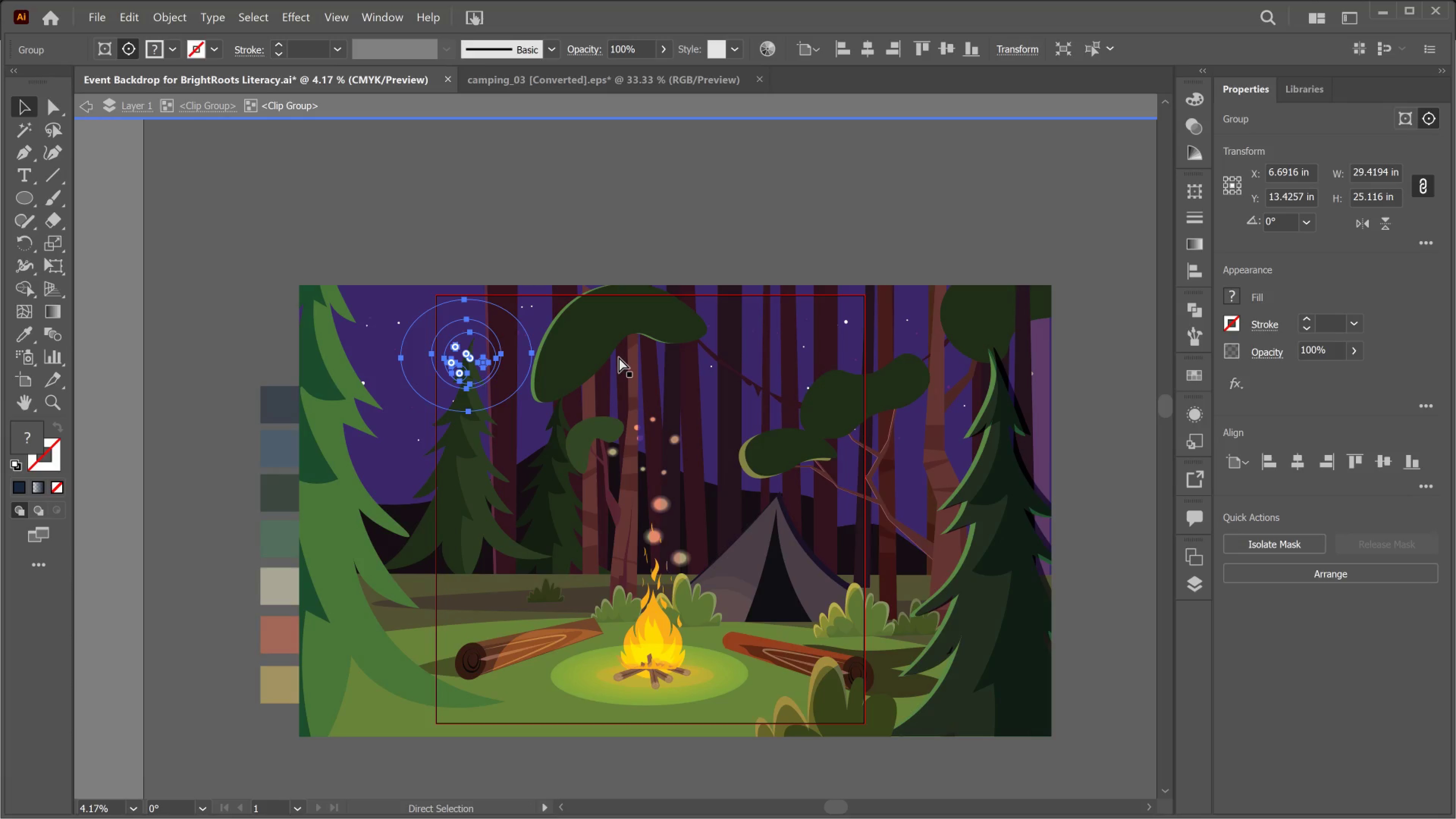 
key(Control+Backslash)
 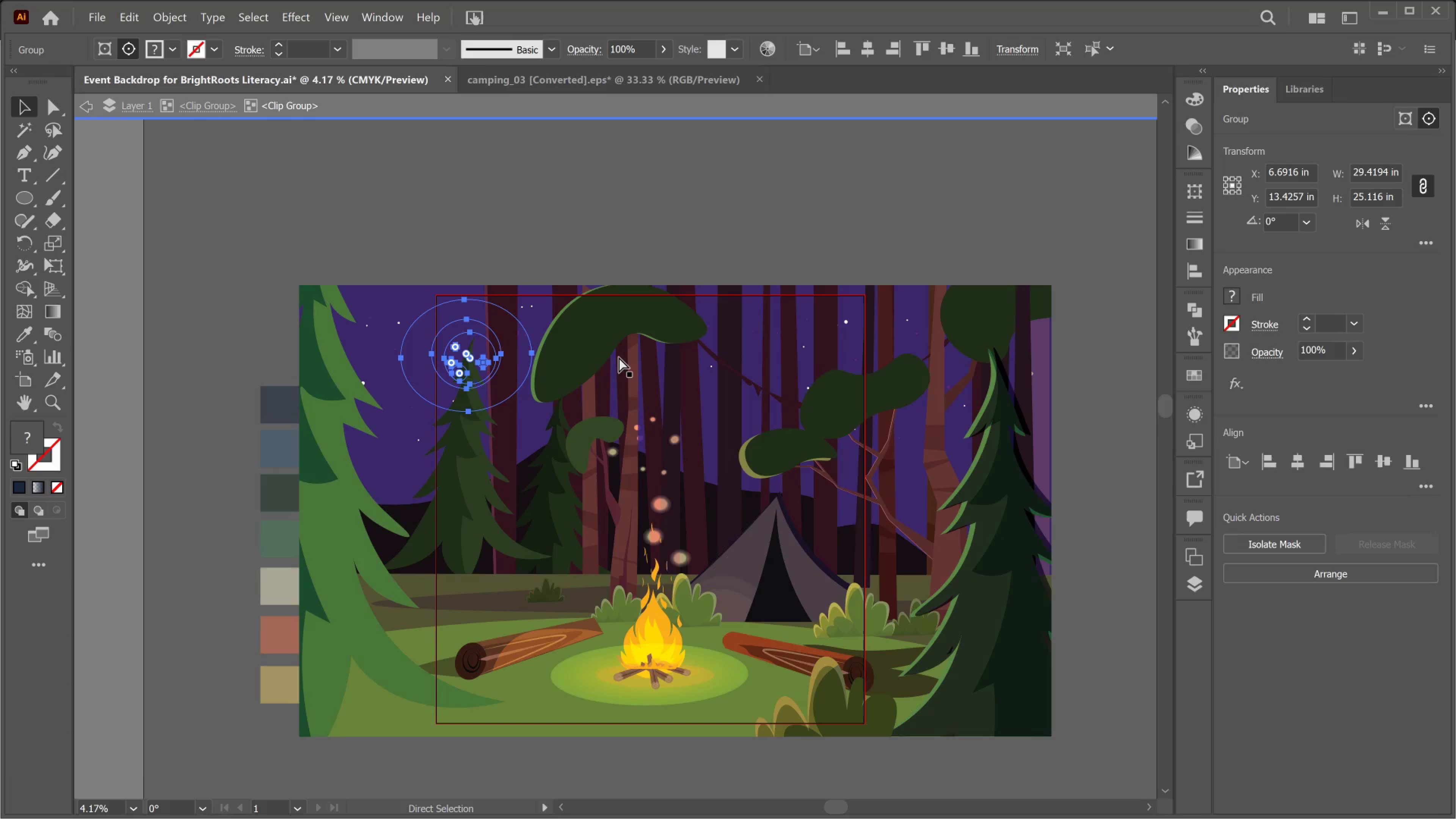 
key(Control+Backslash)
 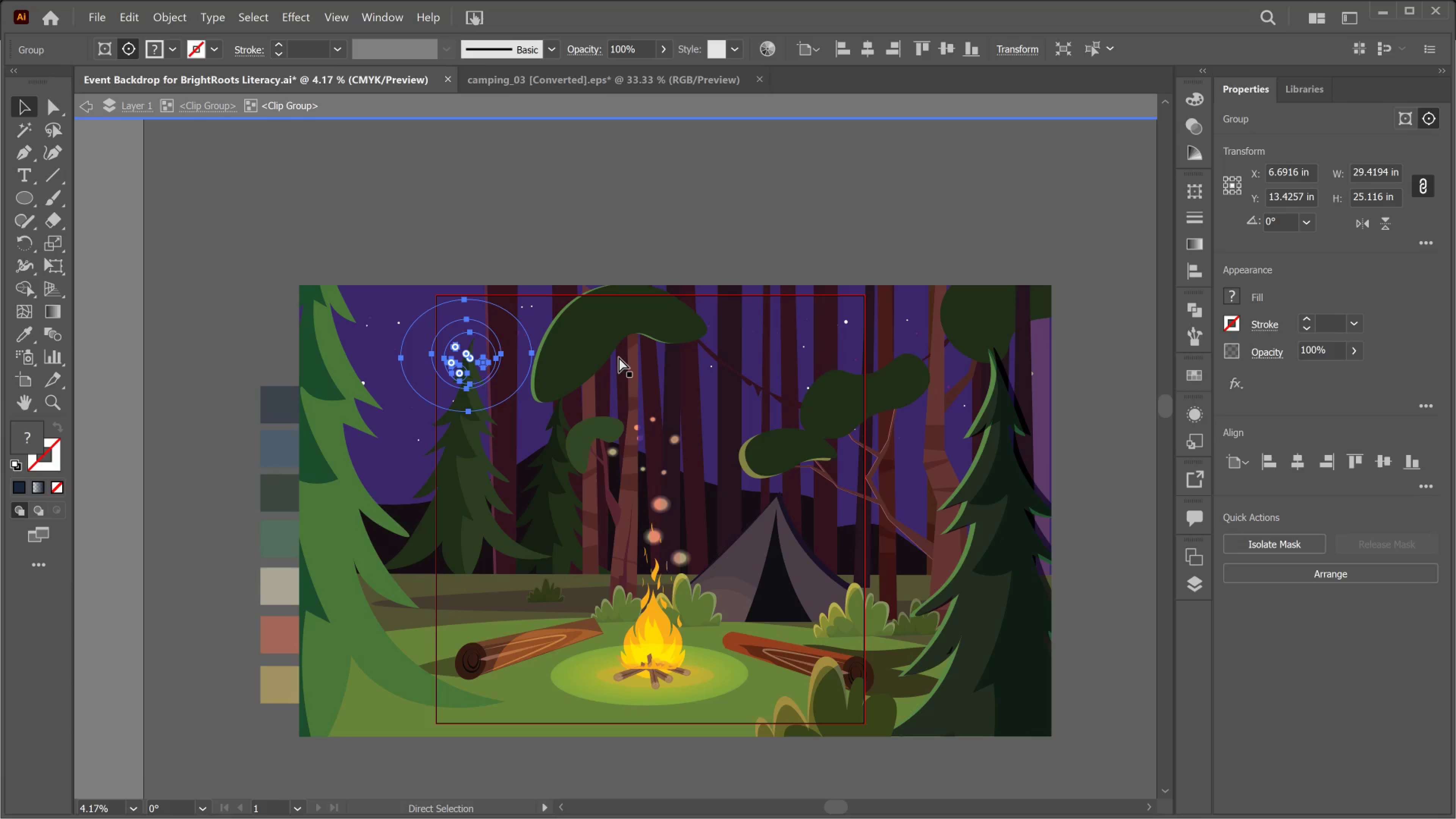 
key(Control+Backslash)
 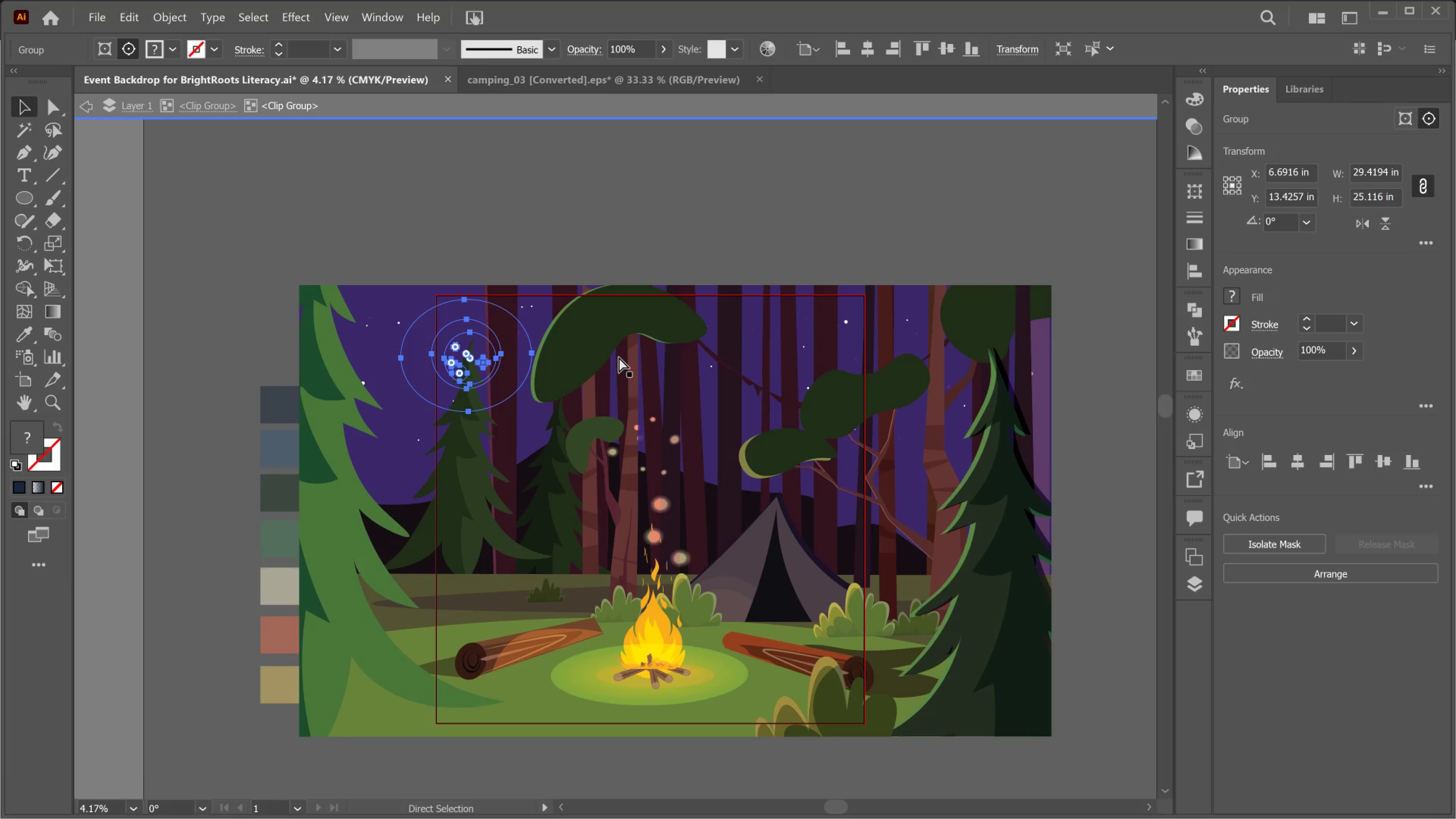 
key(Control+Backslash)
 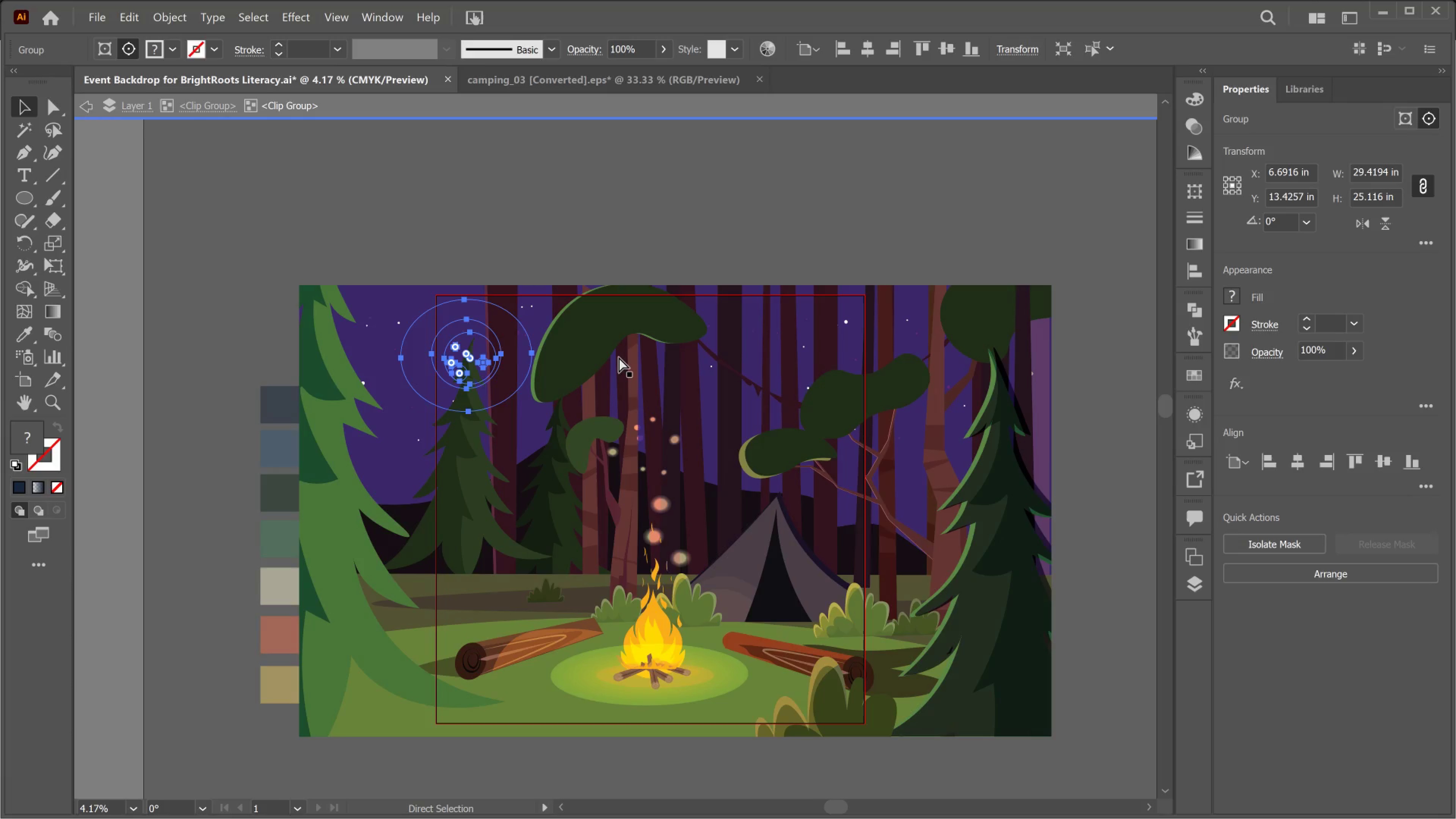 
key(Control+Backslash)
 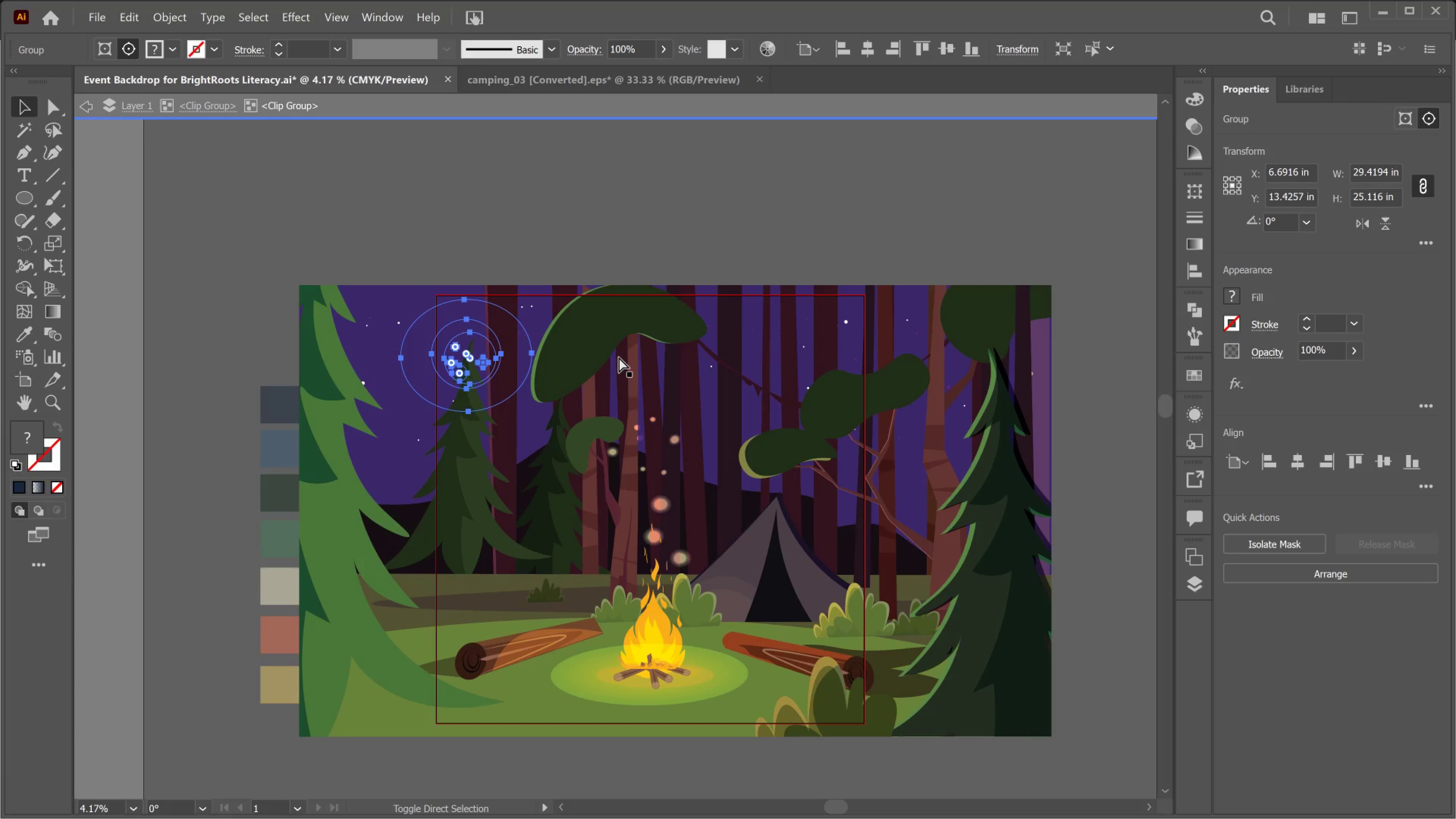 
key(Control+Shift+Backslash)
 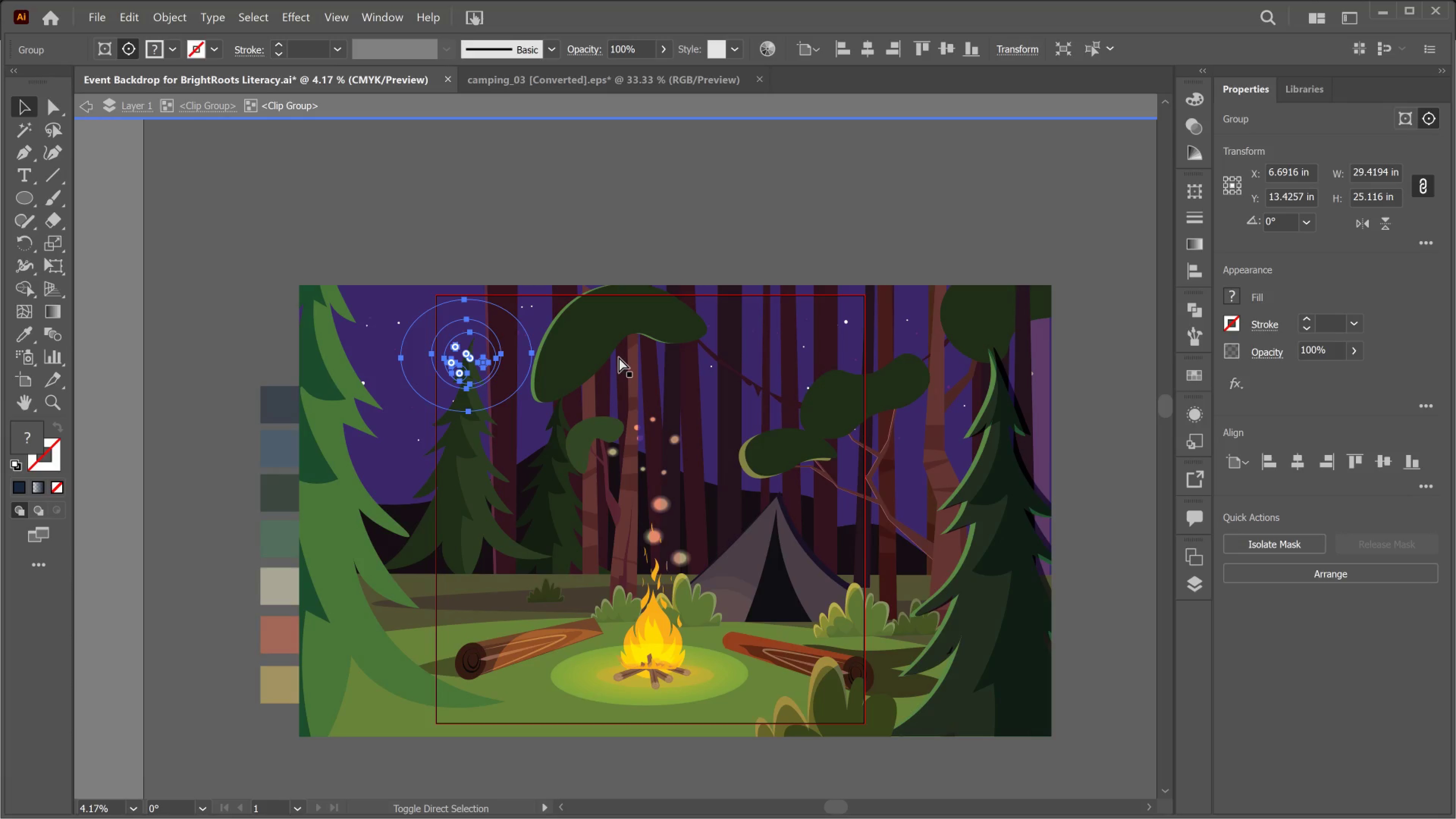 
key(Control+Shift+Backslash)
 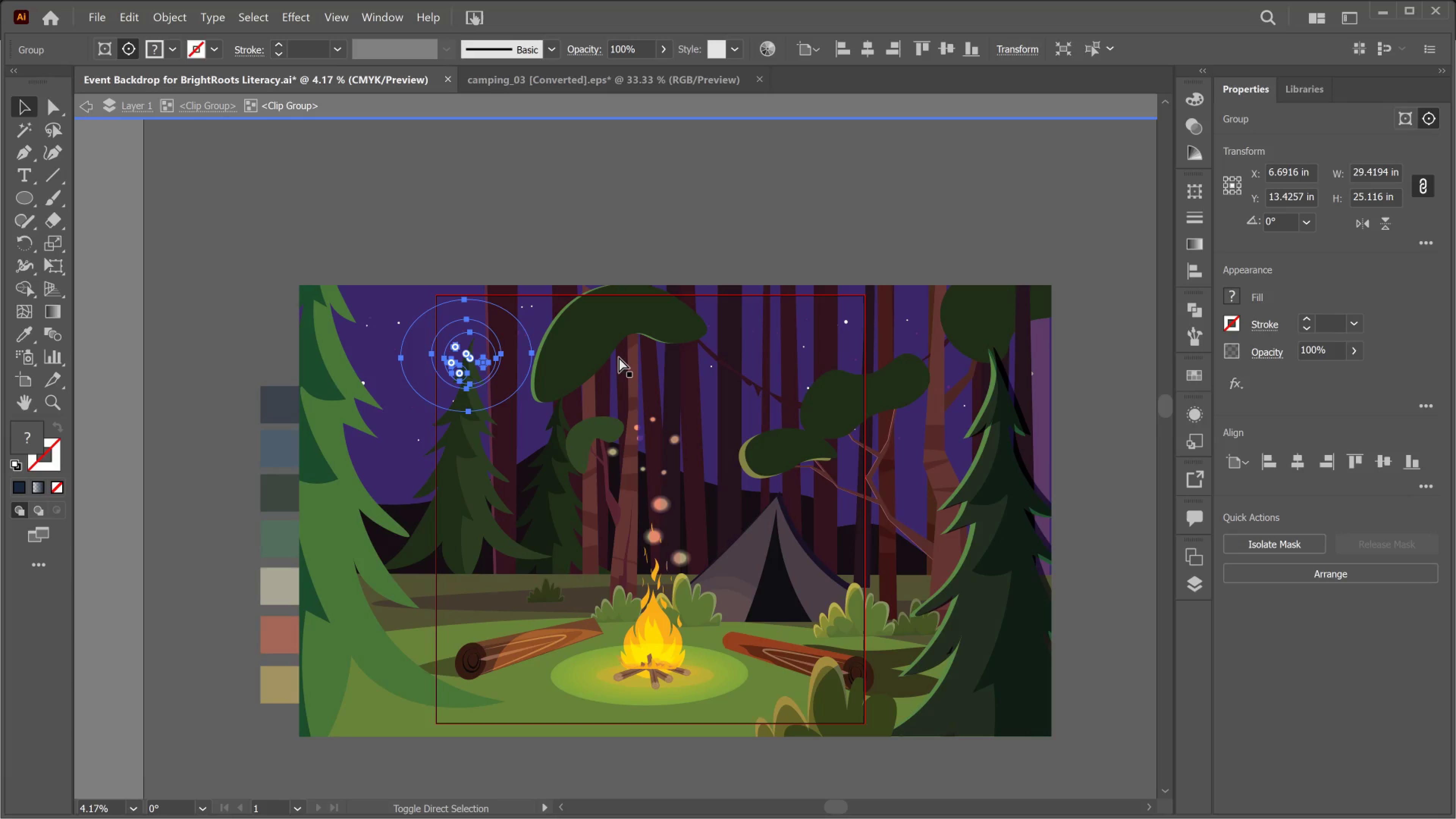 
key(Control+Shift+Backslash)
 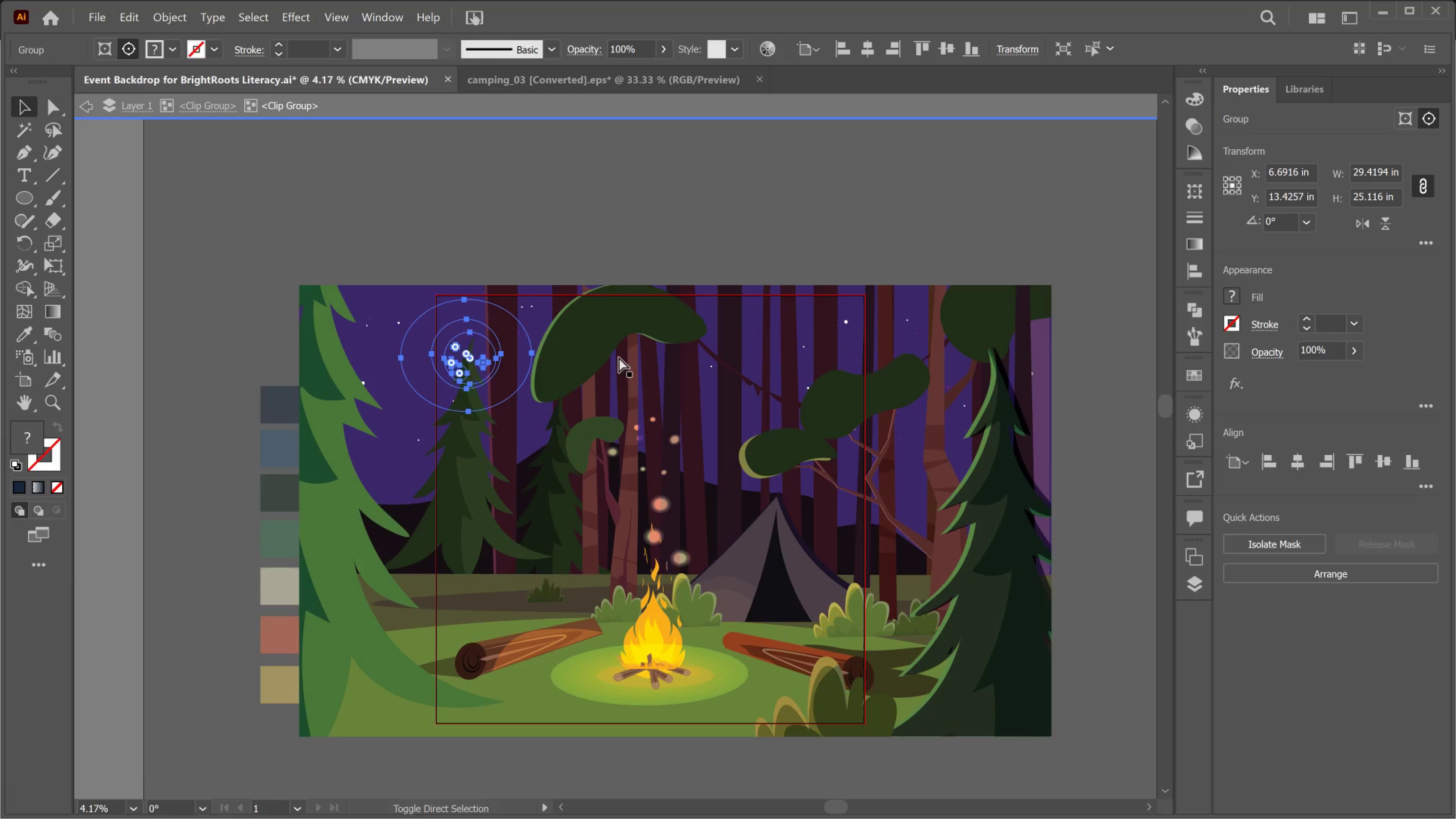 
key(Control+Shift+Backslash)
 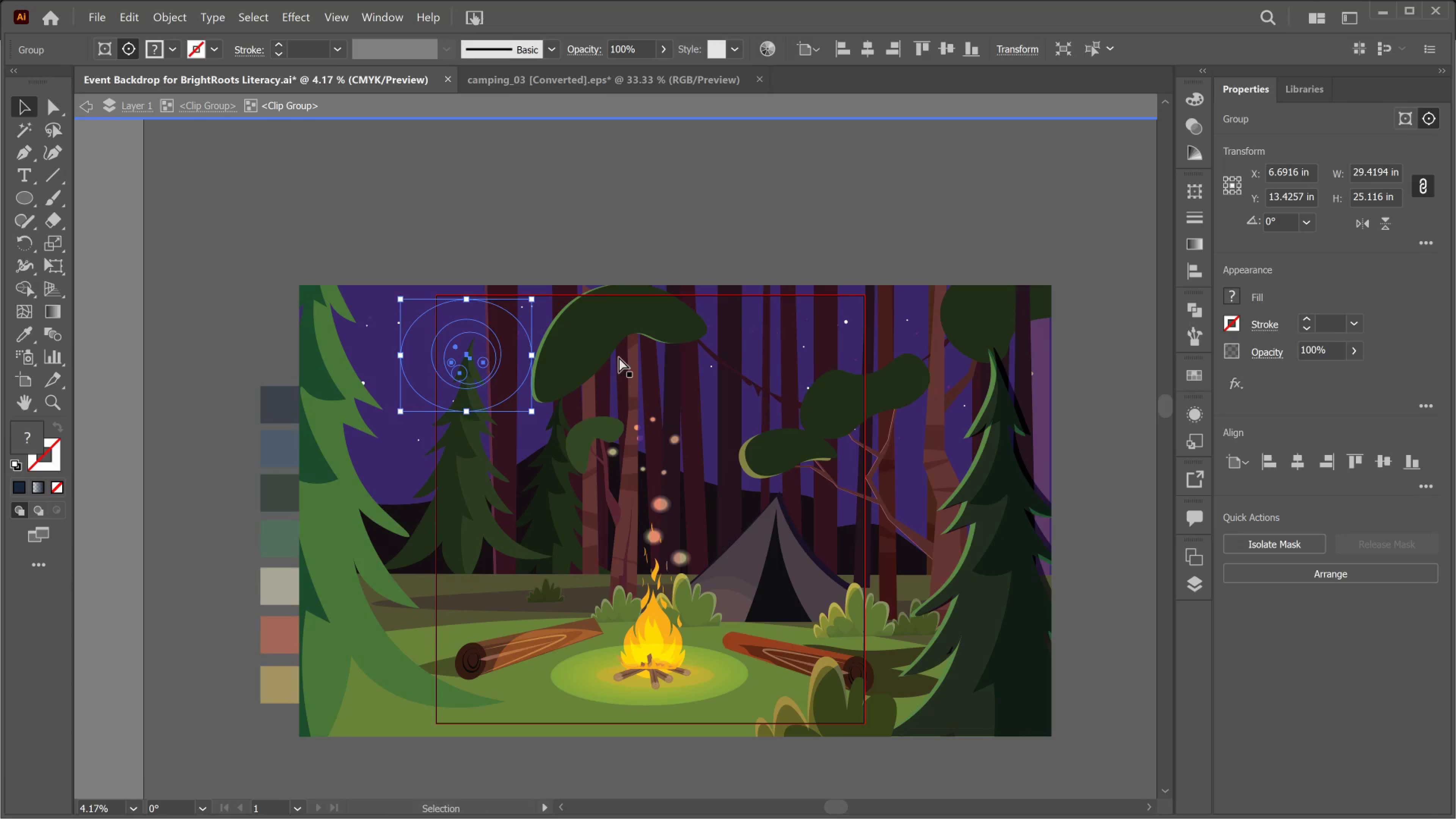 
hold_key(key=ControlLeft, duration=0.81)
 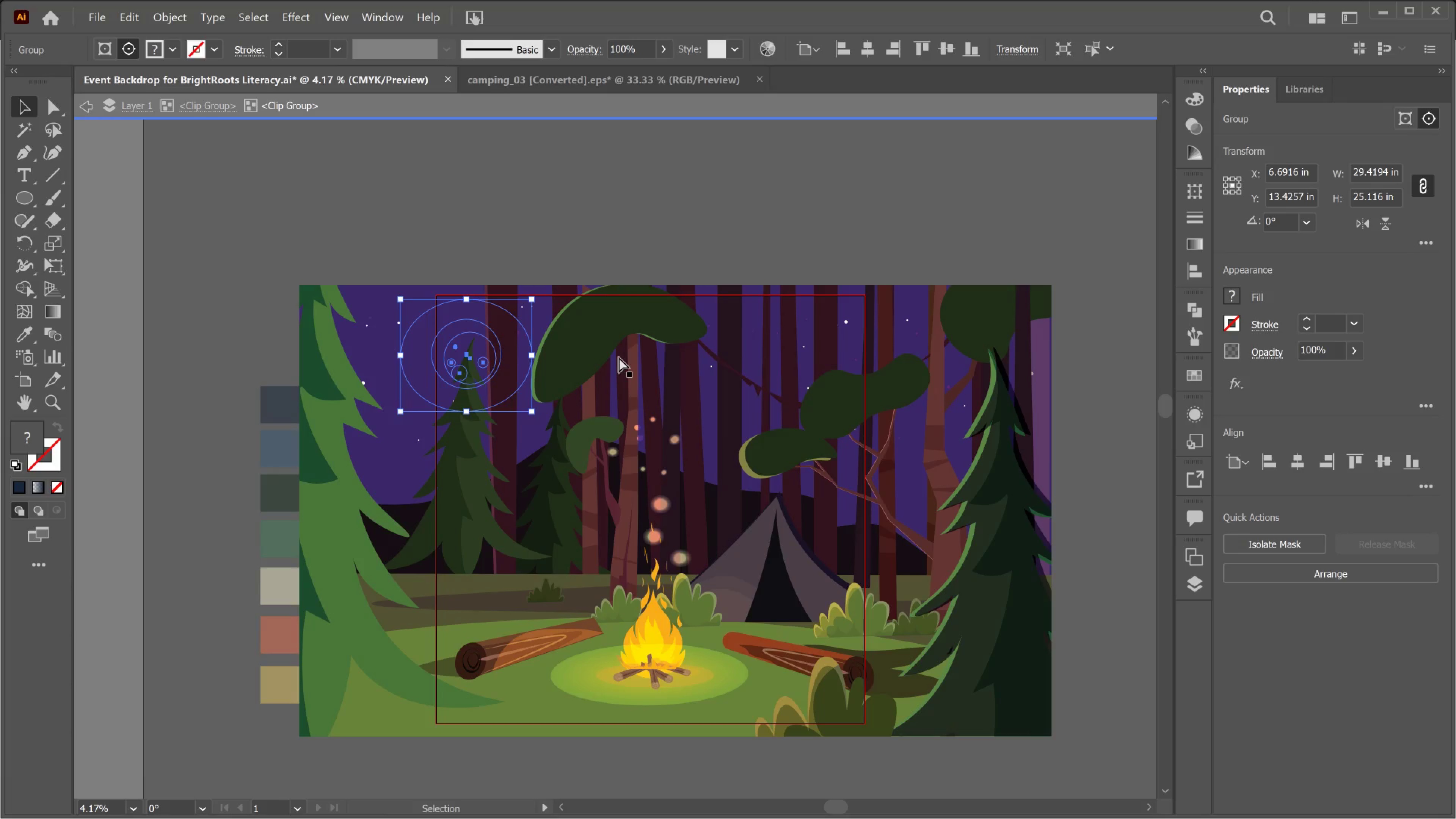 
key(Control+BracketRight)
 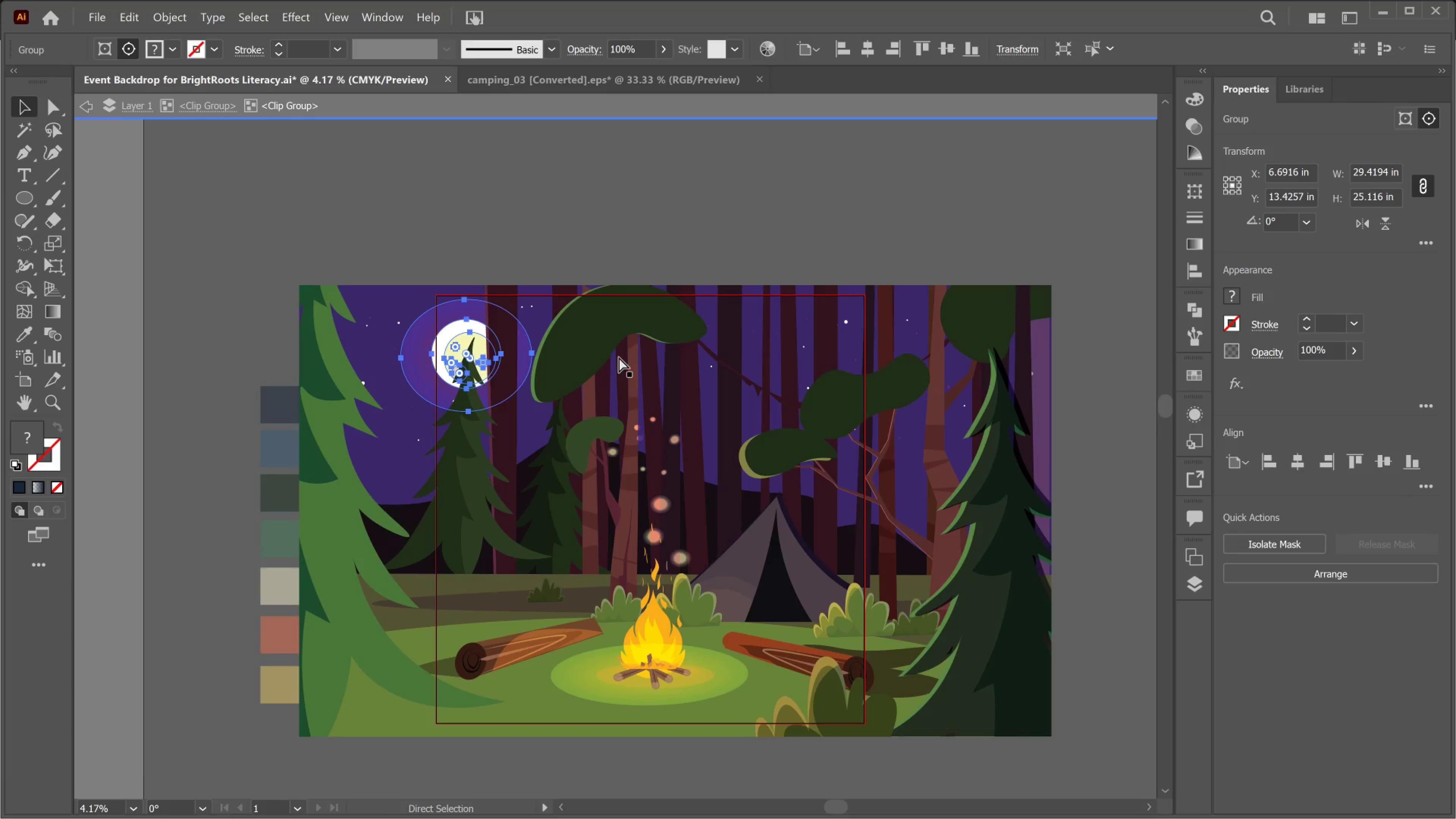 
key(Control+BracketLeft)
 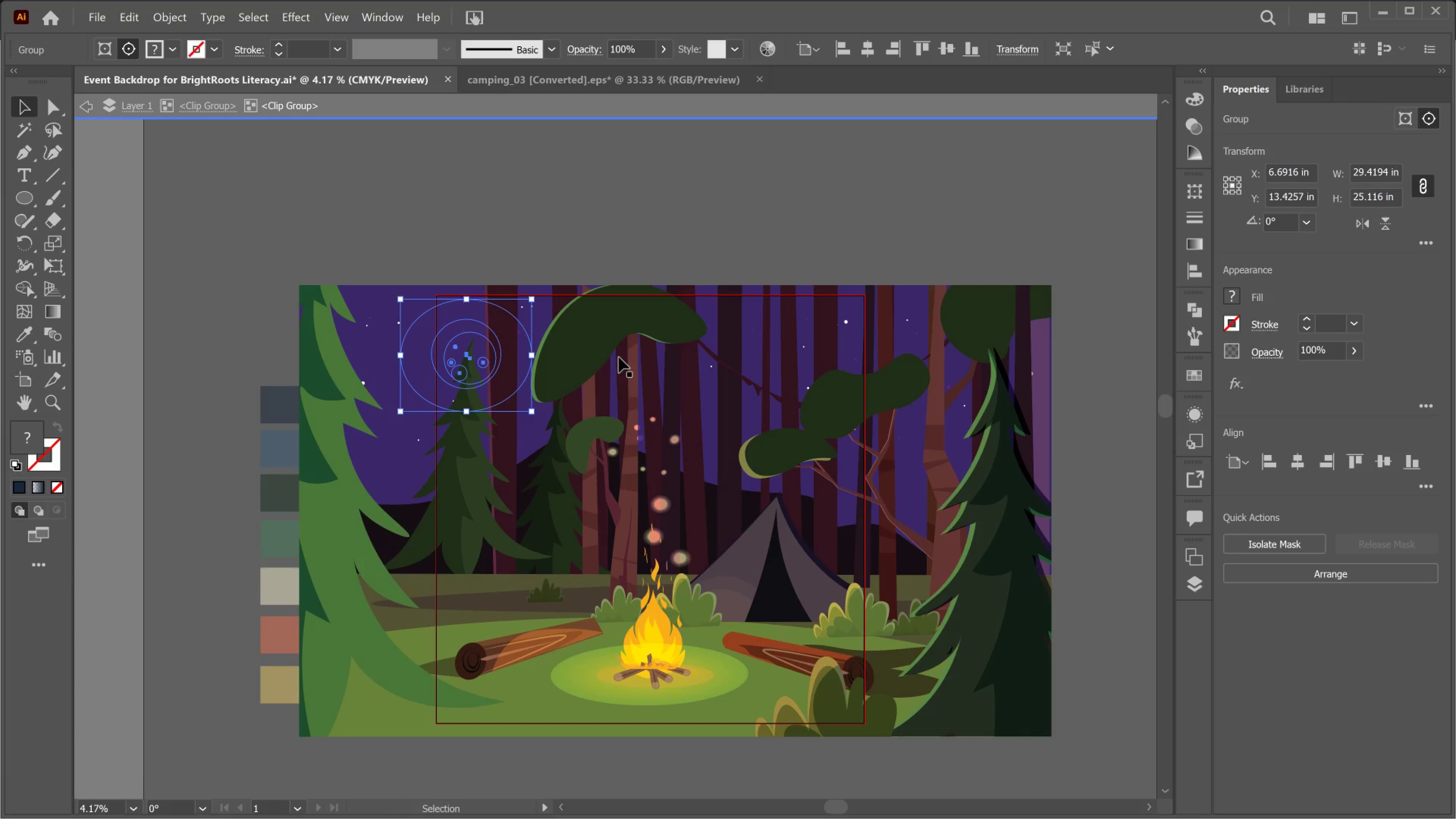 
hold_key(key=ControlLeft, duration=0.79)
 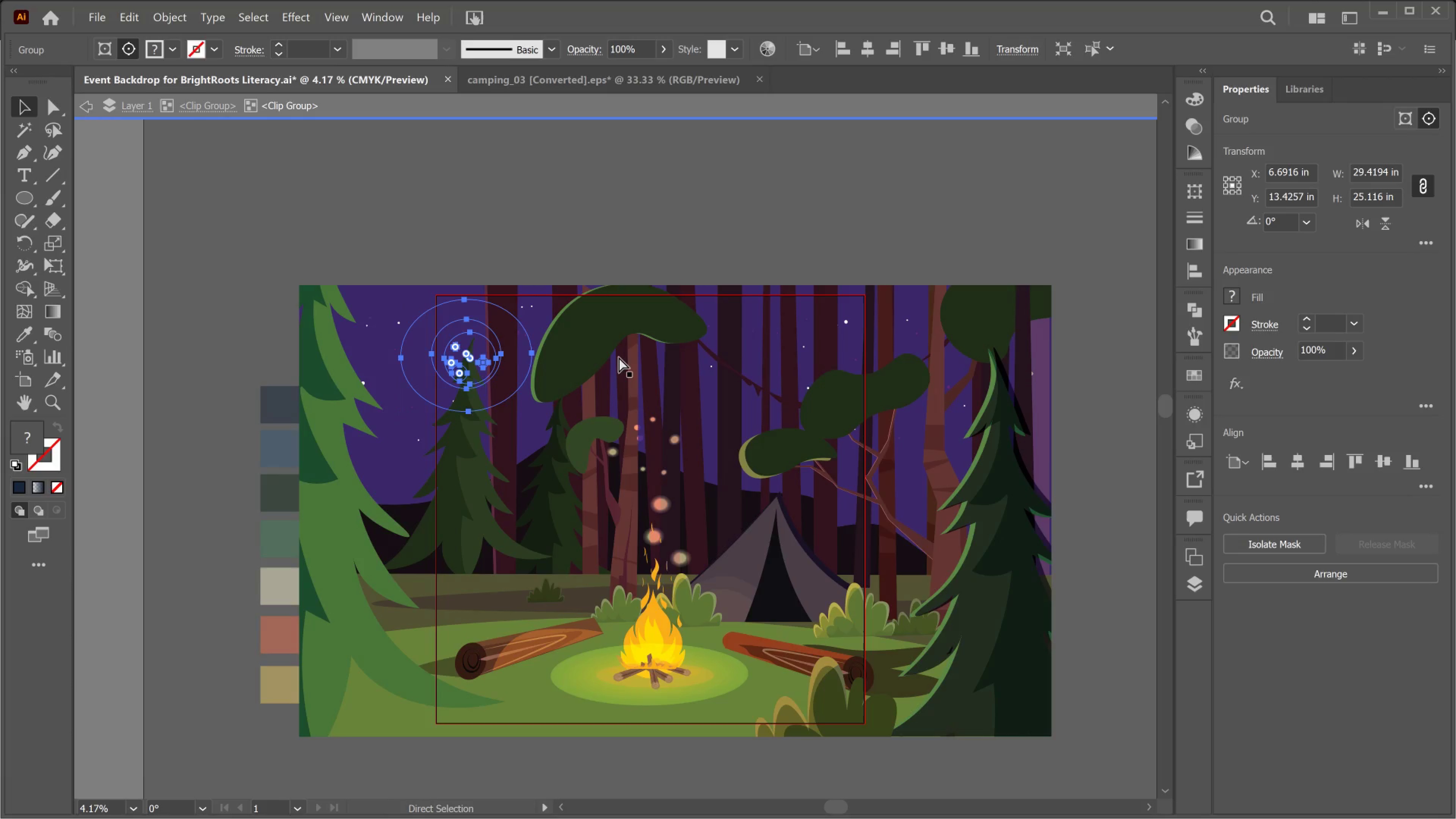 
key(Control+BracketRight)
 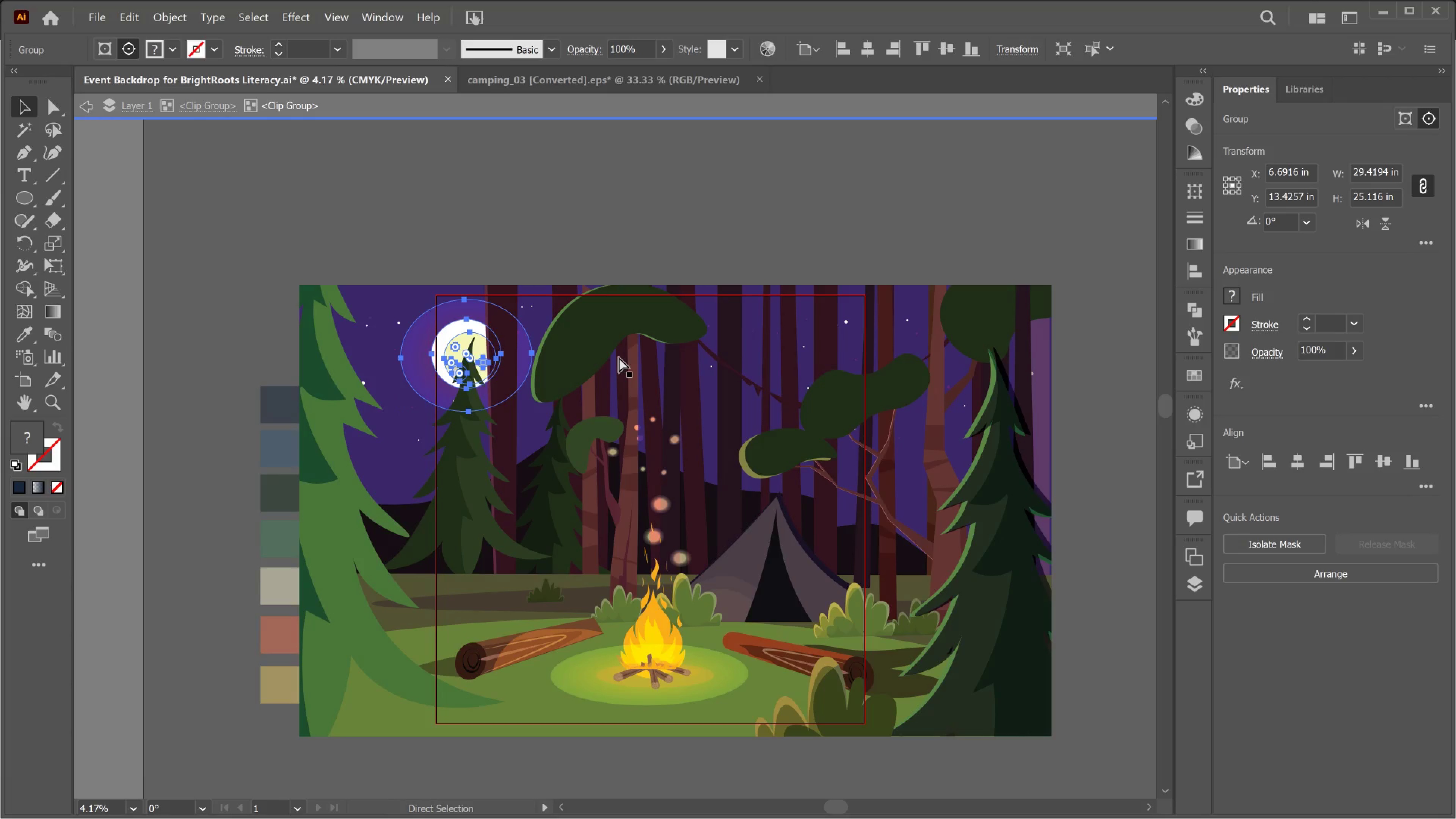 
key(Control+BracketRight)
 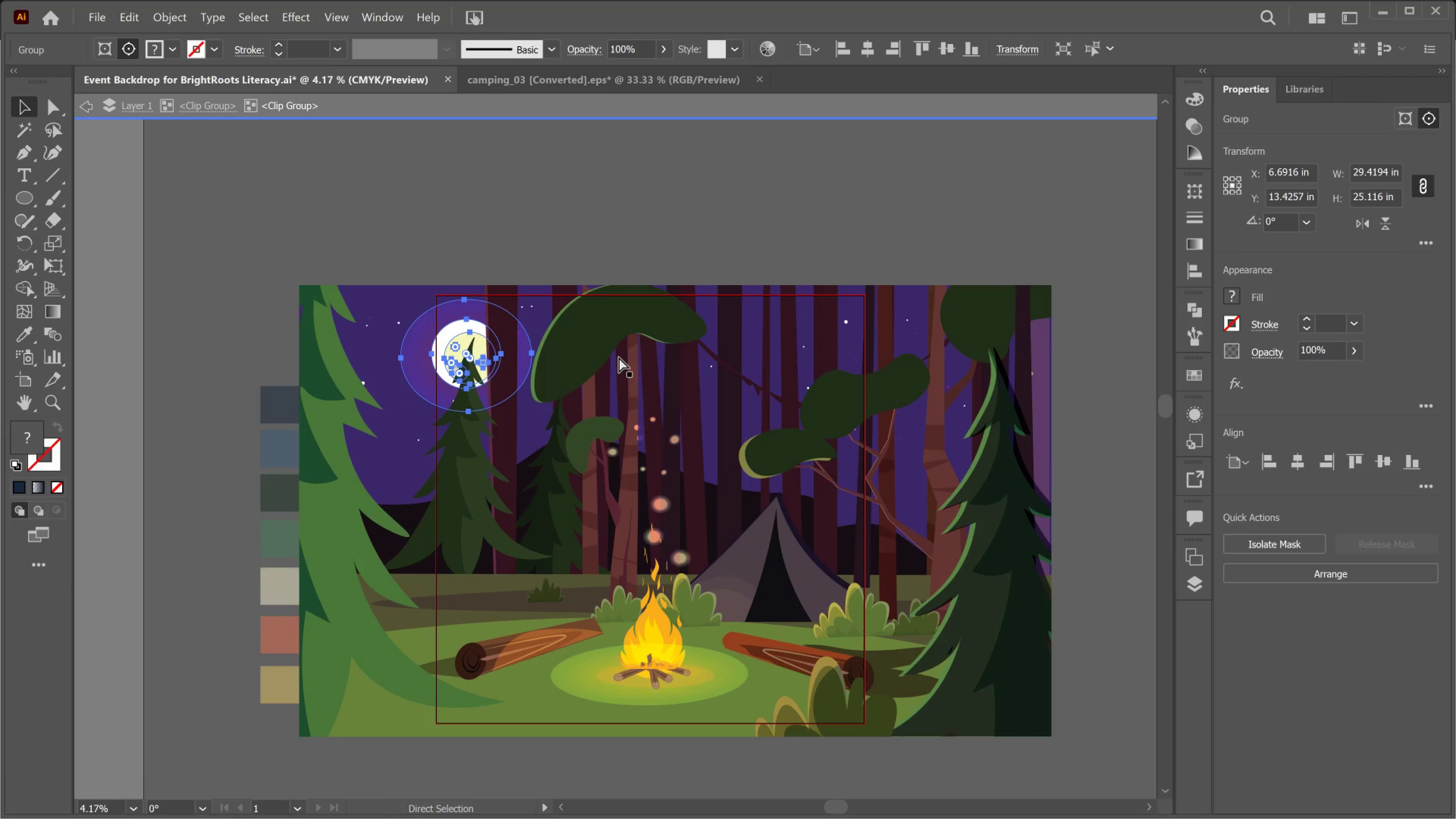 
key(Control+BracketLeft)
 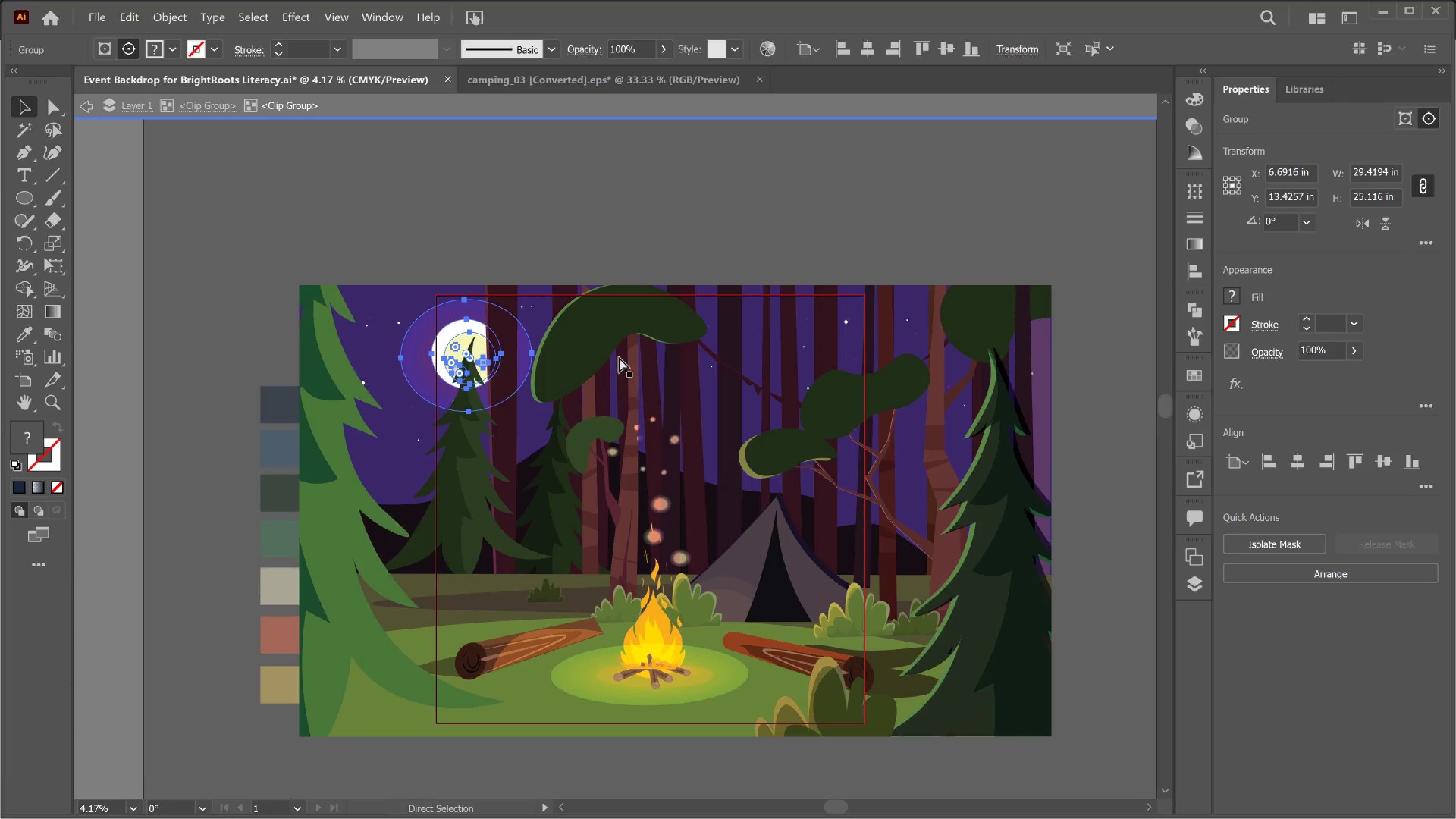 
key(Control+BracketLeft)
 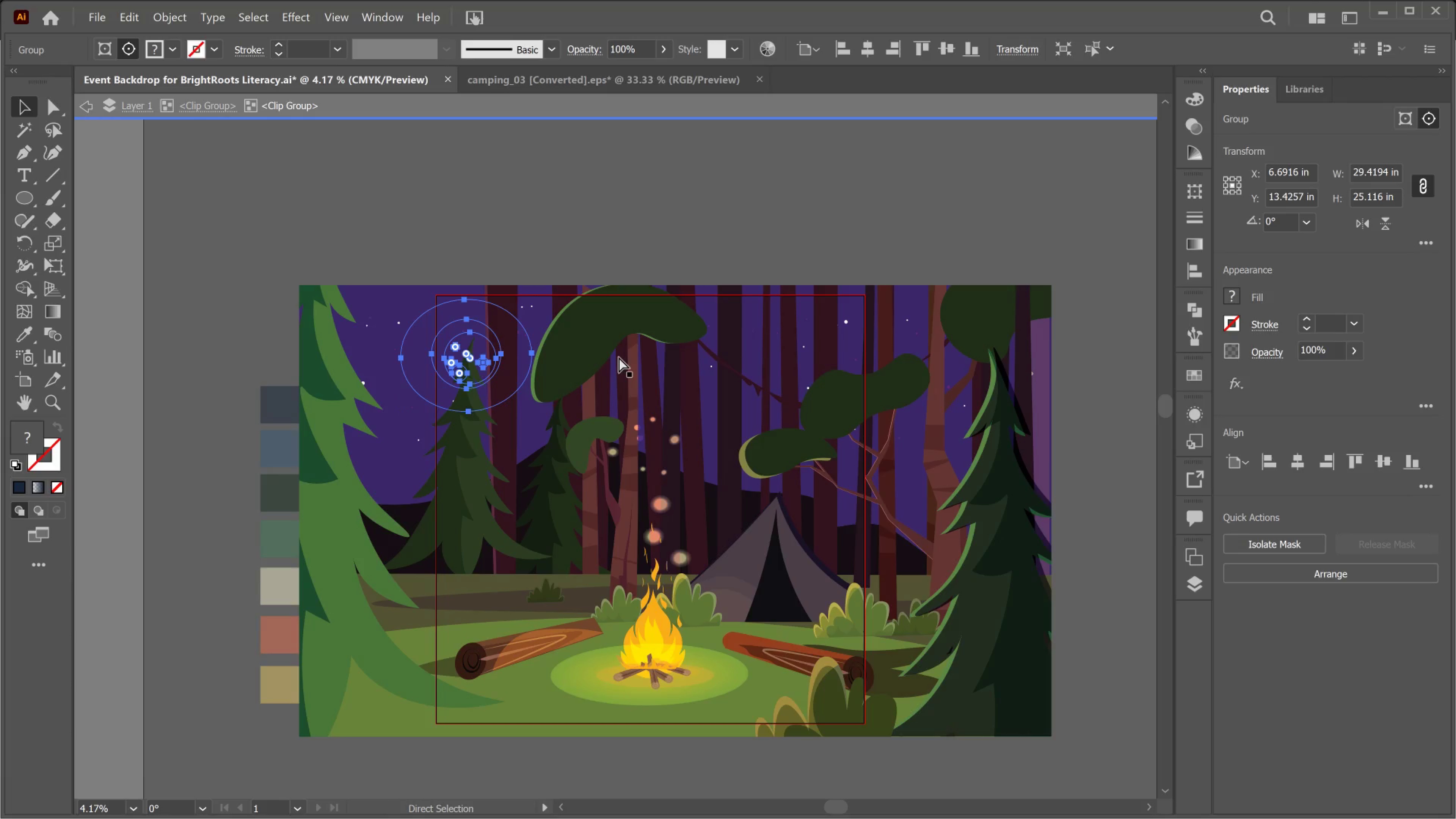 
key(Control+BracketRight)
 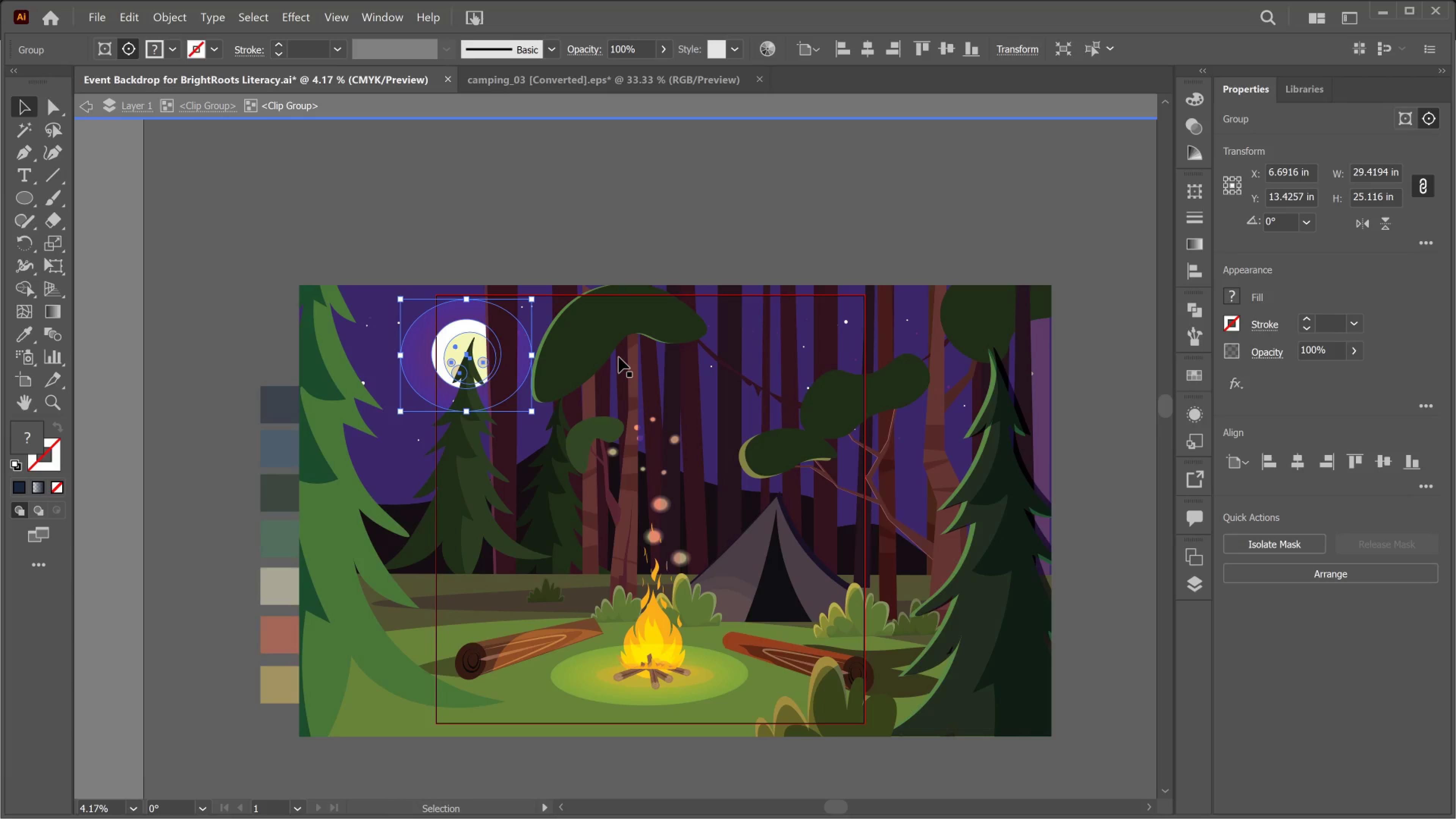 
hold_key(key=ArrowRight, duration=1.51)
 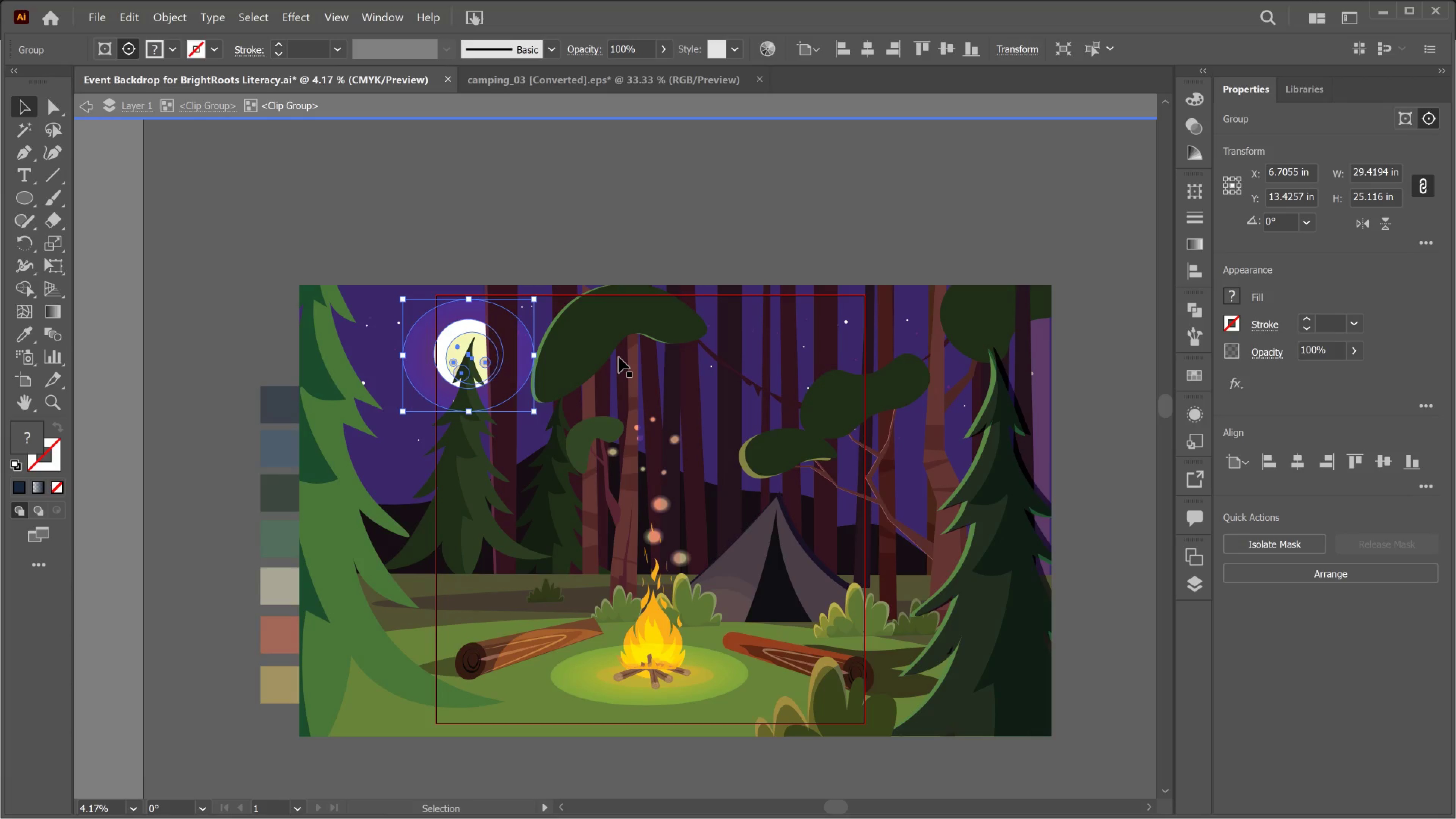 
hold_key(key=ArrowRight, duration=1.53)
 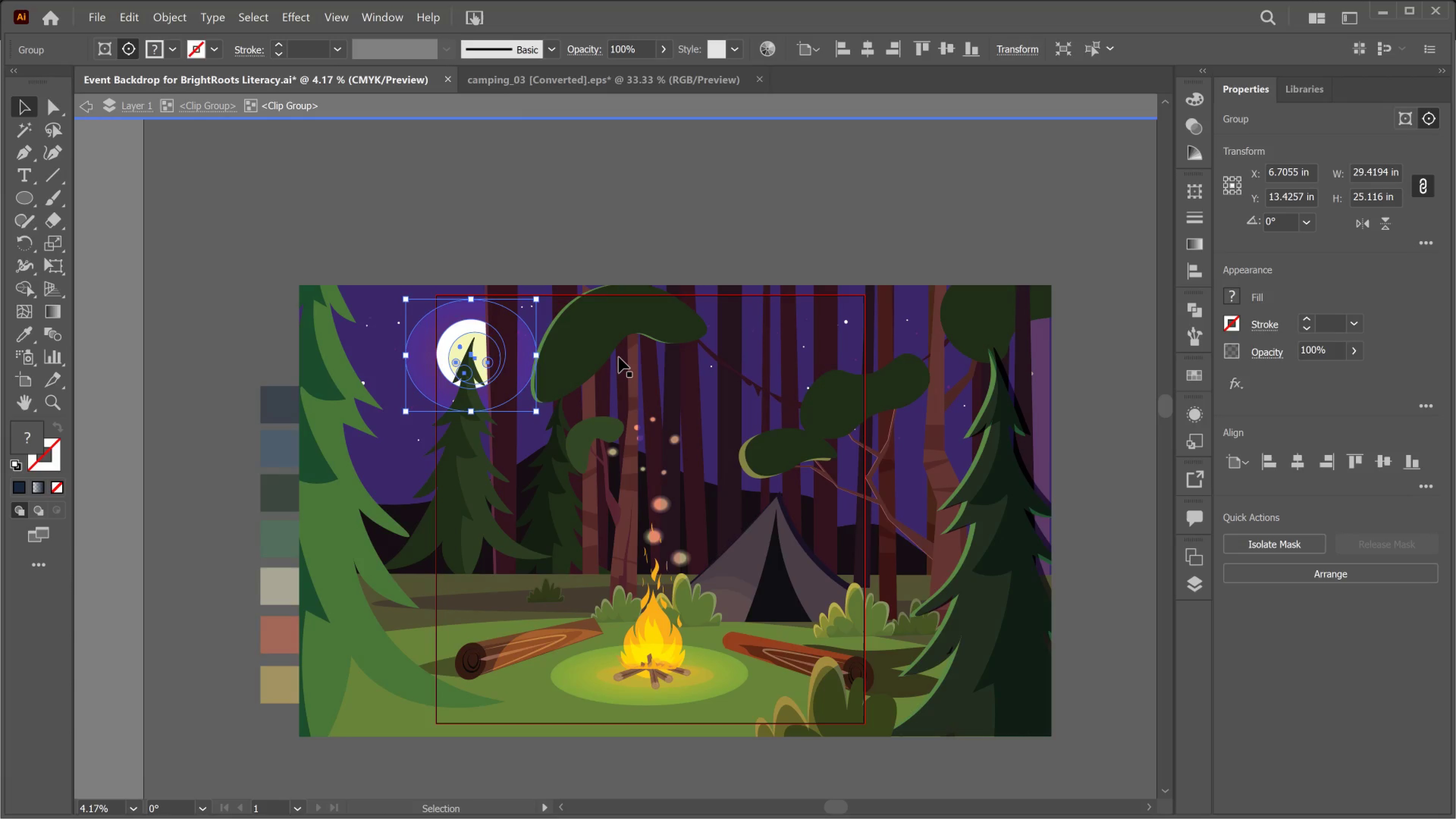 
hold_key(key=ArrowRight, duration=0.94)
 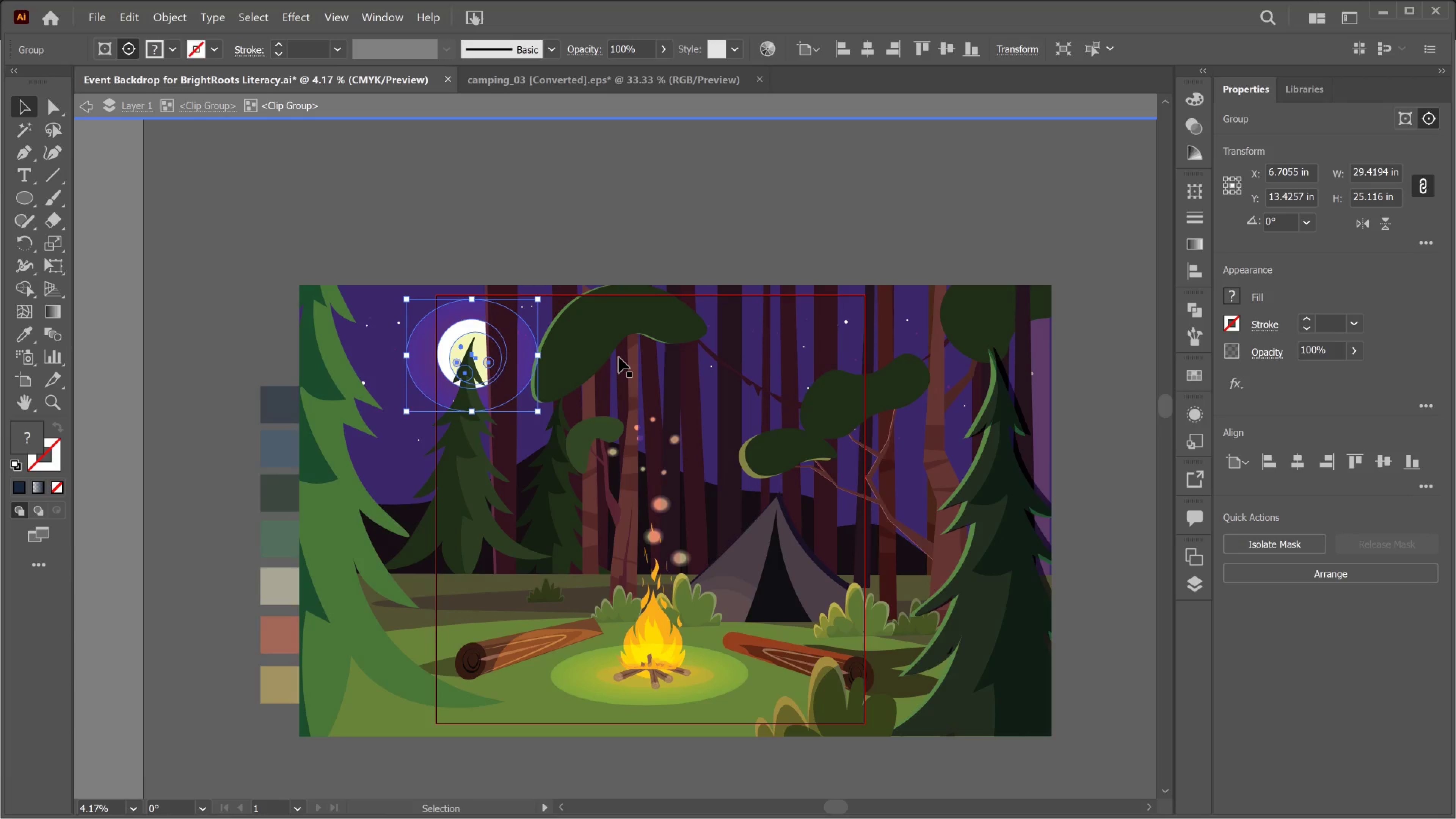 
key(ArrowRight)
 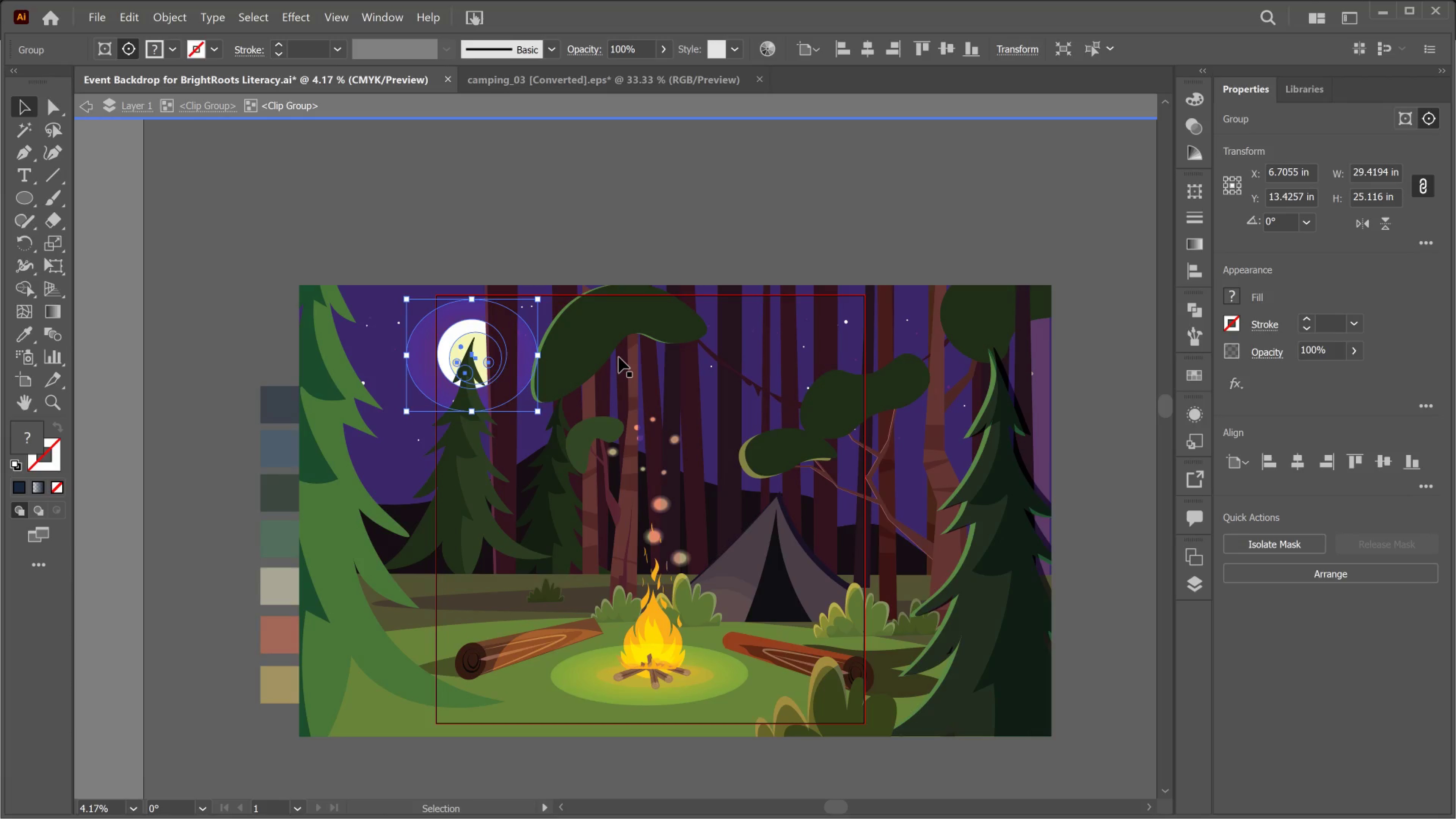 
key(ArrowRight)
 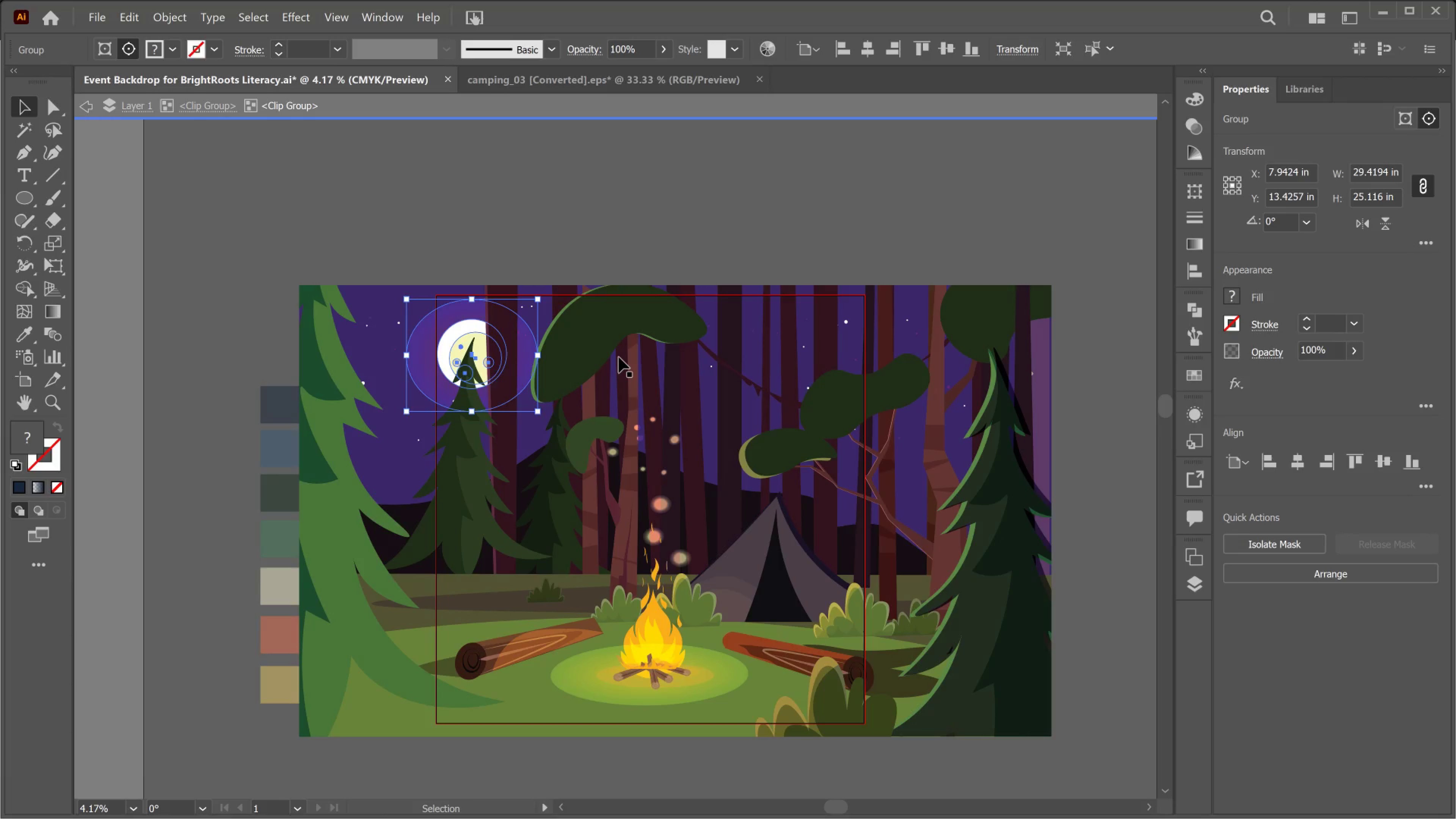 
hold_key(key=ArrowRight, duration=1.51)
 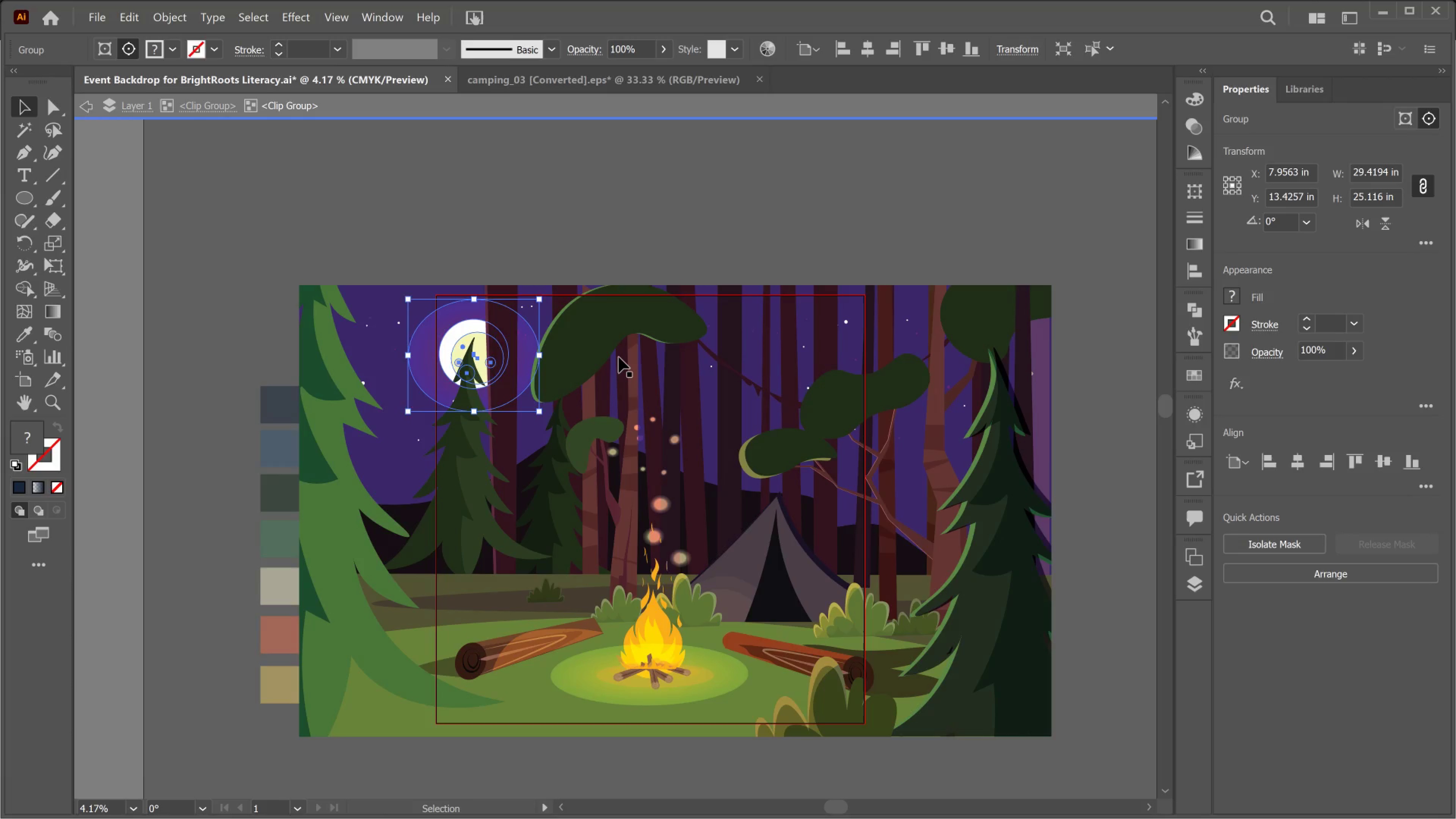 
hold_key(key=ArrowRight, duration=1.52)
 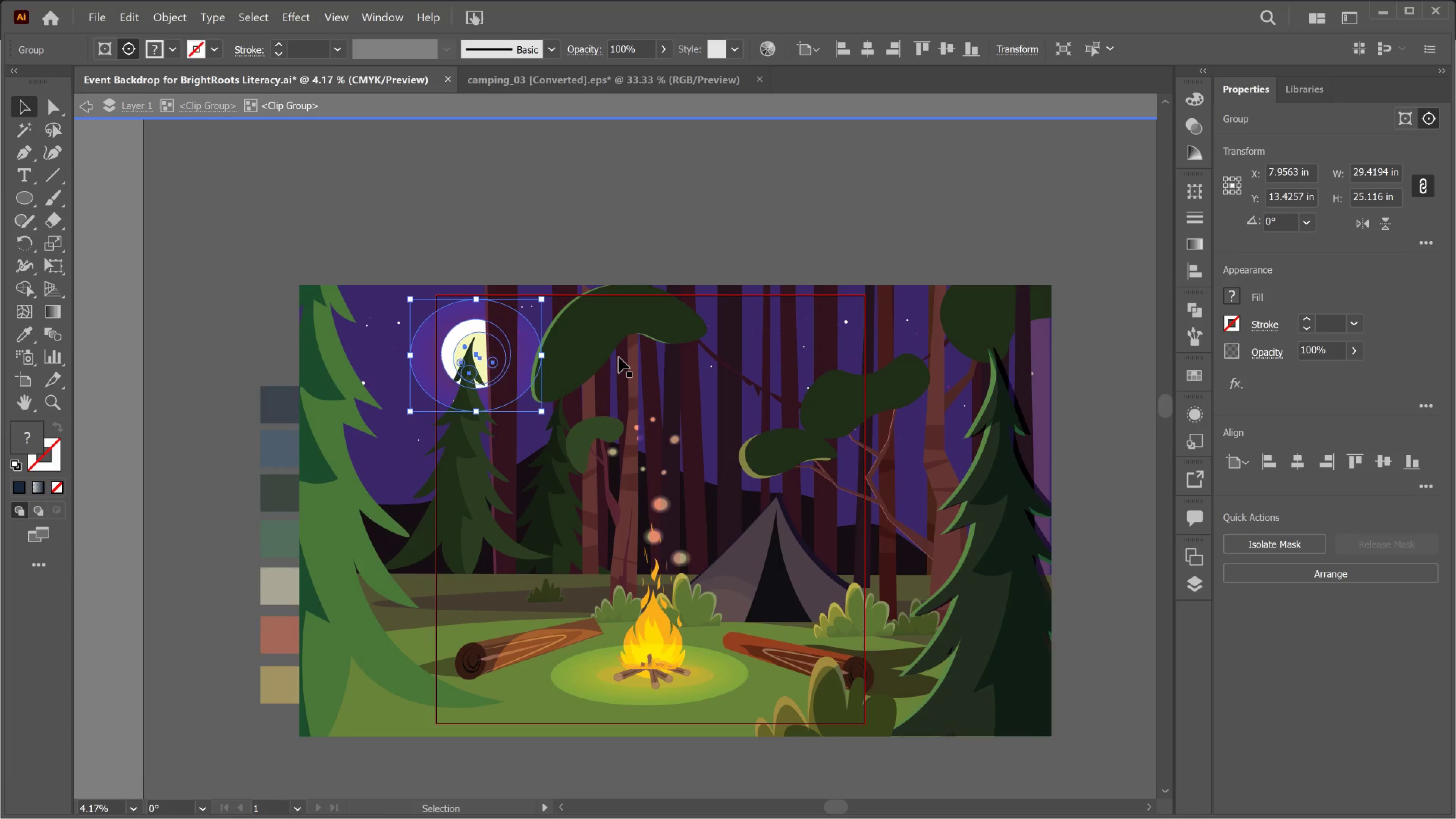 
hold_key(key=ArrowRight, duration=1.53)
 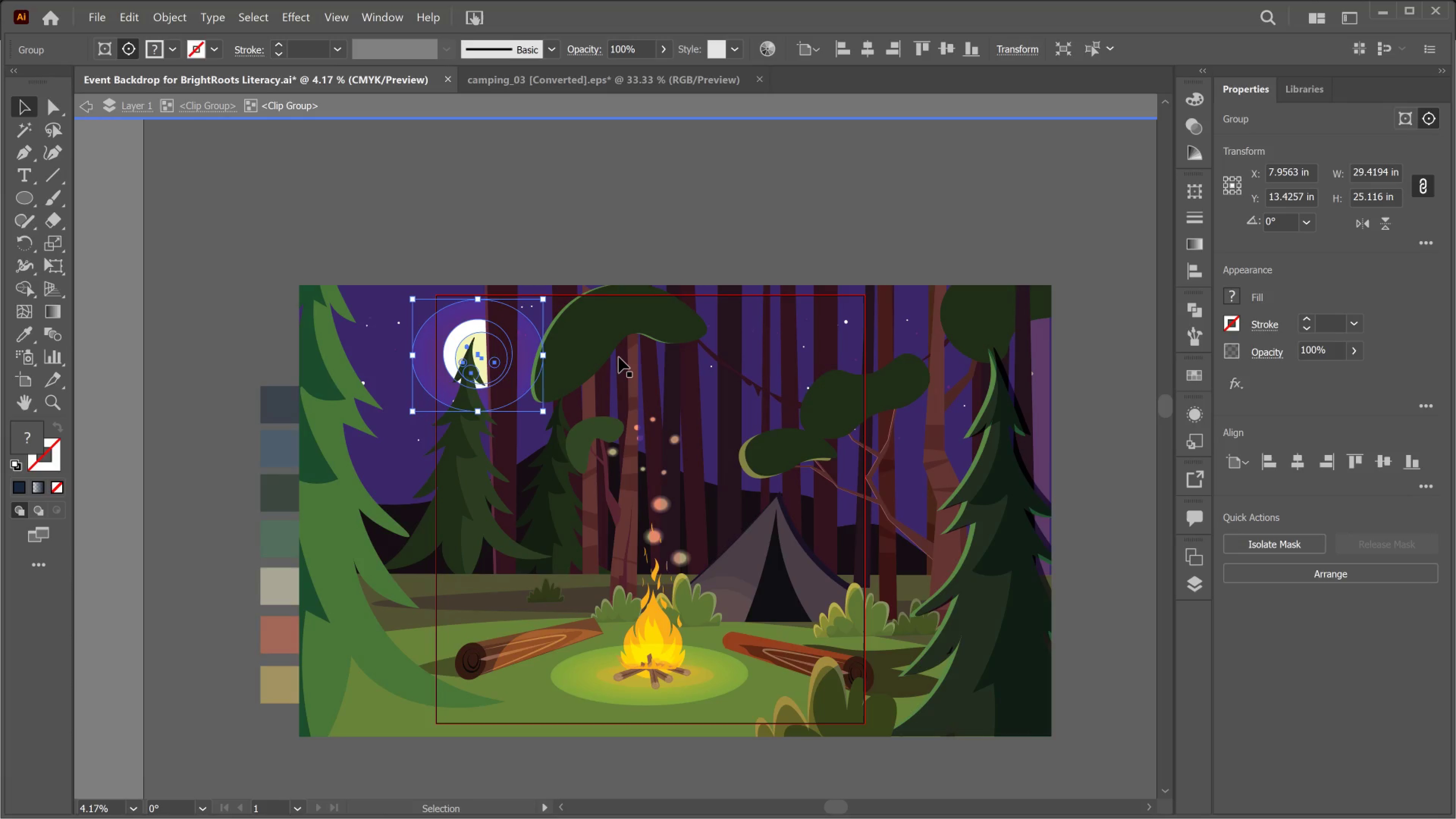 
hold_key(key=ArrowRight, duration=1.06)
 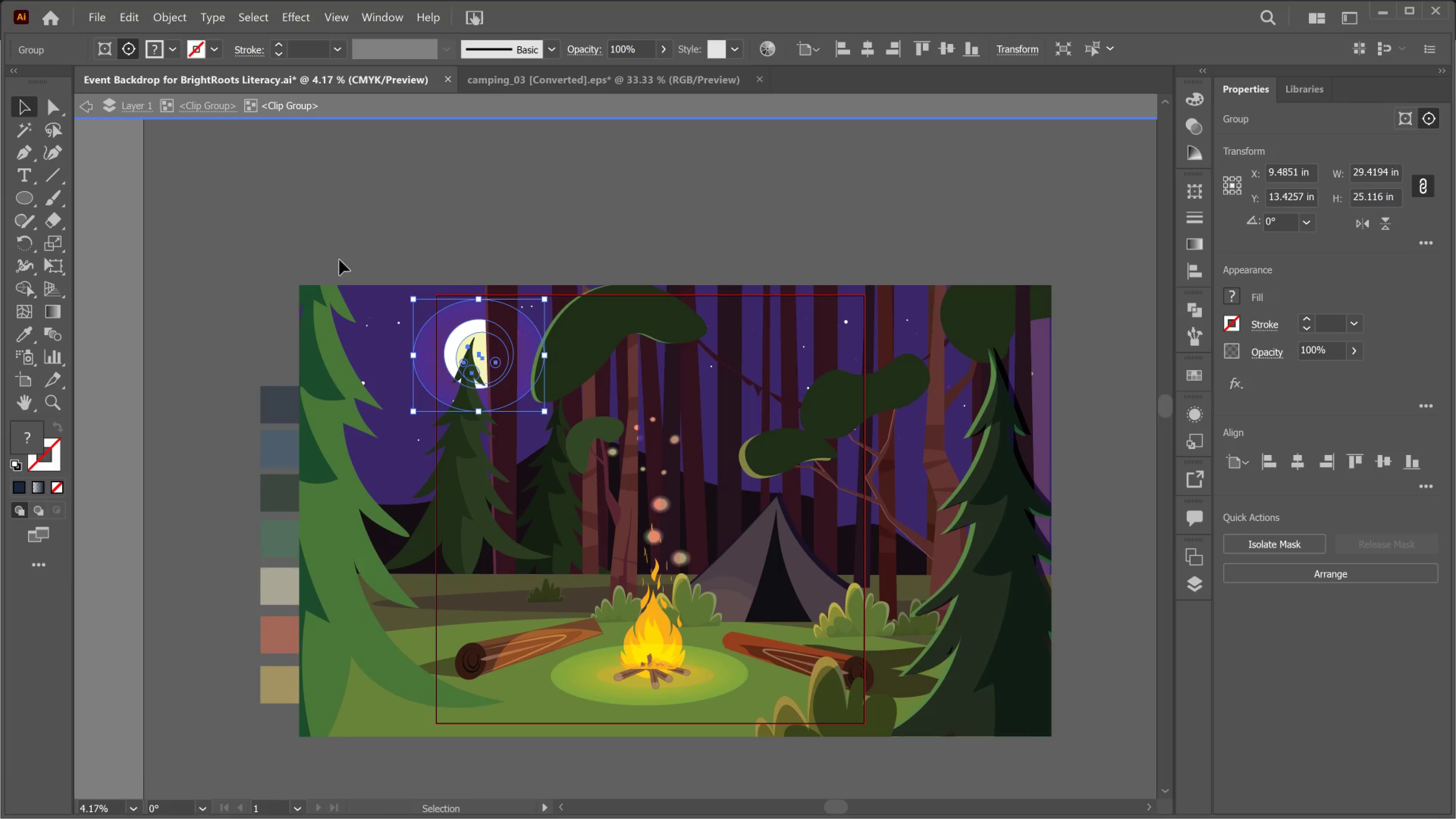 
double_click([344, 241])
 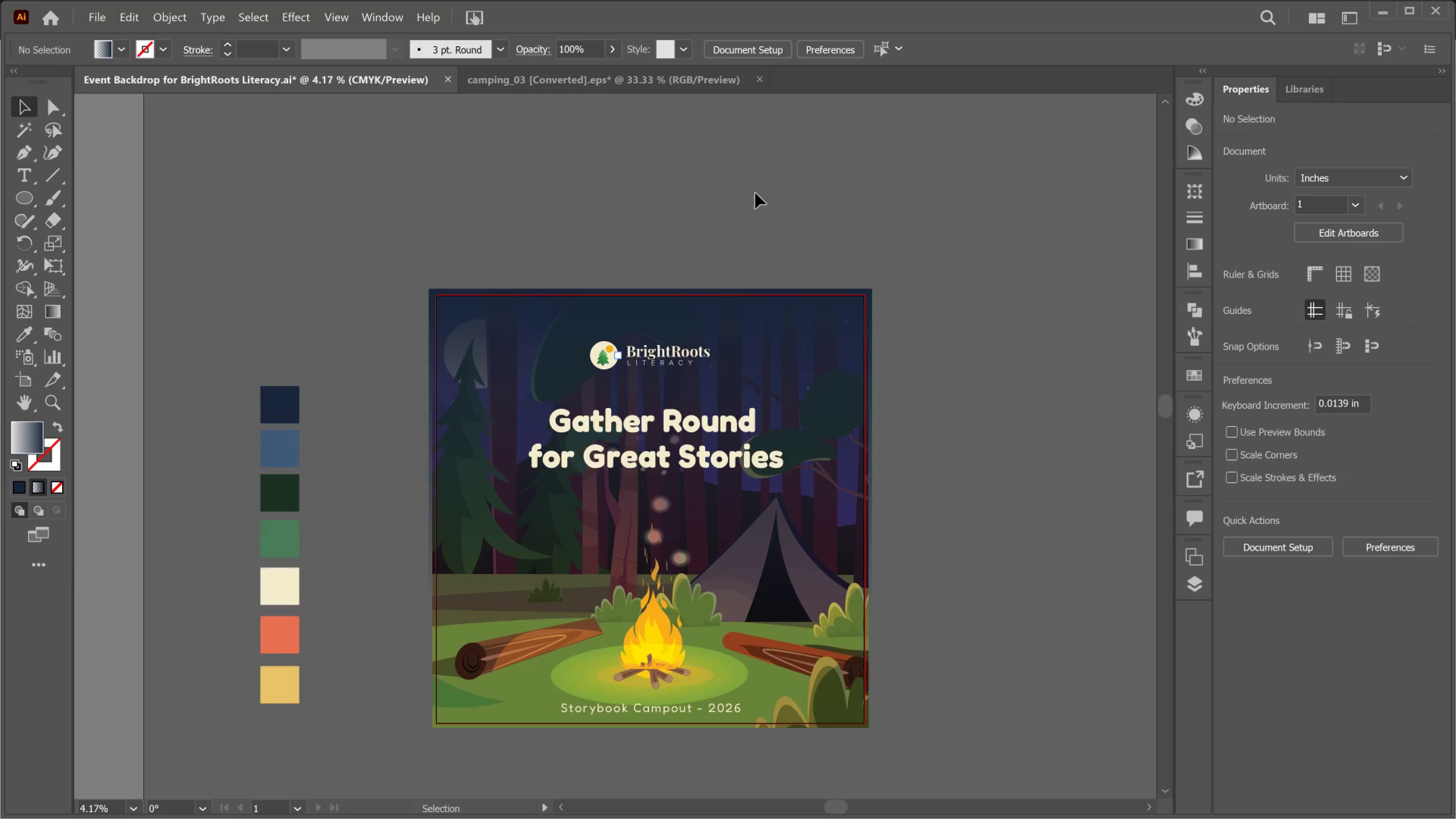 
wait(8.45)
 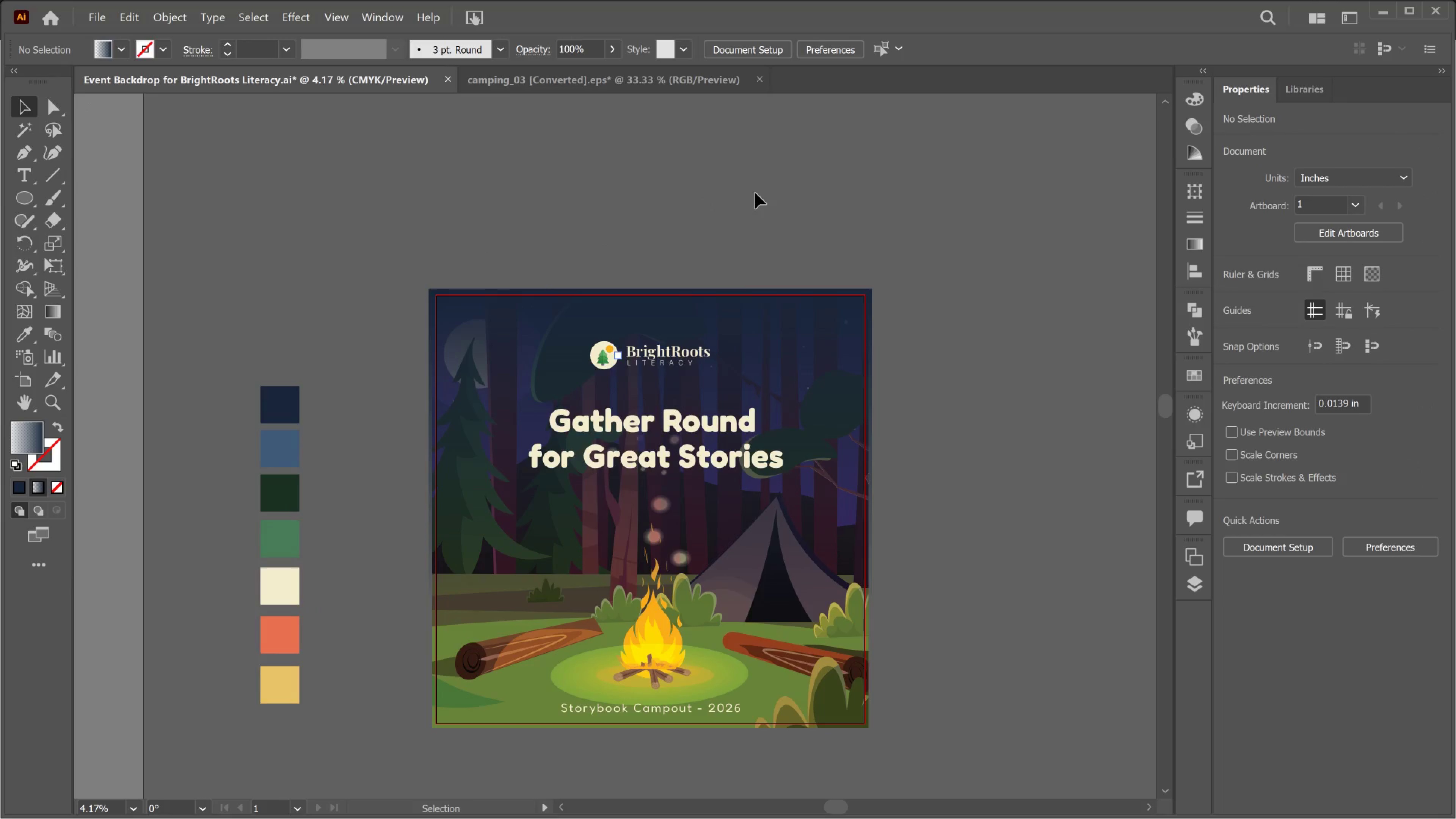 
left_click([484, 375])
 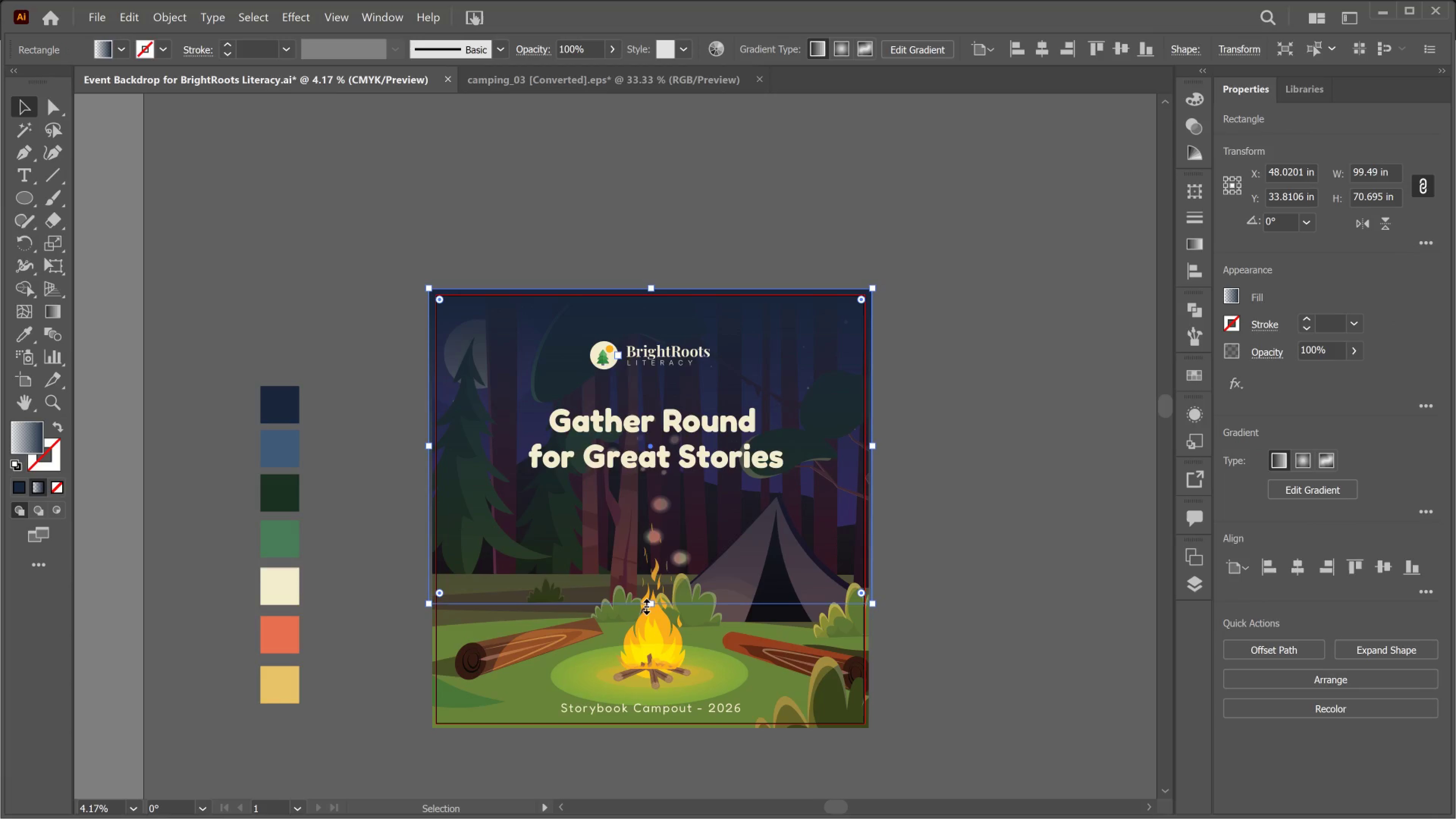 
hold_key(key=ShiftLeft, duration=0.86)
left_click_drag(start_coordinate=[645, 605], to_coordinate=[626, 480])
 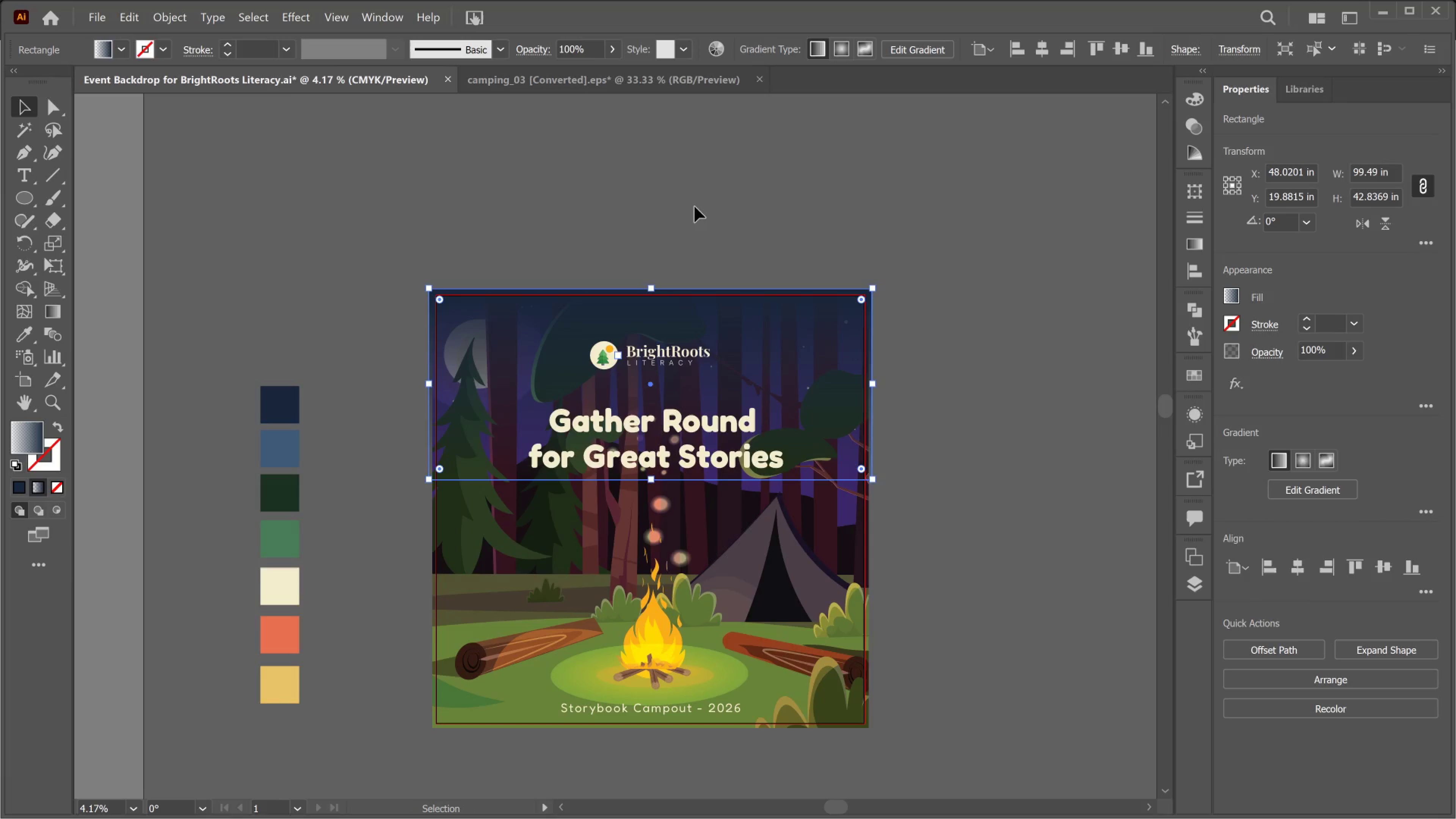 
left_click([694, 202])
 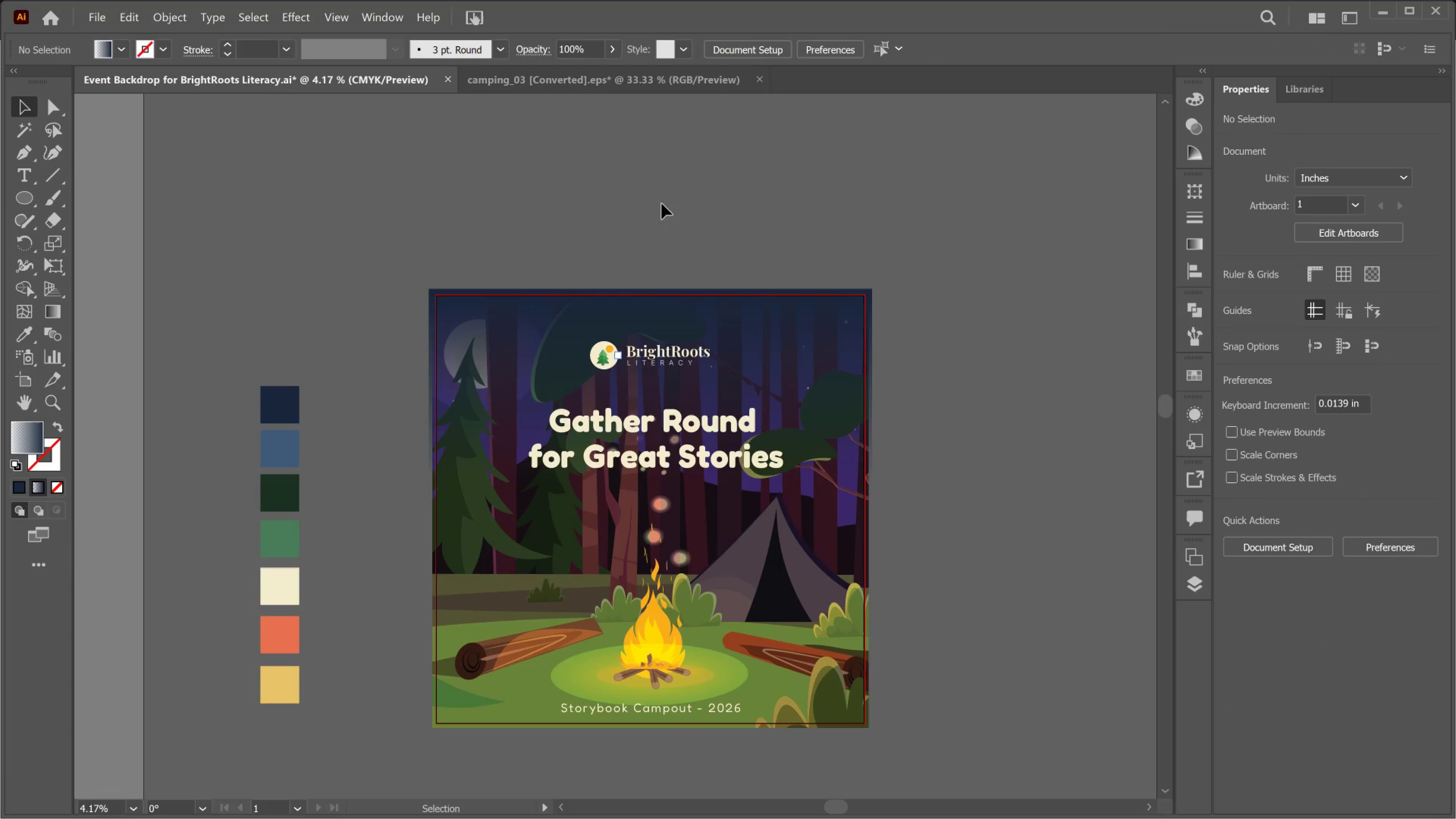 
wait(7.23)
 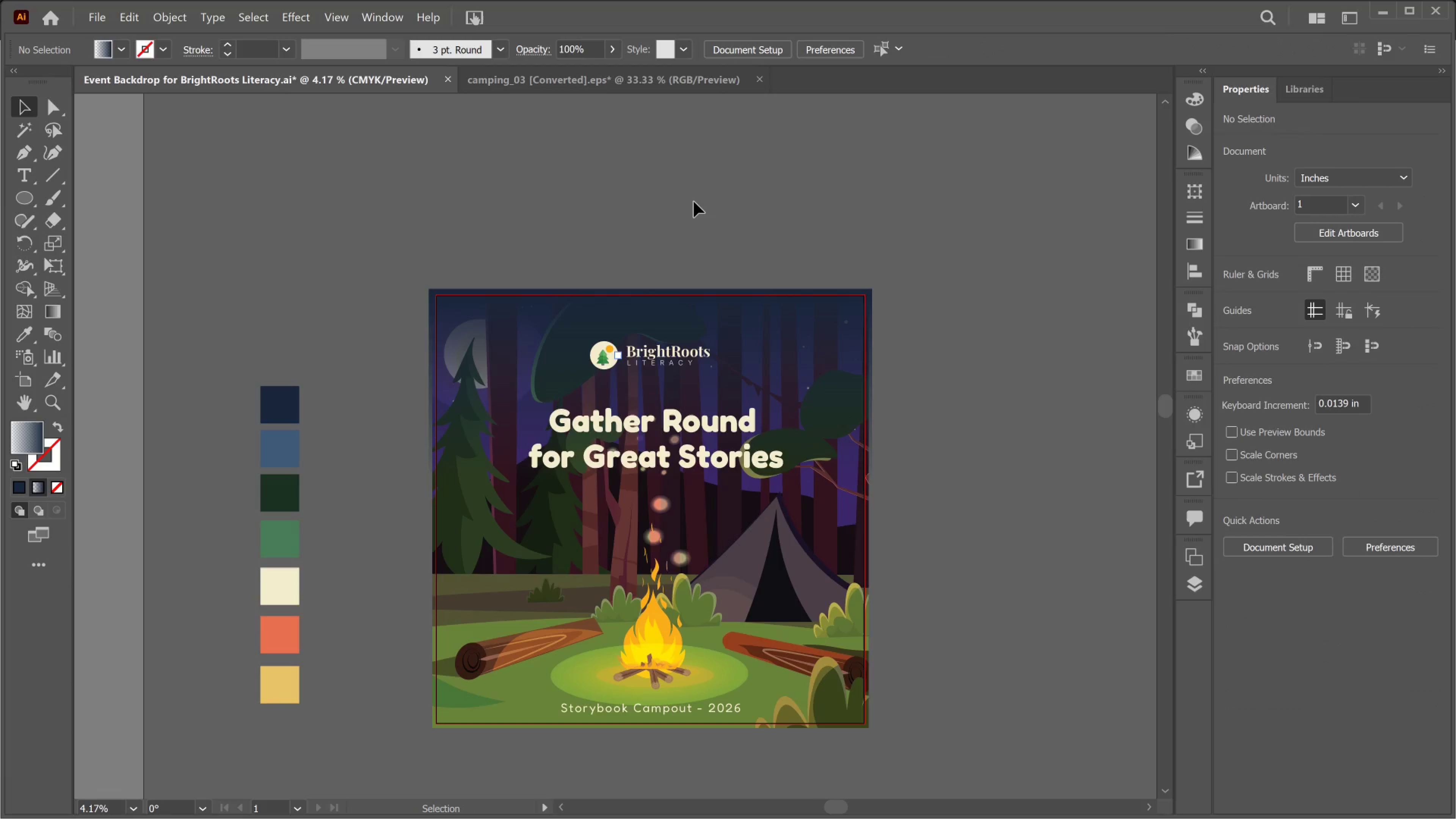 
left_click([748, 451])
 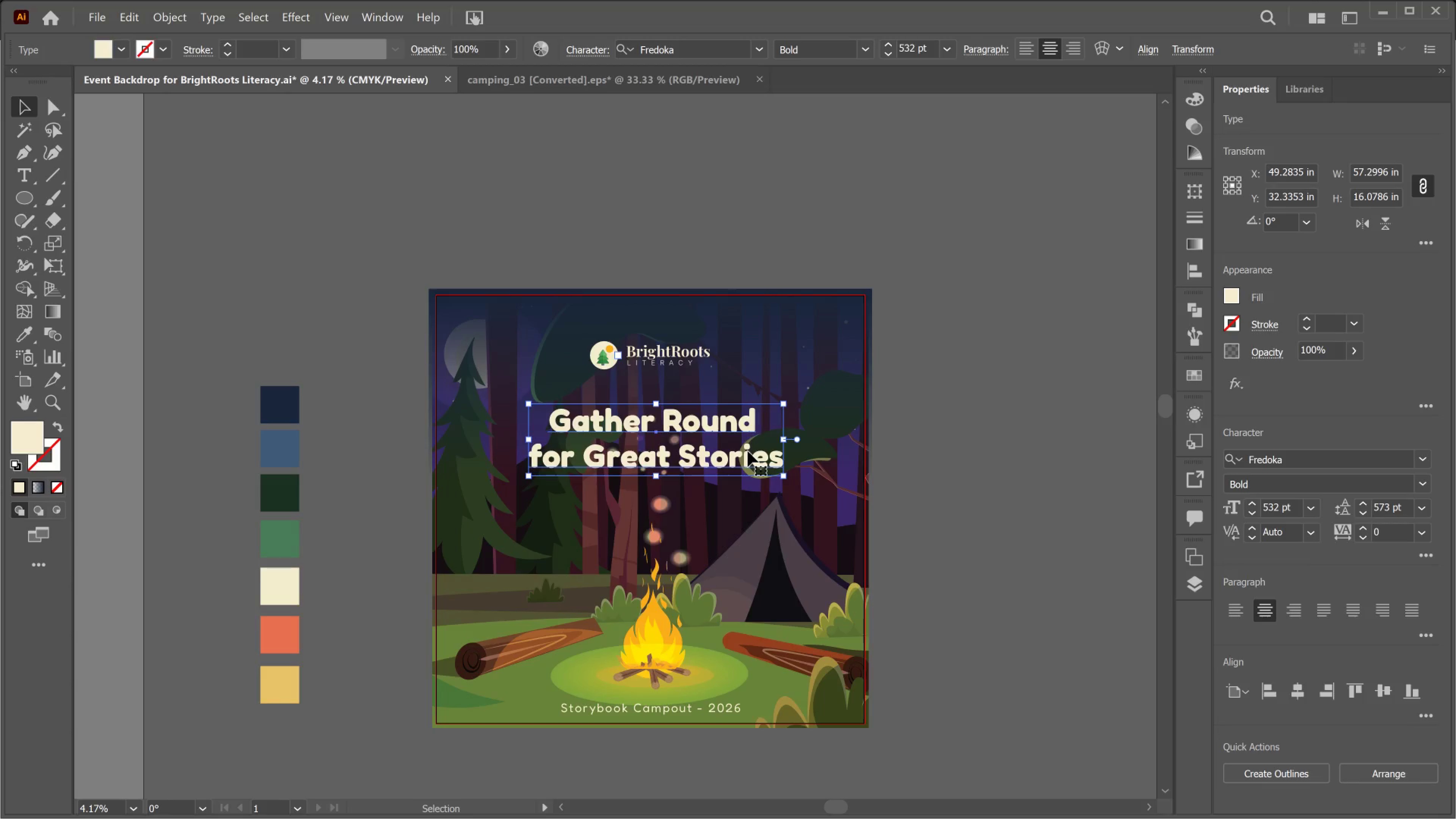 
hold_key(key=AltLeft, duration=0.35)
scroll: coordinate [750, 451], scroll_direction: up, amount: 1.0
 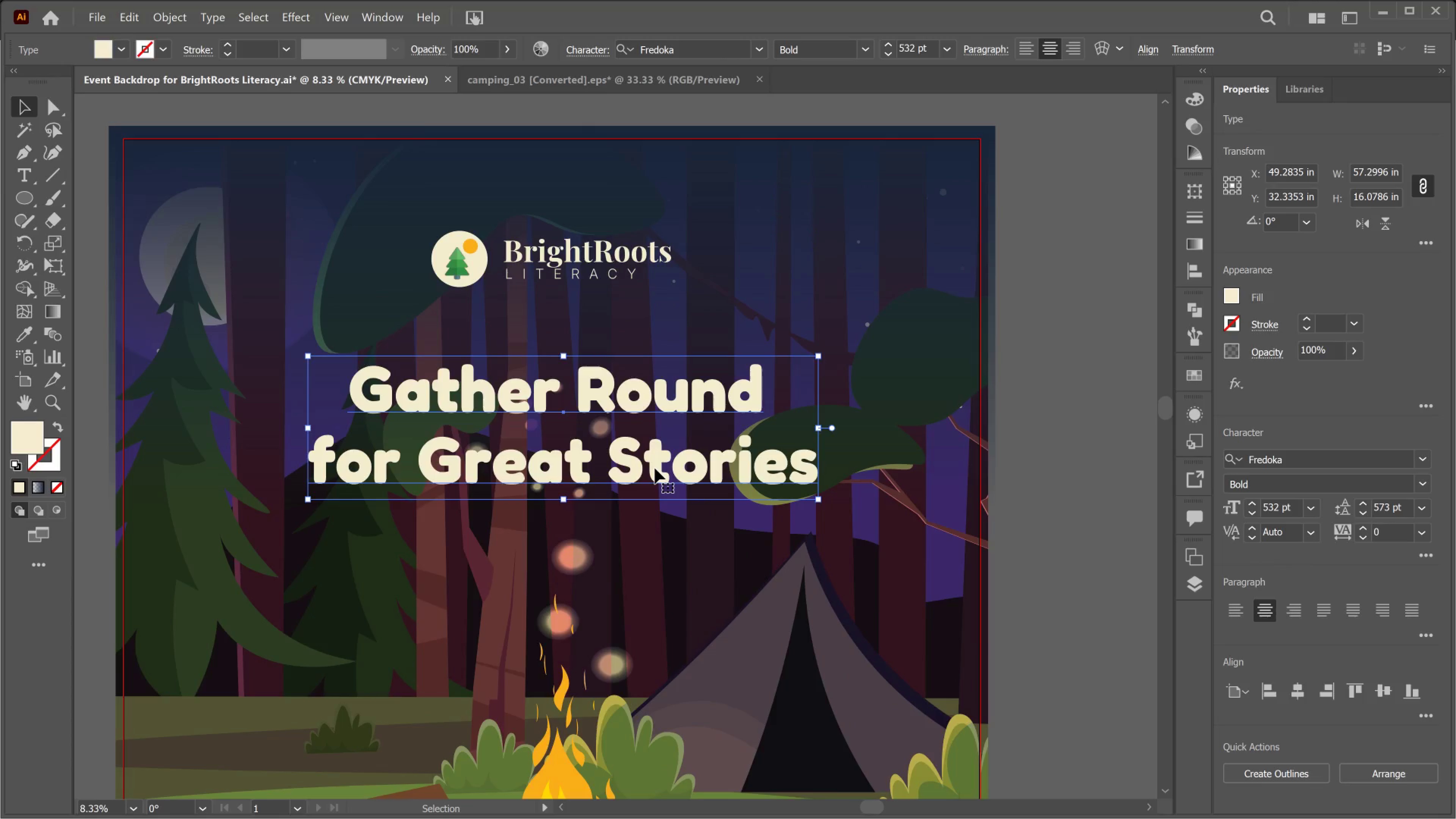 
hold_key(key=AltLeft, duration=3.14)
 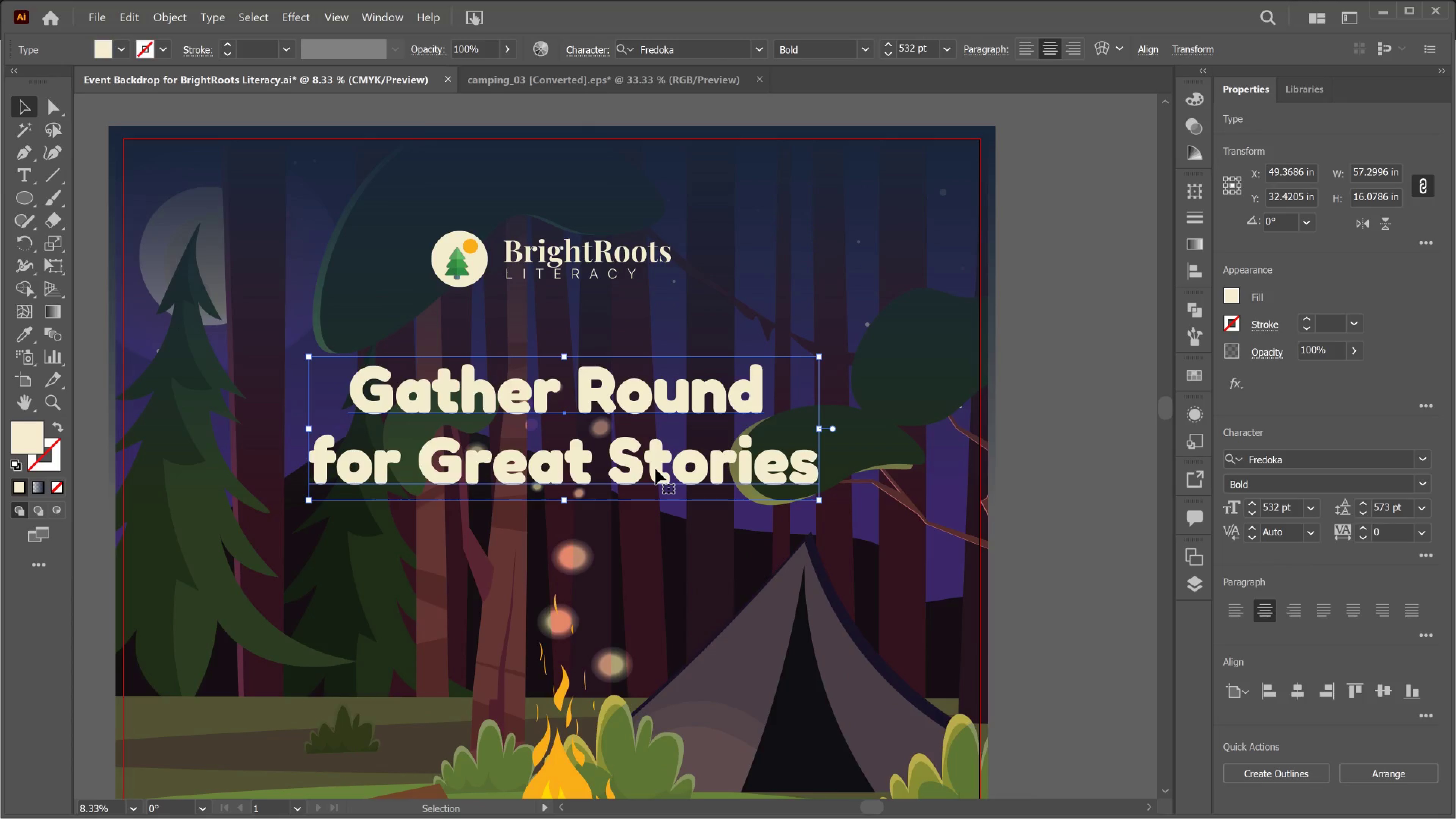 
hold_key(key=AltLeft, duration=0.99)
scroll: coordinate [432, 493], scroll_direction: up, amount: 7.0
 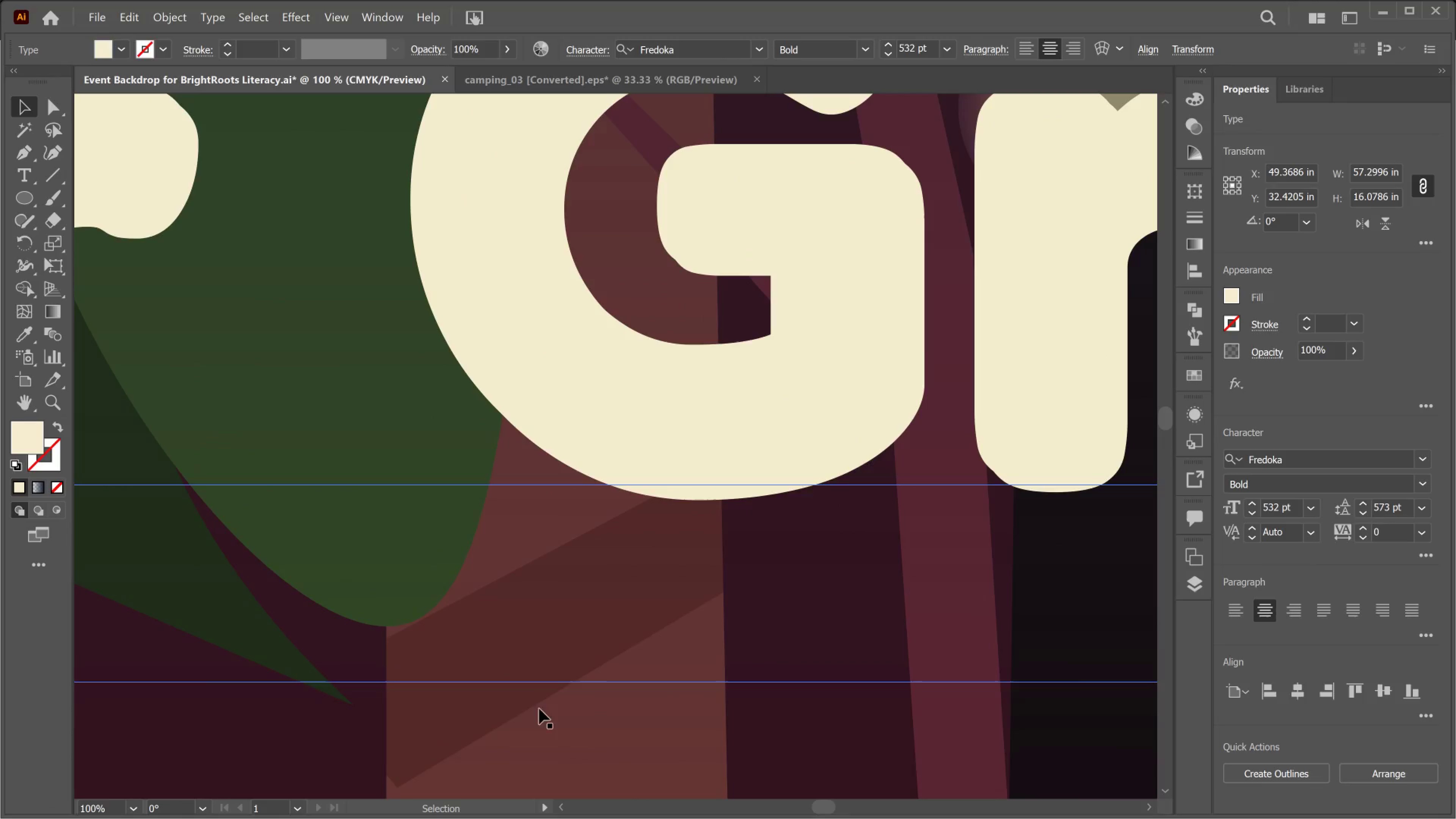 
left_click([537, 758])
 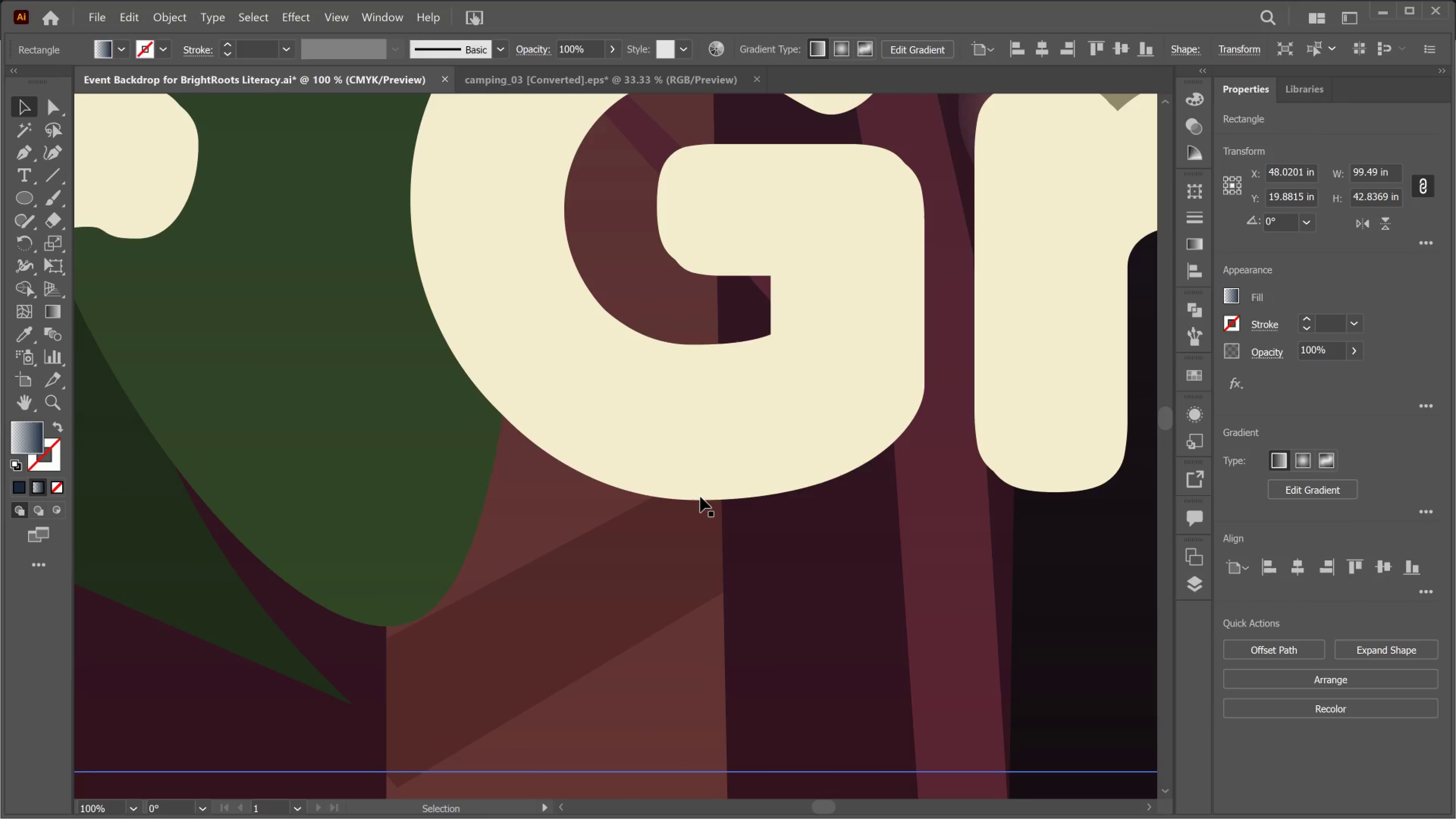 
left_click([700, 497])
 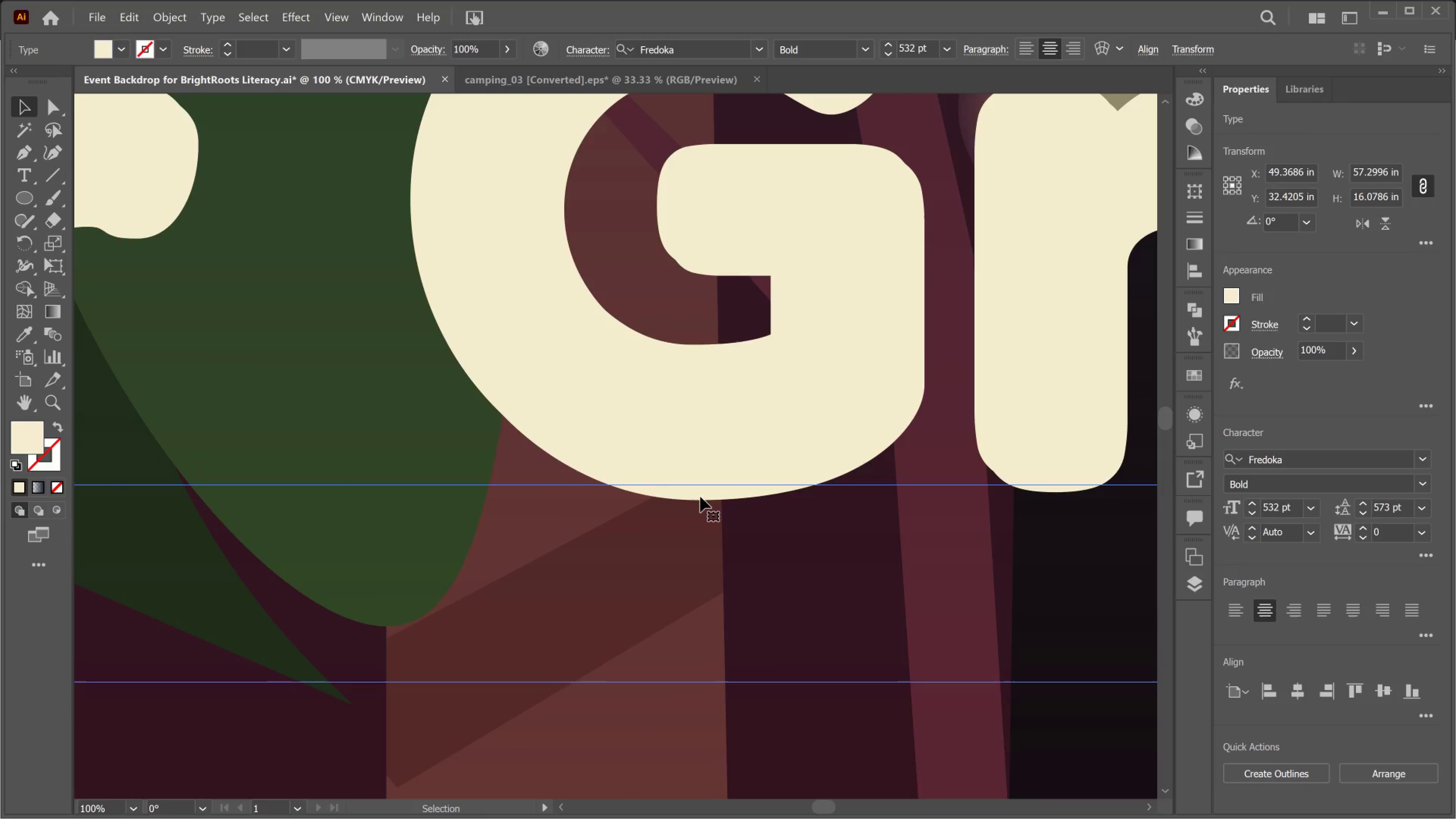 
left_click_drag(start_coordinate=[700, 497], to_coordinate=[688, 552])
 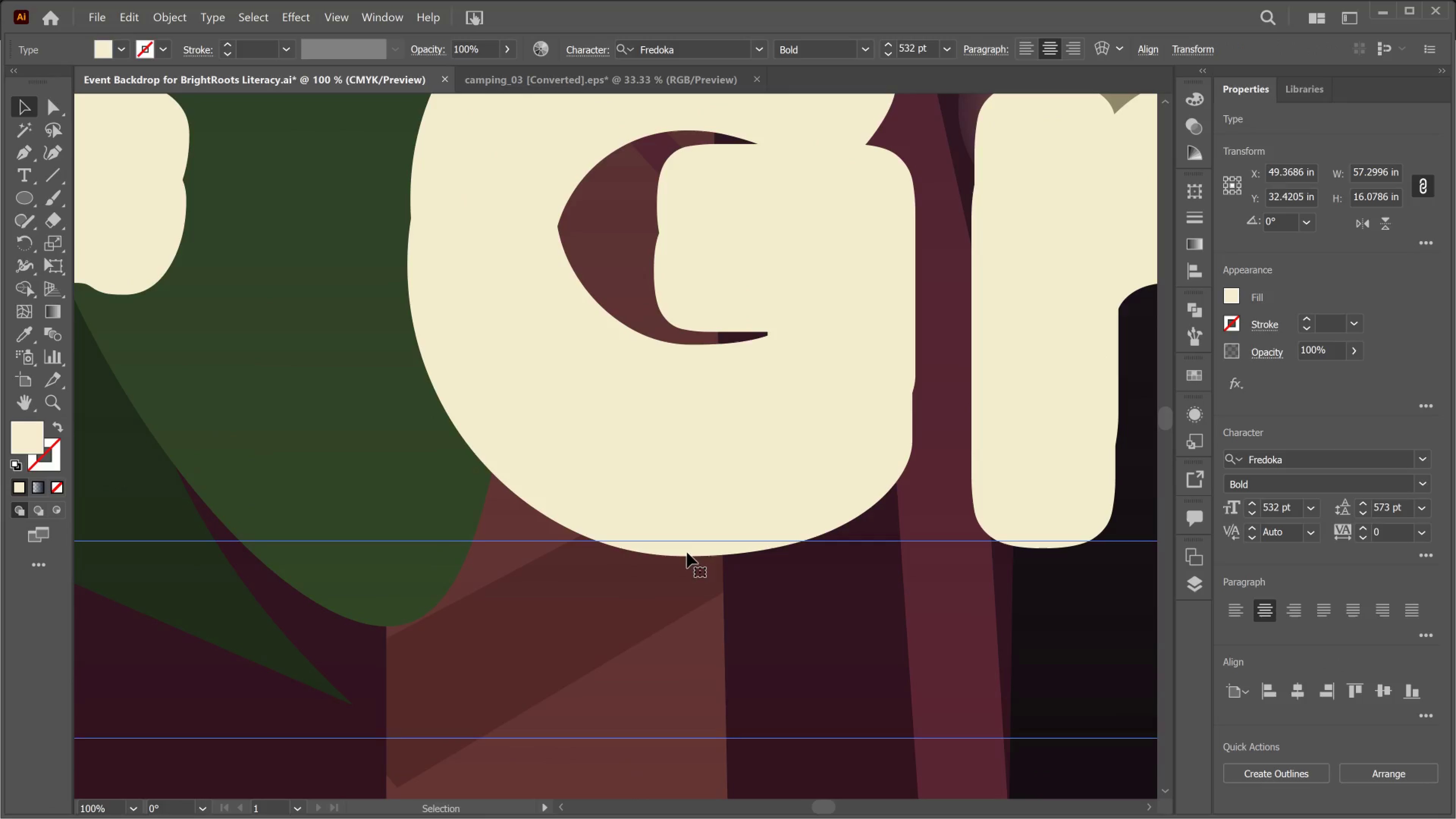 
key(Control+Z)
 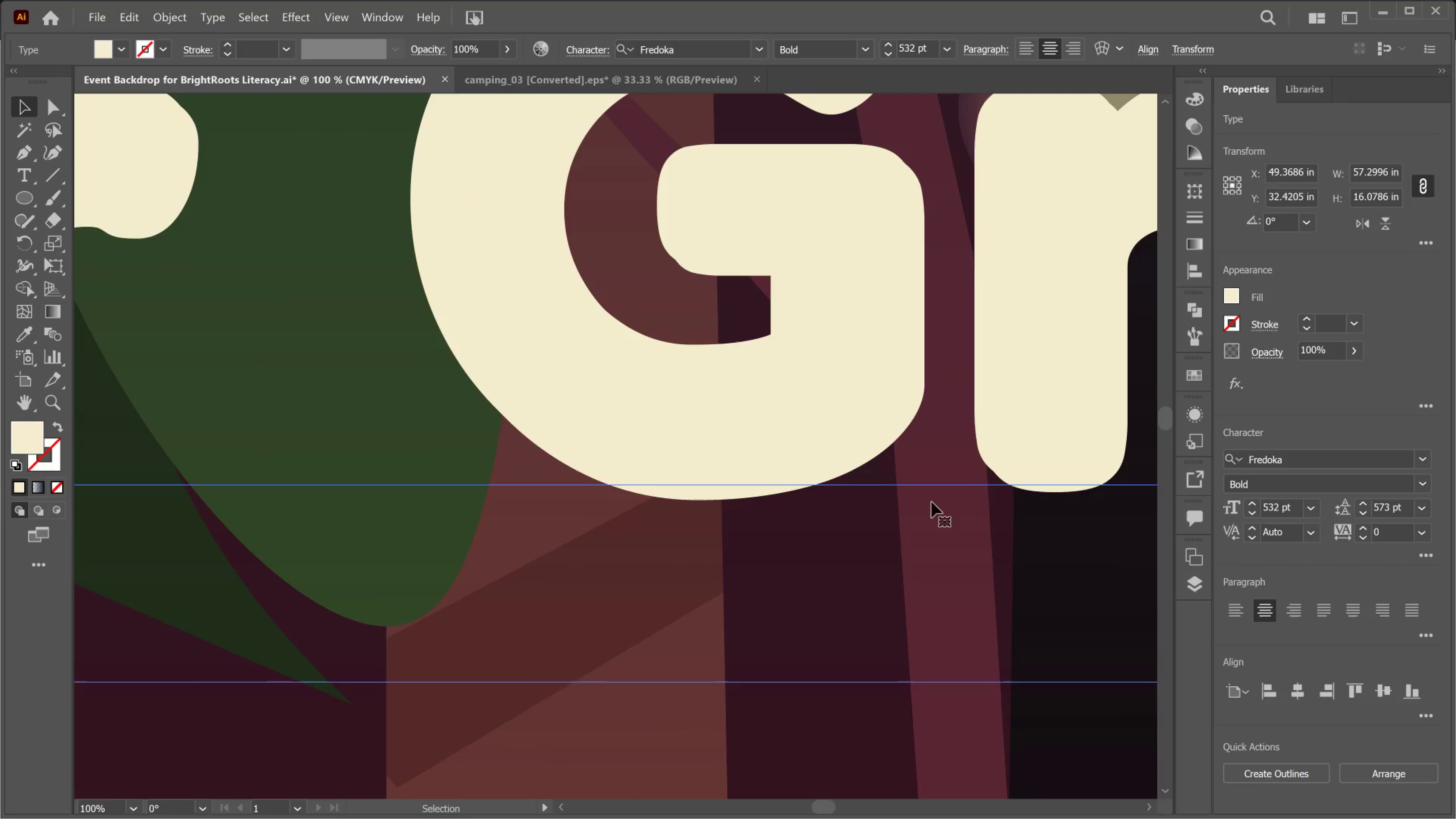 
hold_key(key=AltLeft, duration=1.39)
scroll: coordinate [856, 517], scroll_direction: down, amount: 10.0
 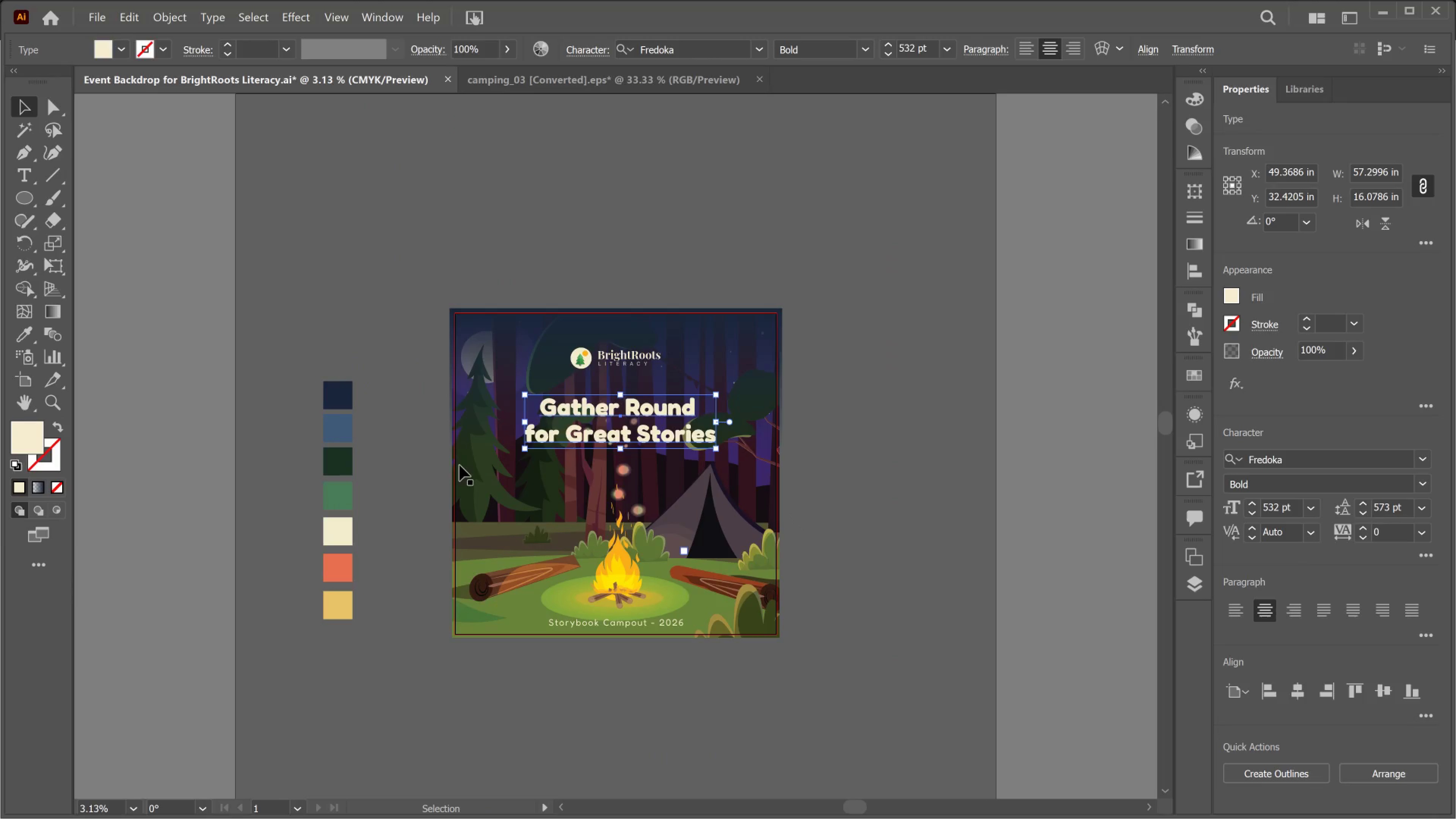 
left_click([24, 332])
 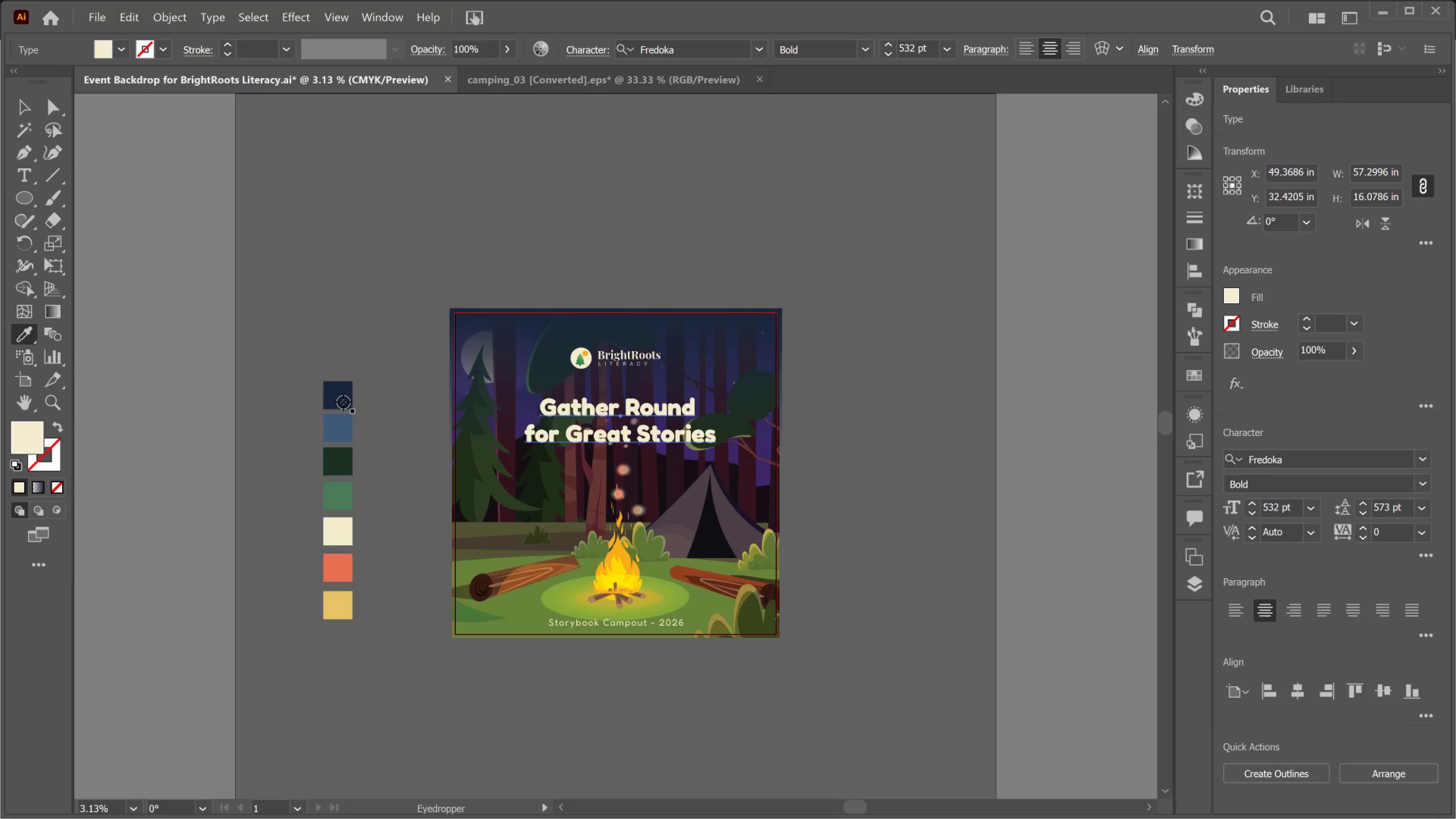 
left_click([343, 402])
 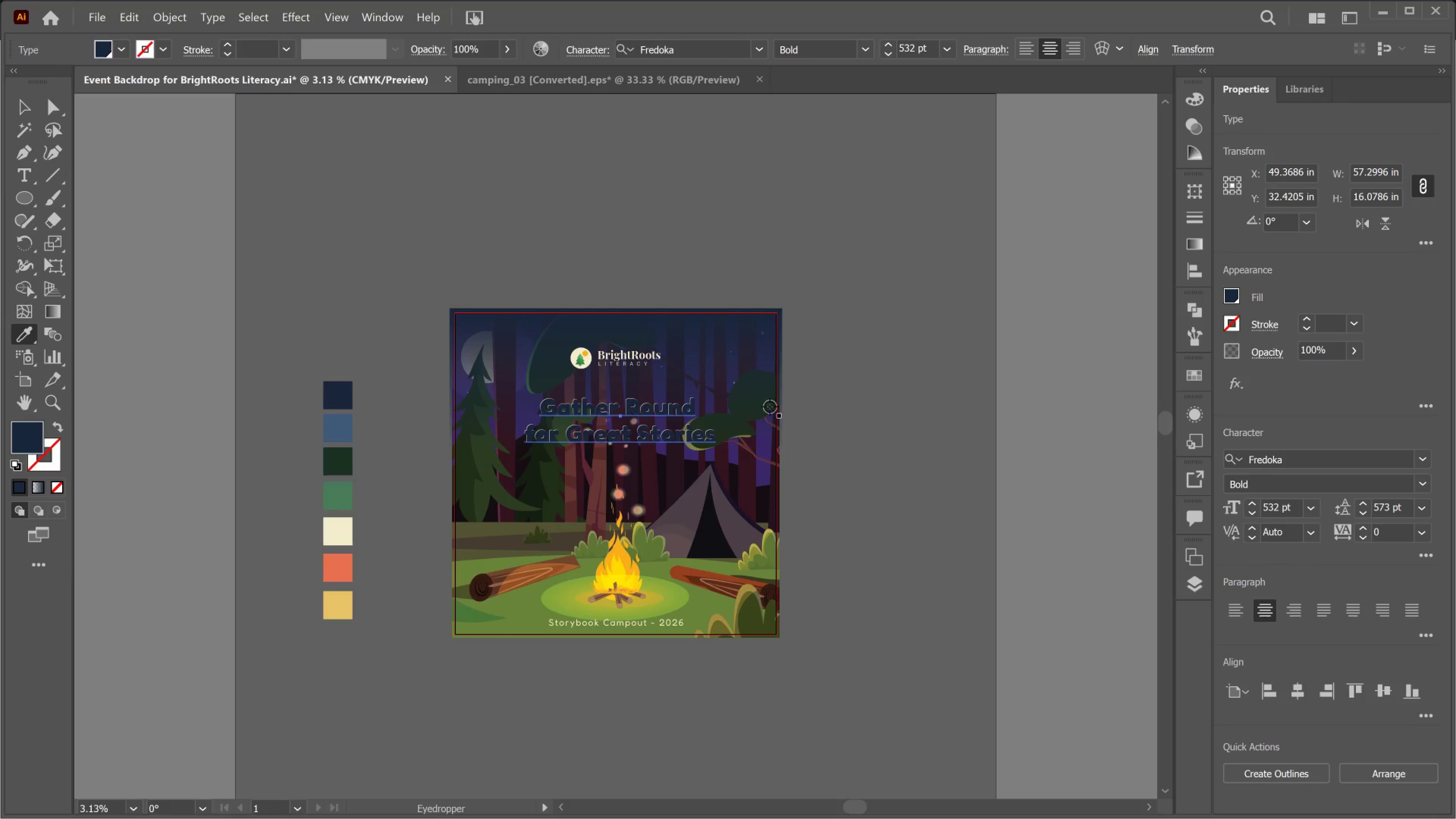 
key(V)
 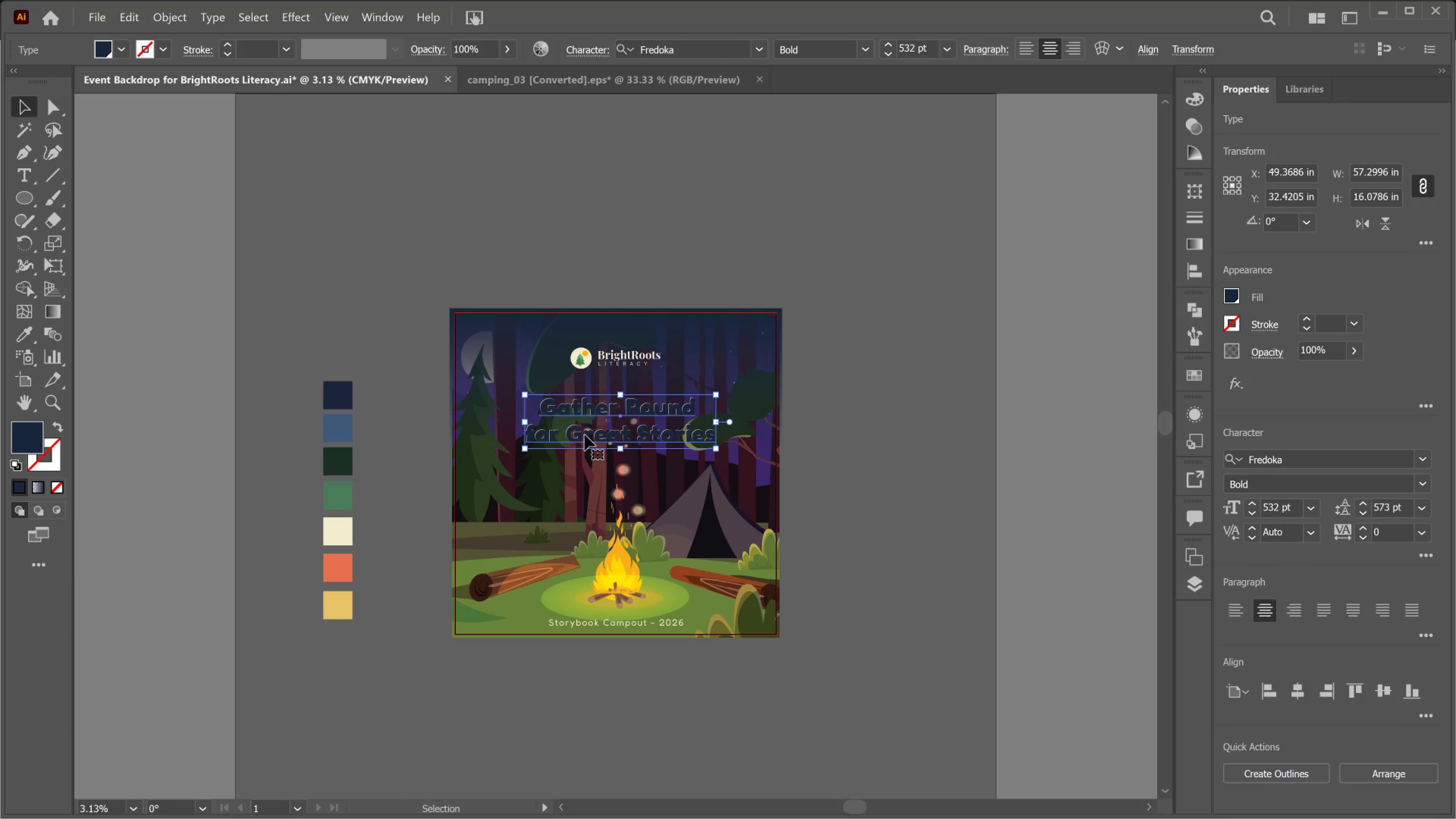 
hold_key(key=AltLeft, duration=0.31)
 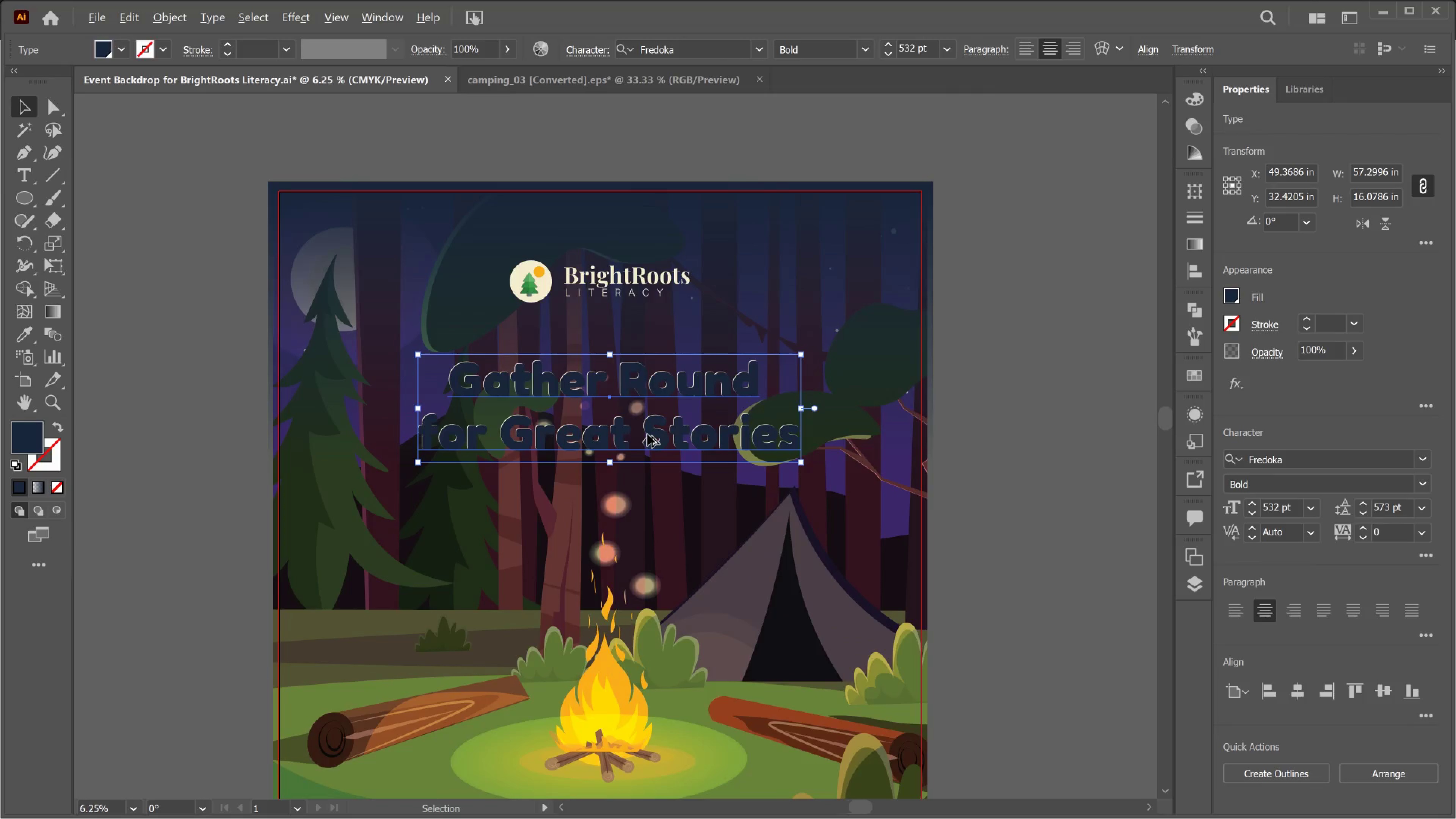 
key(Alt+AltLeft)
 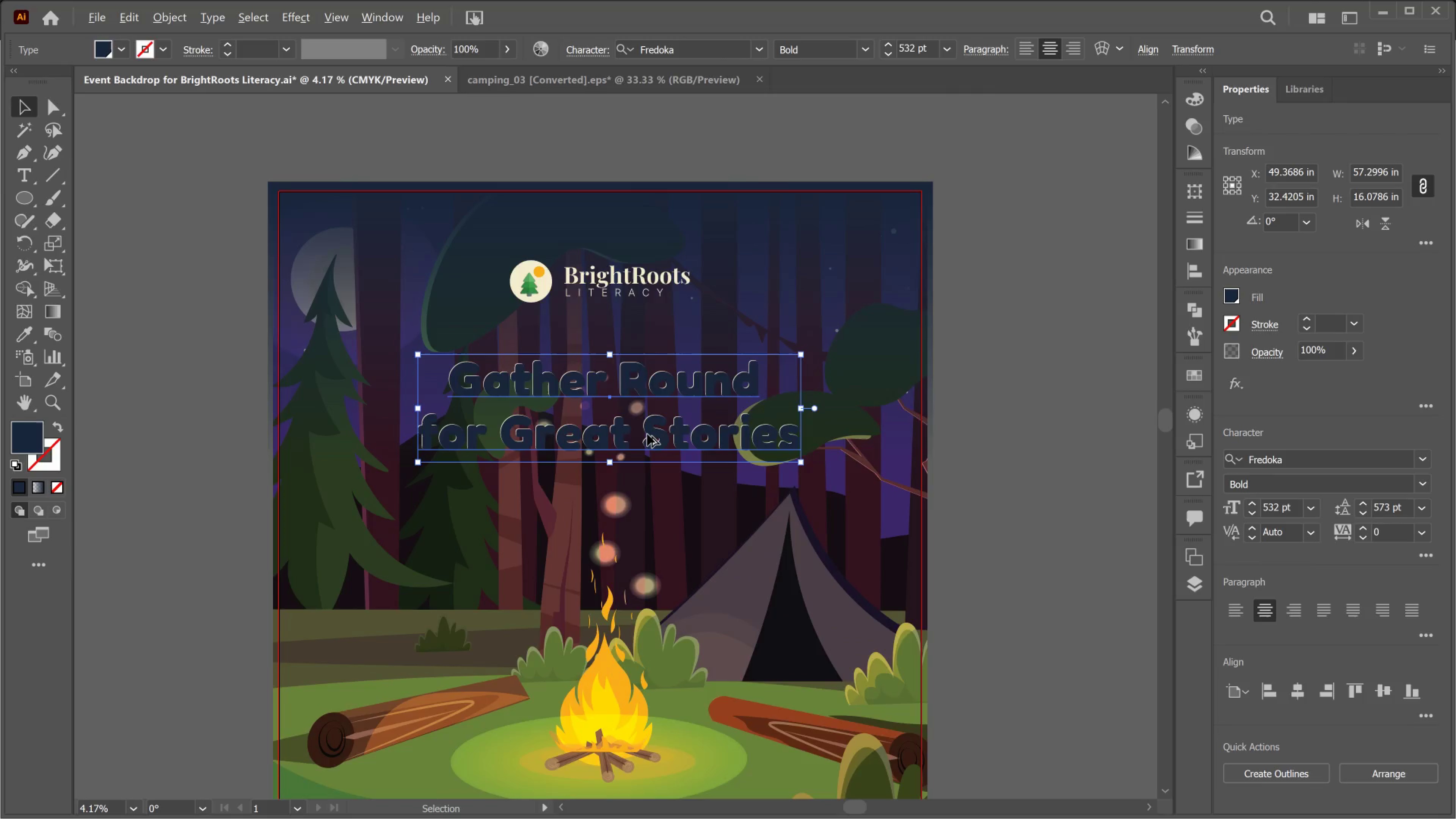 
scroll: coordinate [585, 435], scroll_direction: none, amount: 0.0
 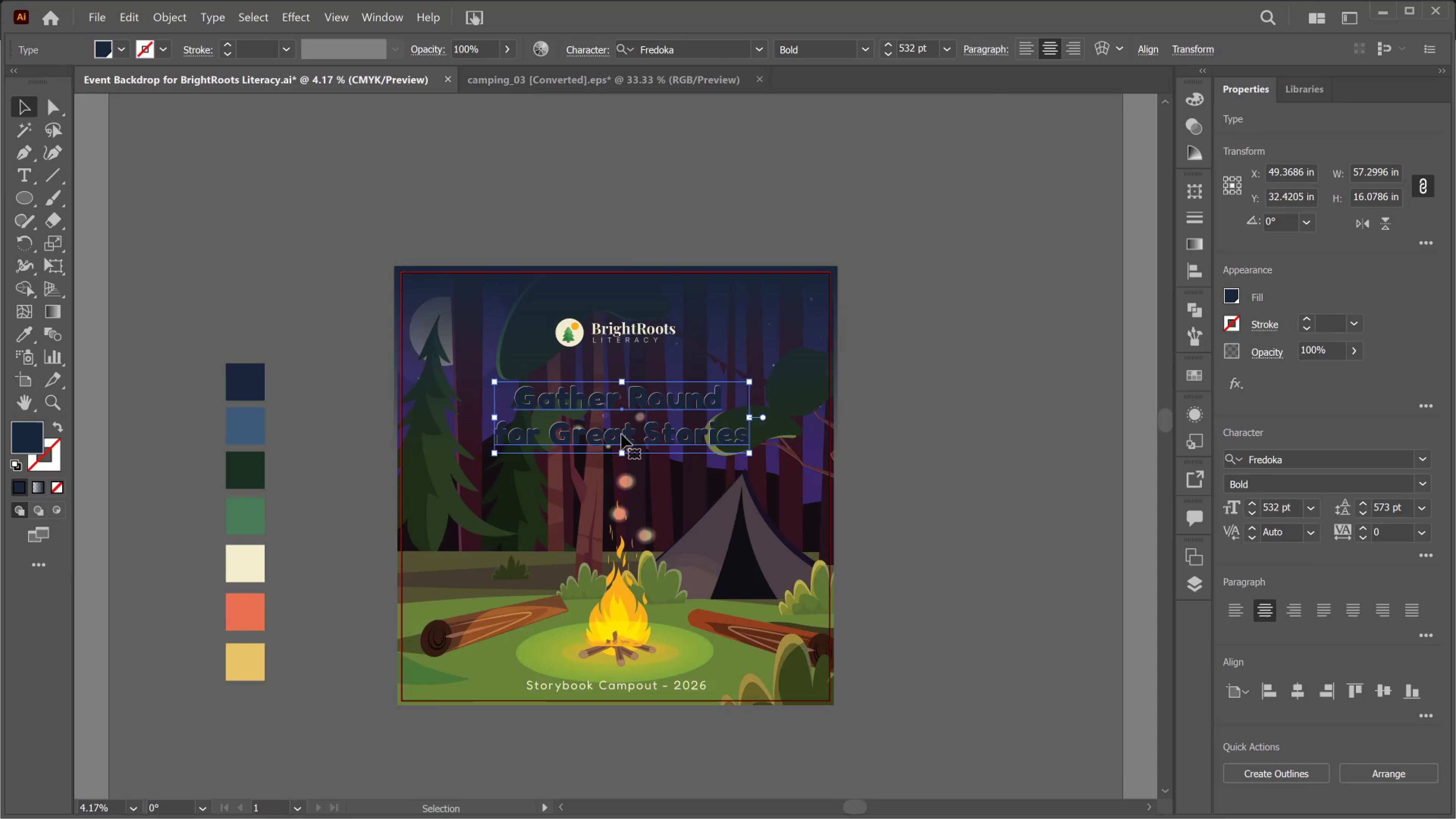 
scroll: coordinate [647, 434], scroll_direction: up, amount: 2.0
 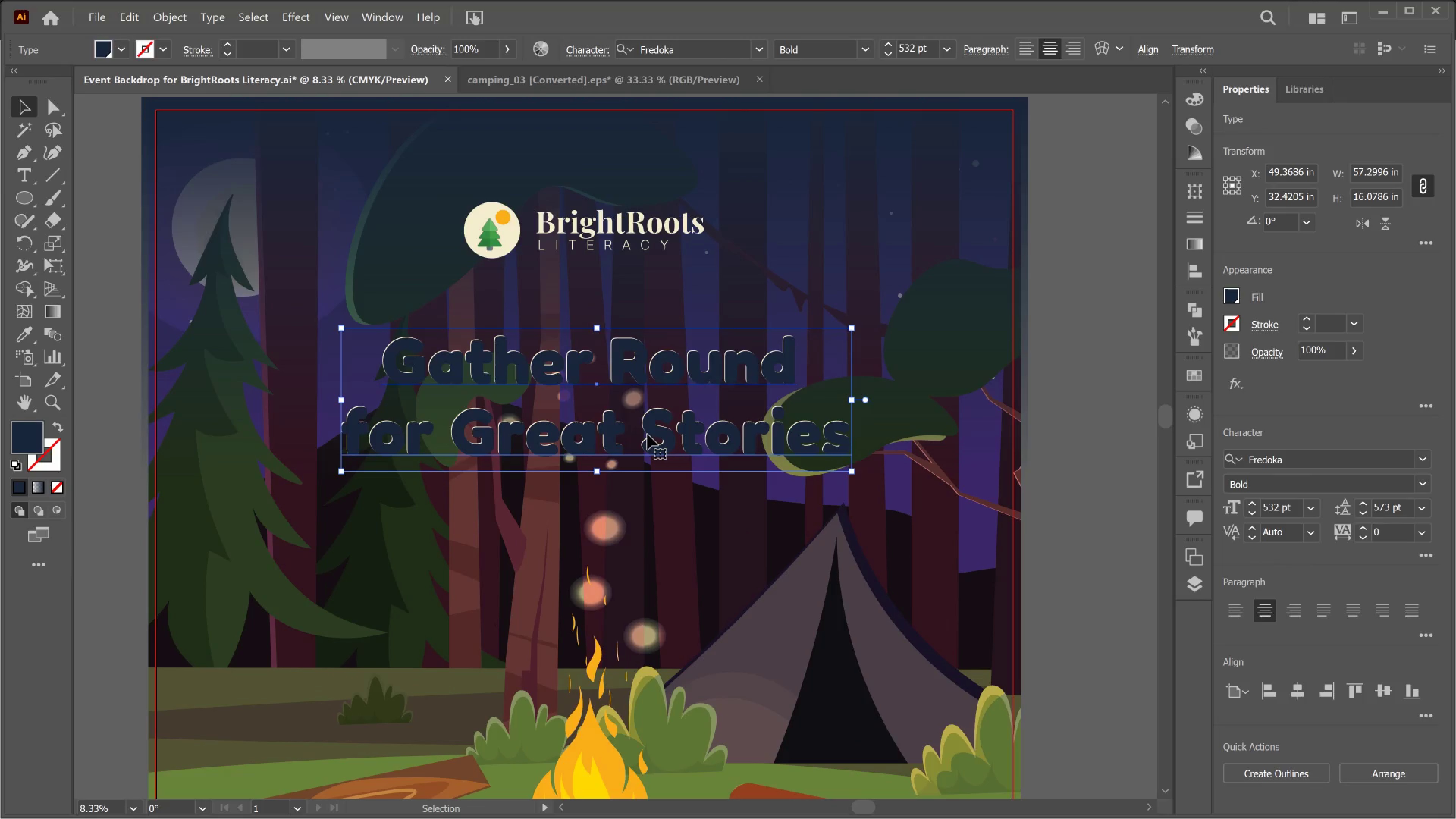 
key(Control+Shift+BracketLeft)
 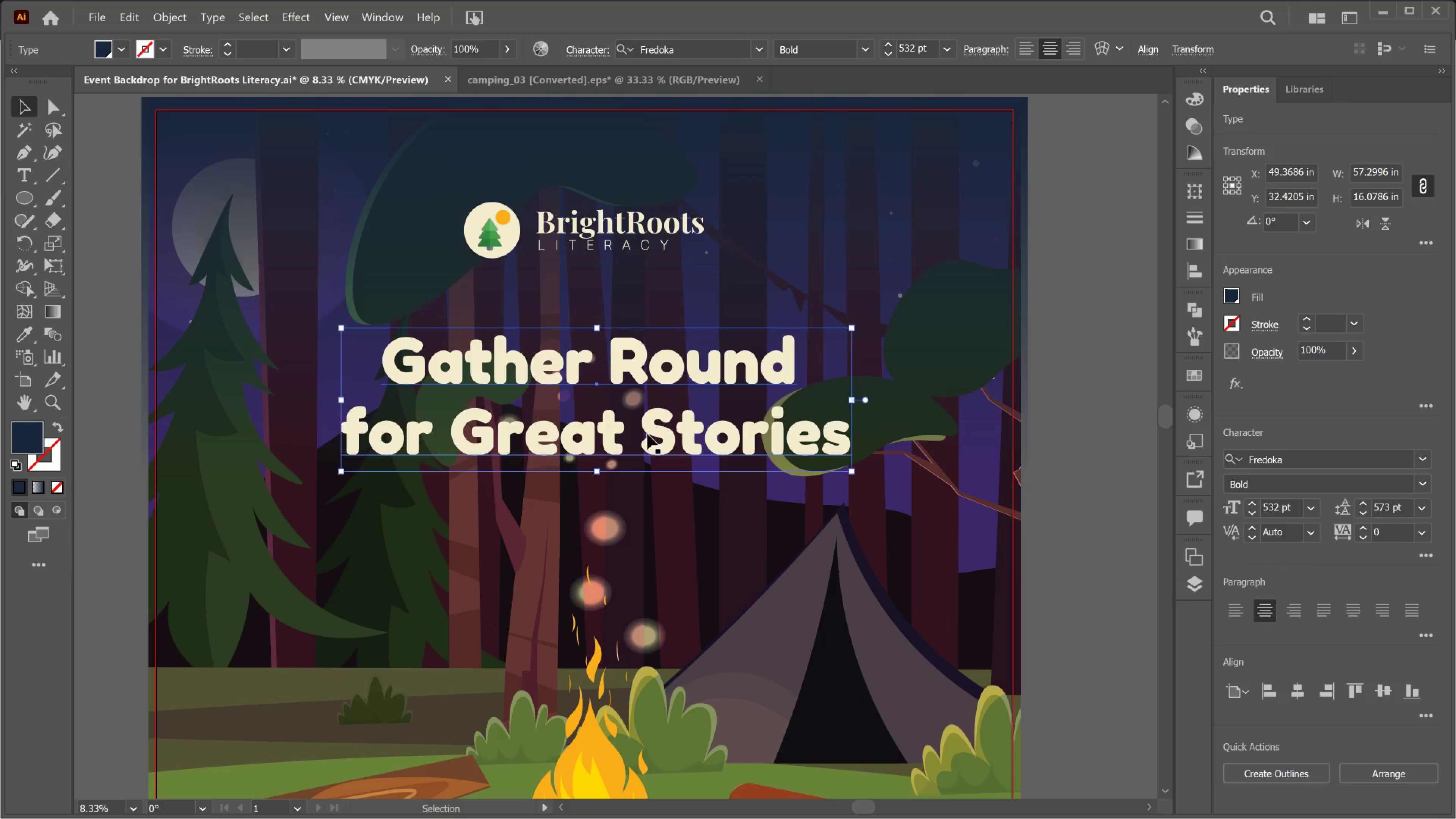 
key(Control+BracketRight)
 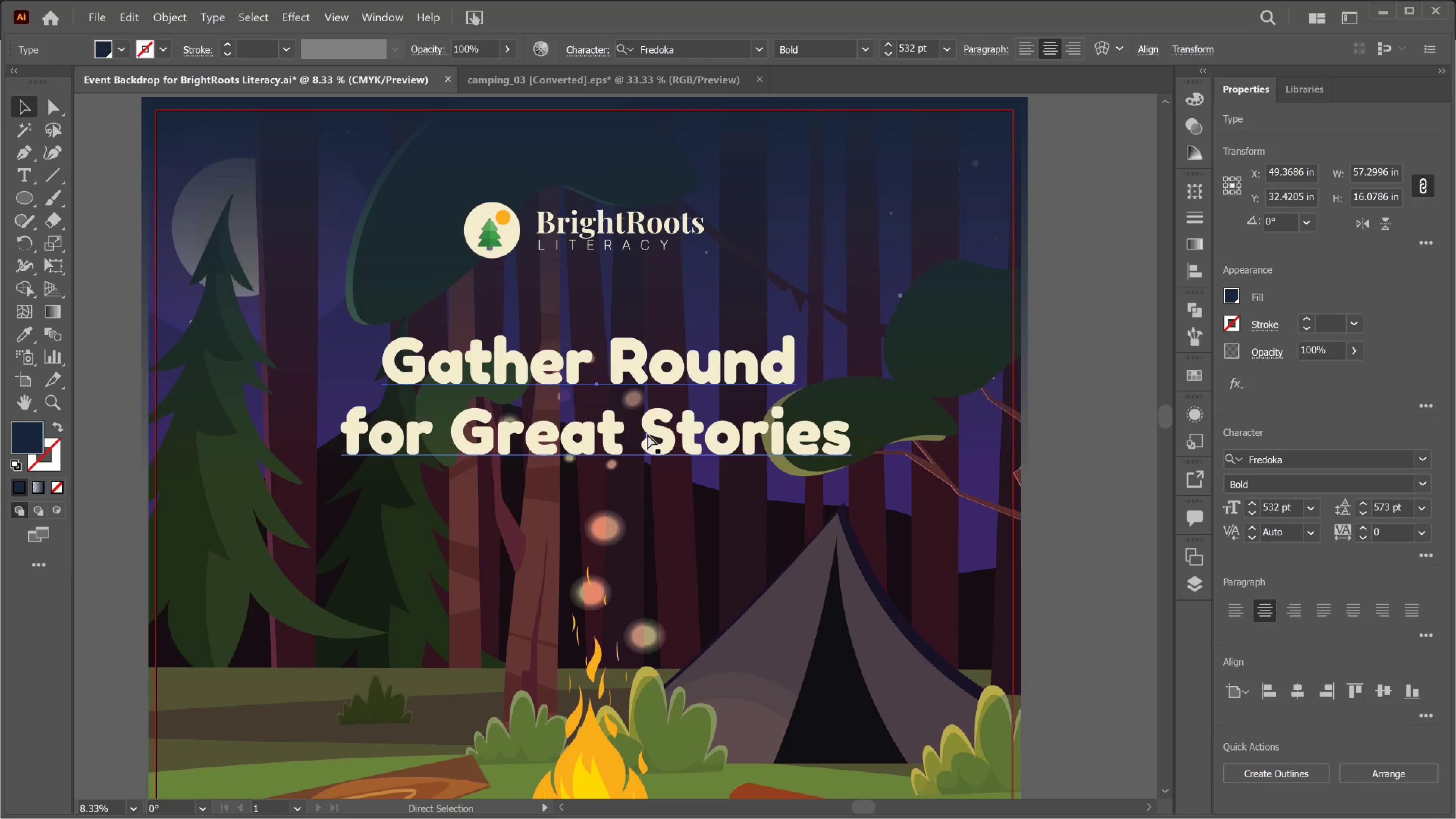 
key(Control+BracketRight)
 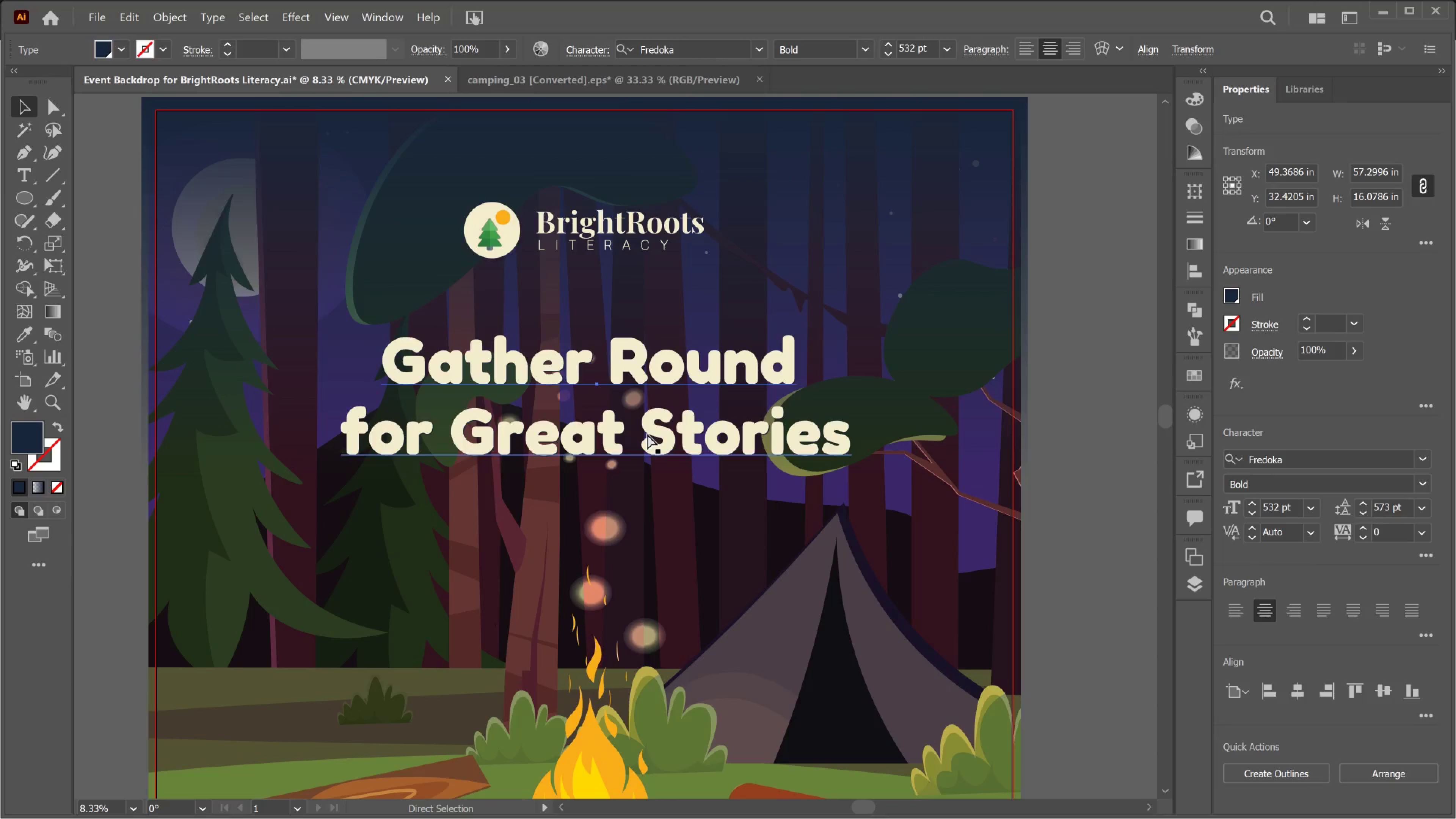 
key(Control+BracketRight)
 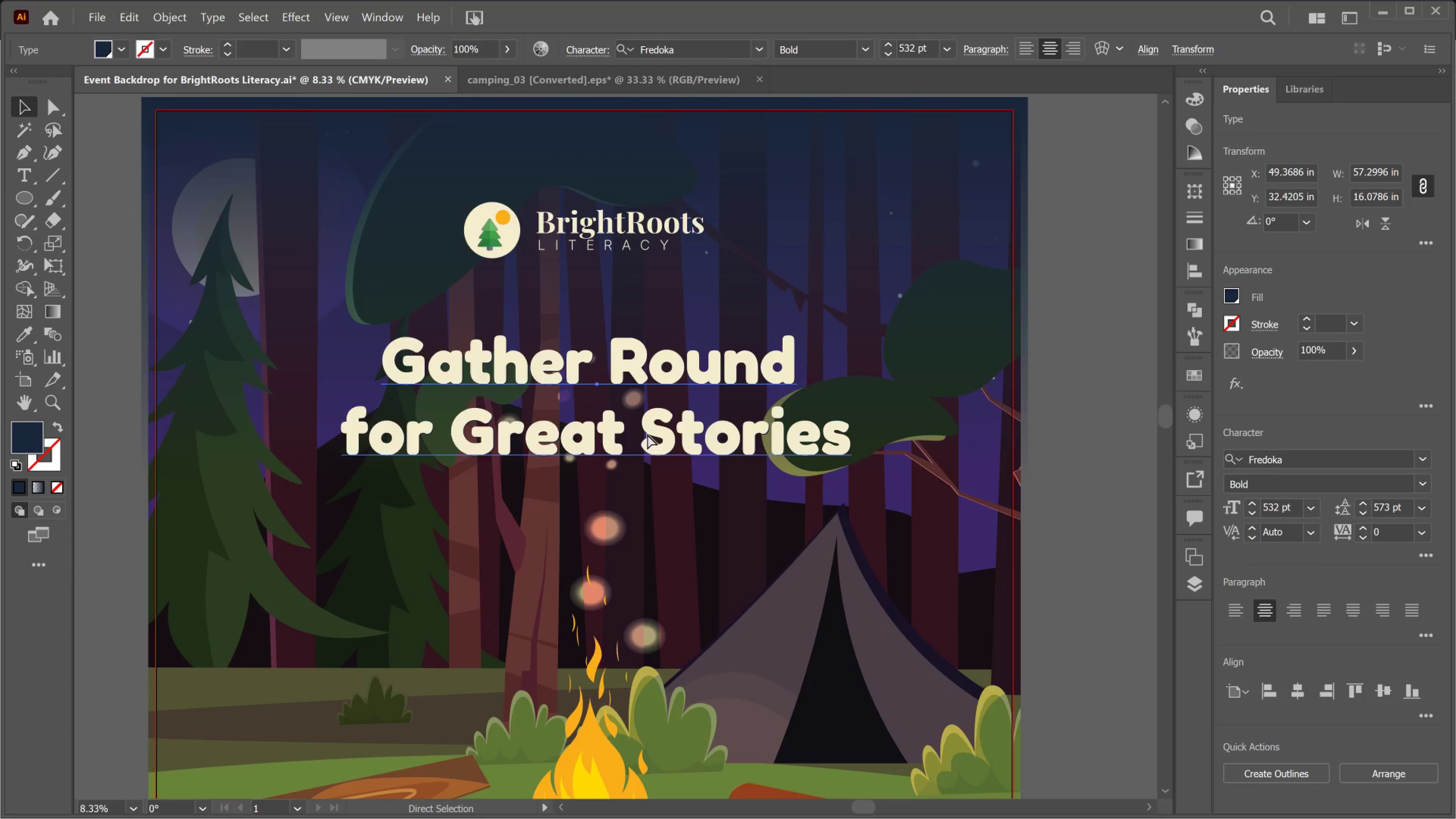 
key(Control+BracketRight)
 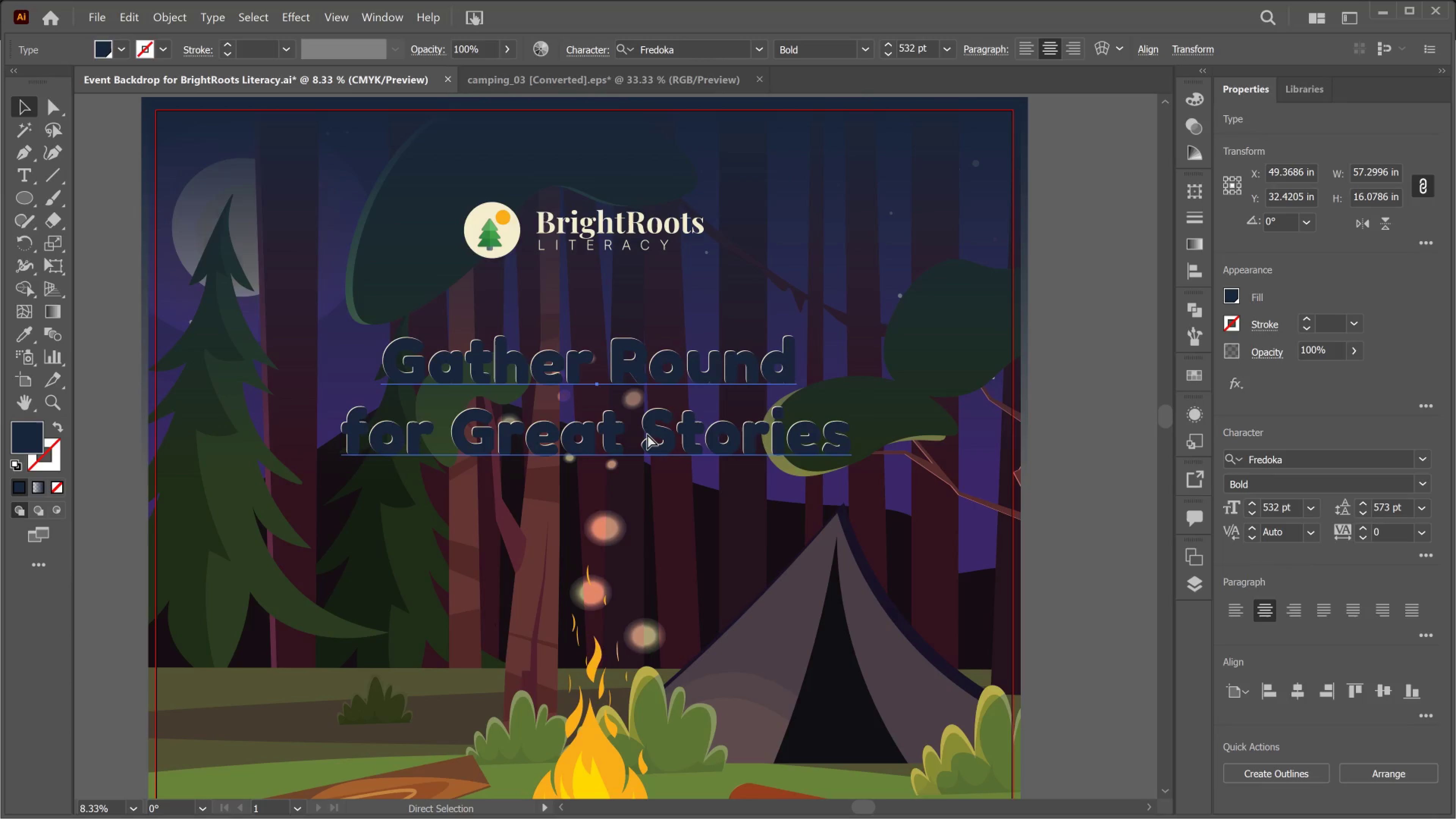 
key(Control+BracketLeft)
 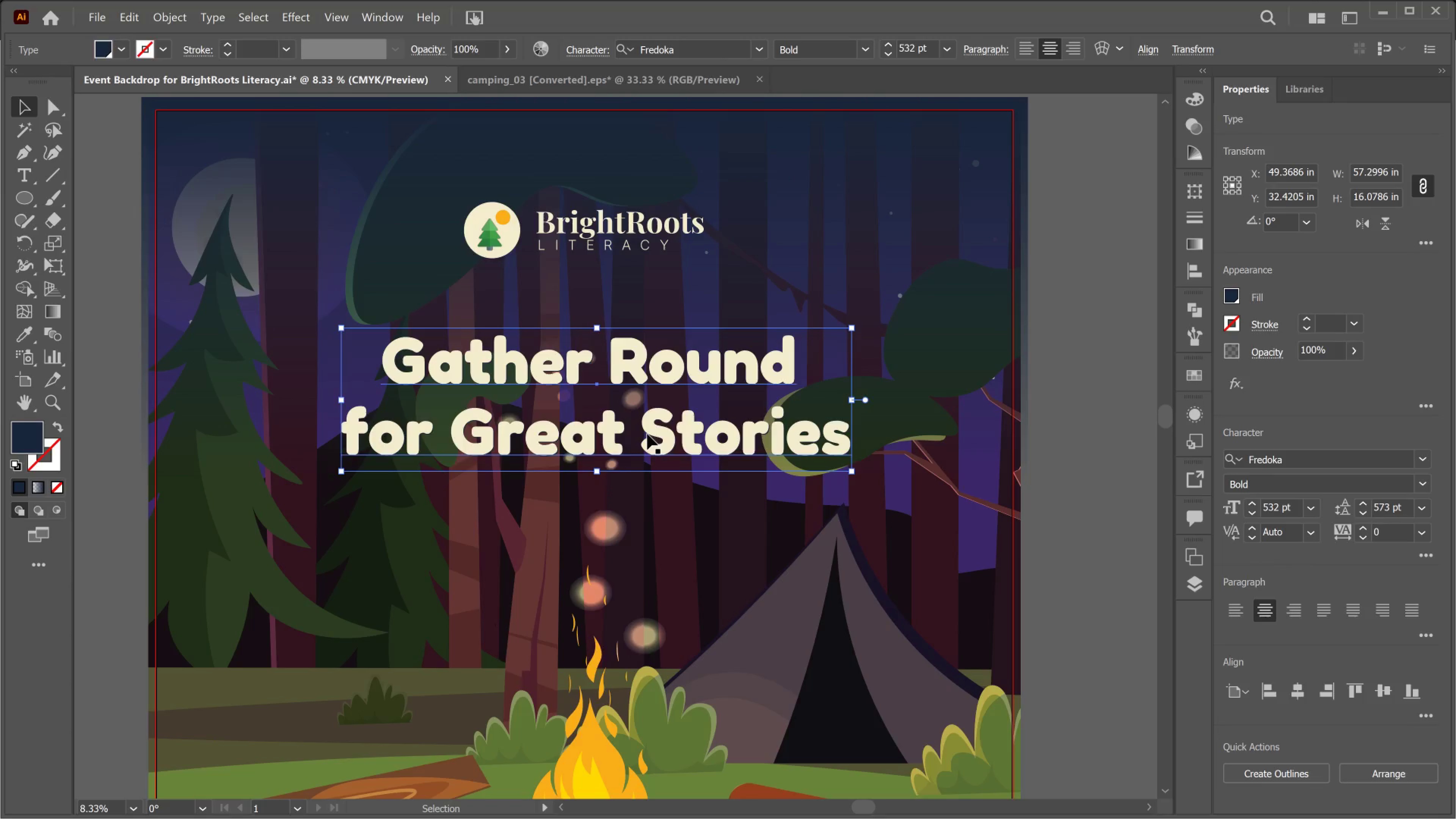 
key(Shift+ShiftRight)
 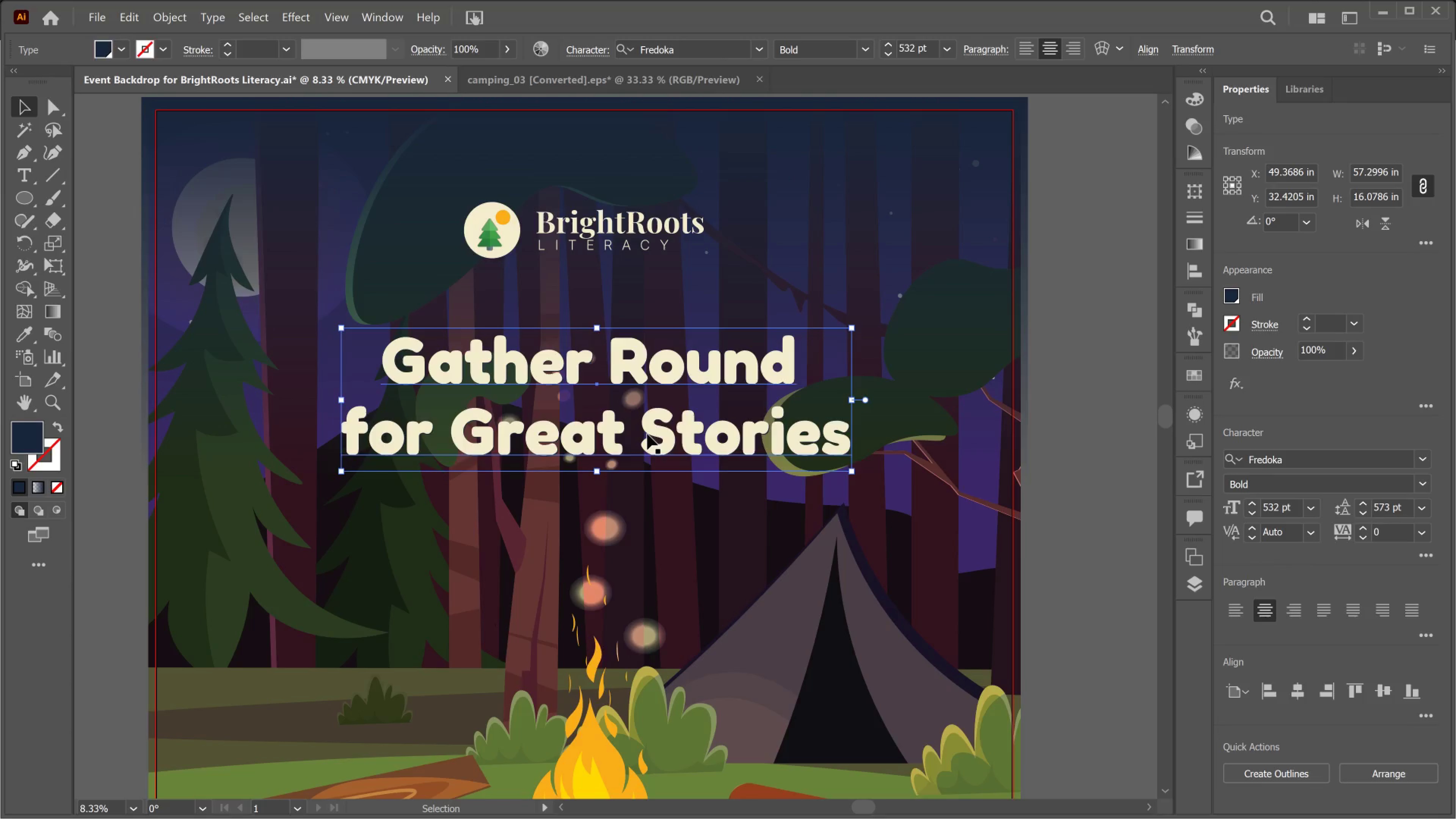 
key(ArrowDown)
 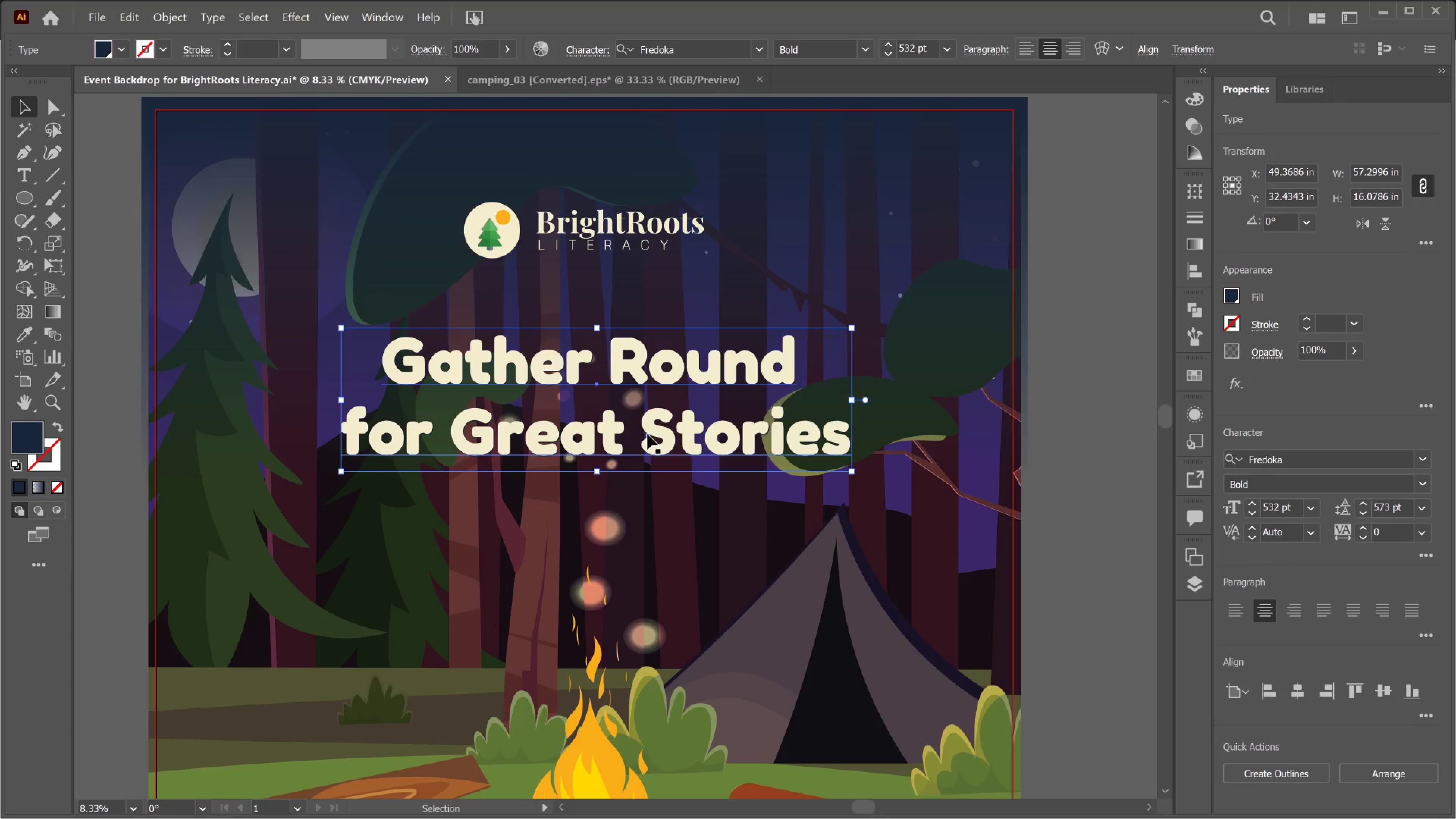 
key(ArrowDown)
 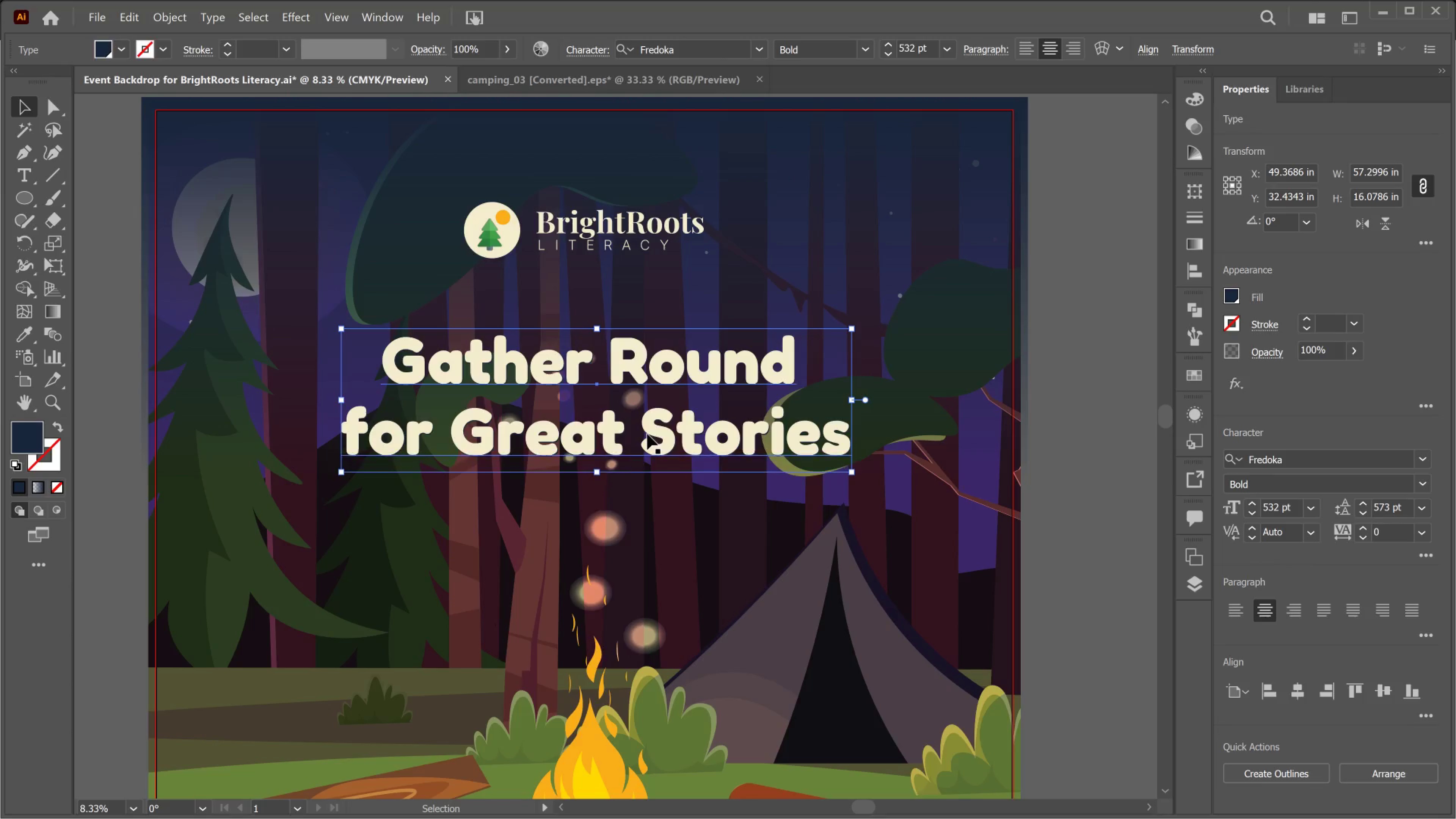 
key(ArrowDown)
 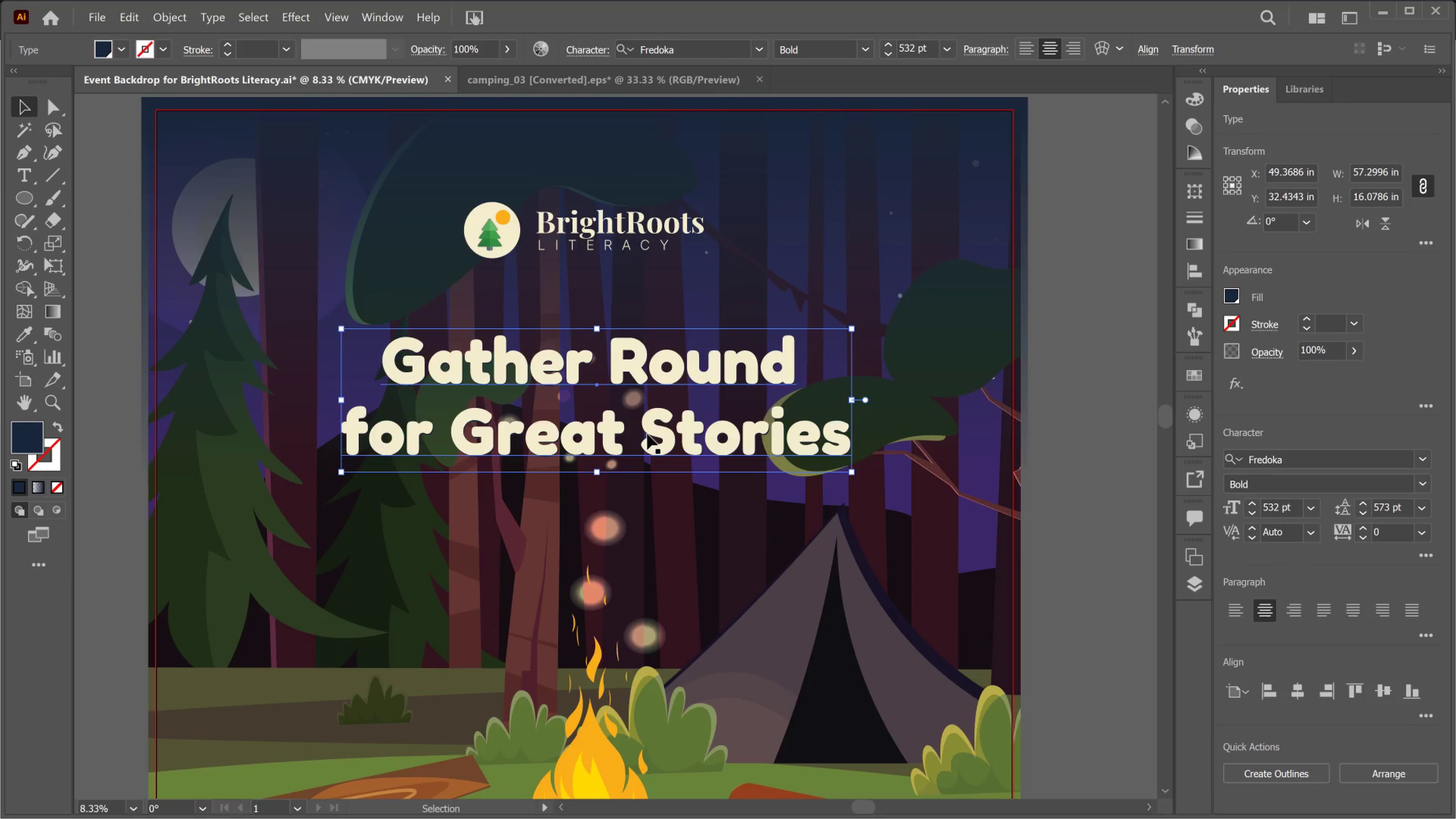 
key(ArrowDown)
 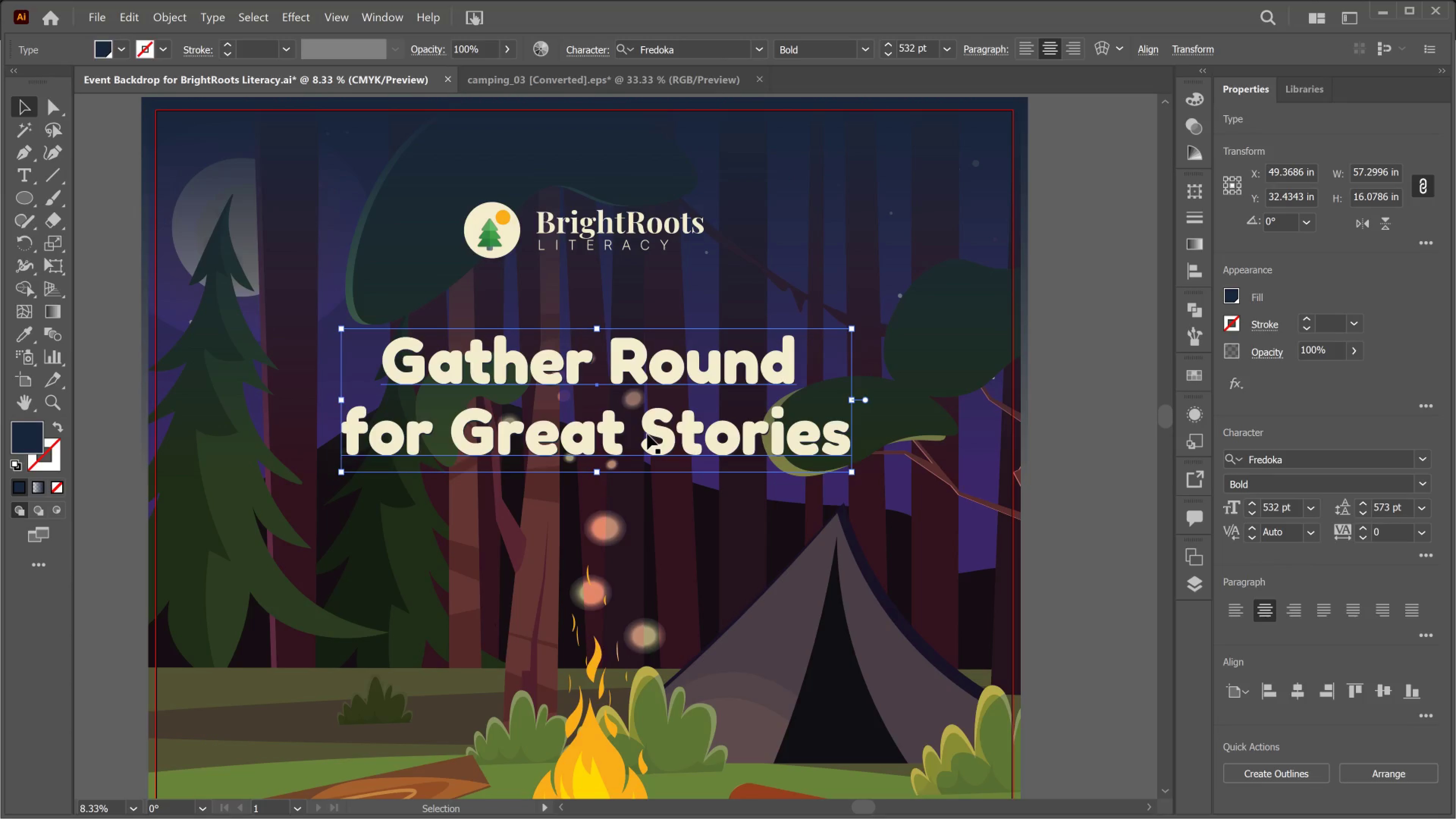 
key(ArrowDown)
 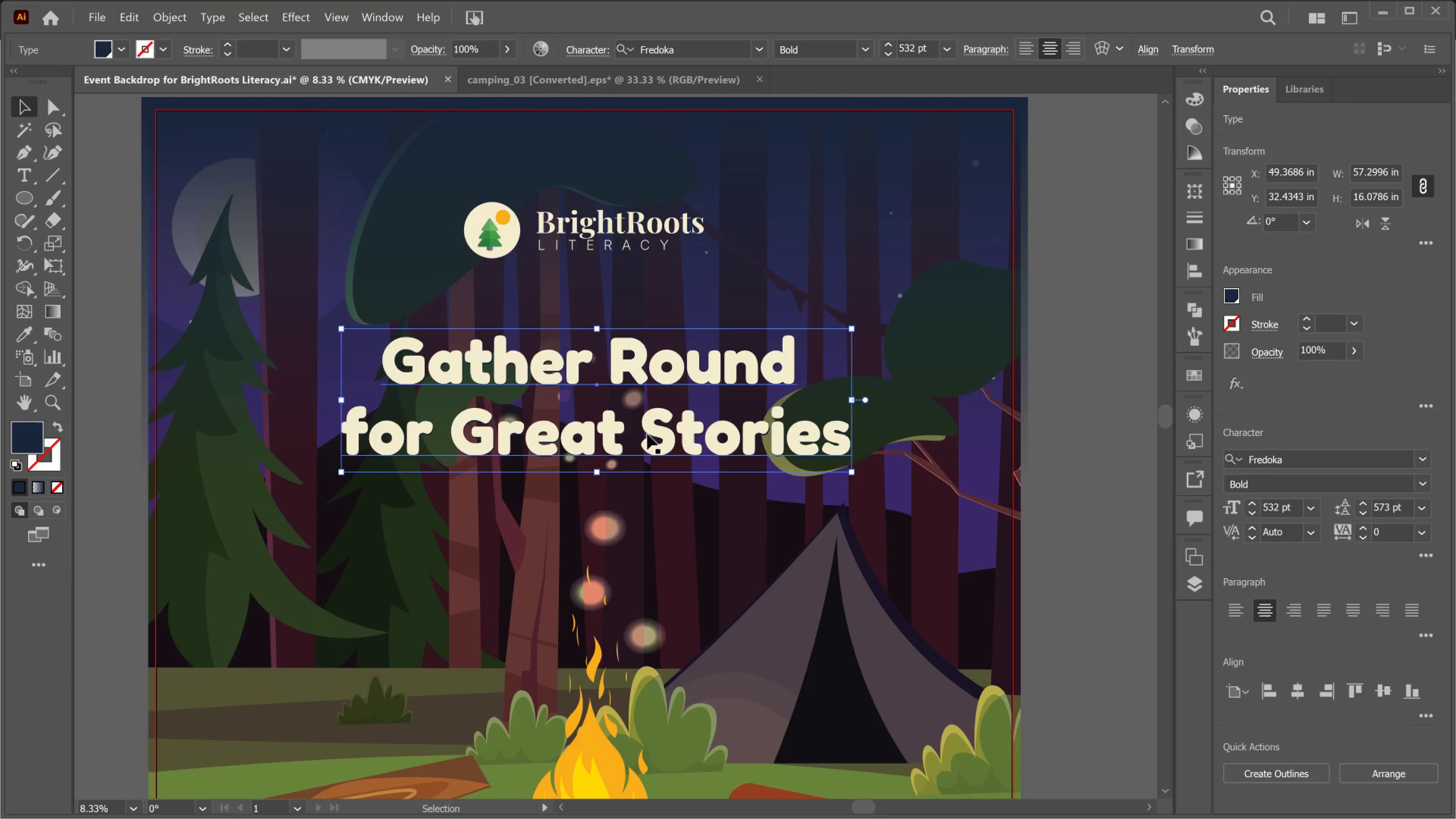 
key(ArrowDown)
 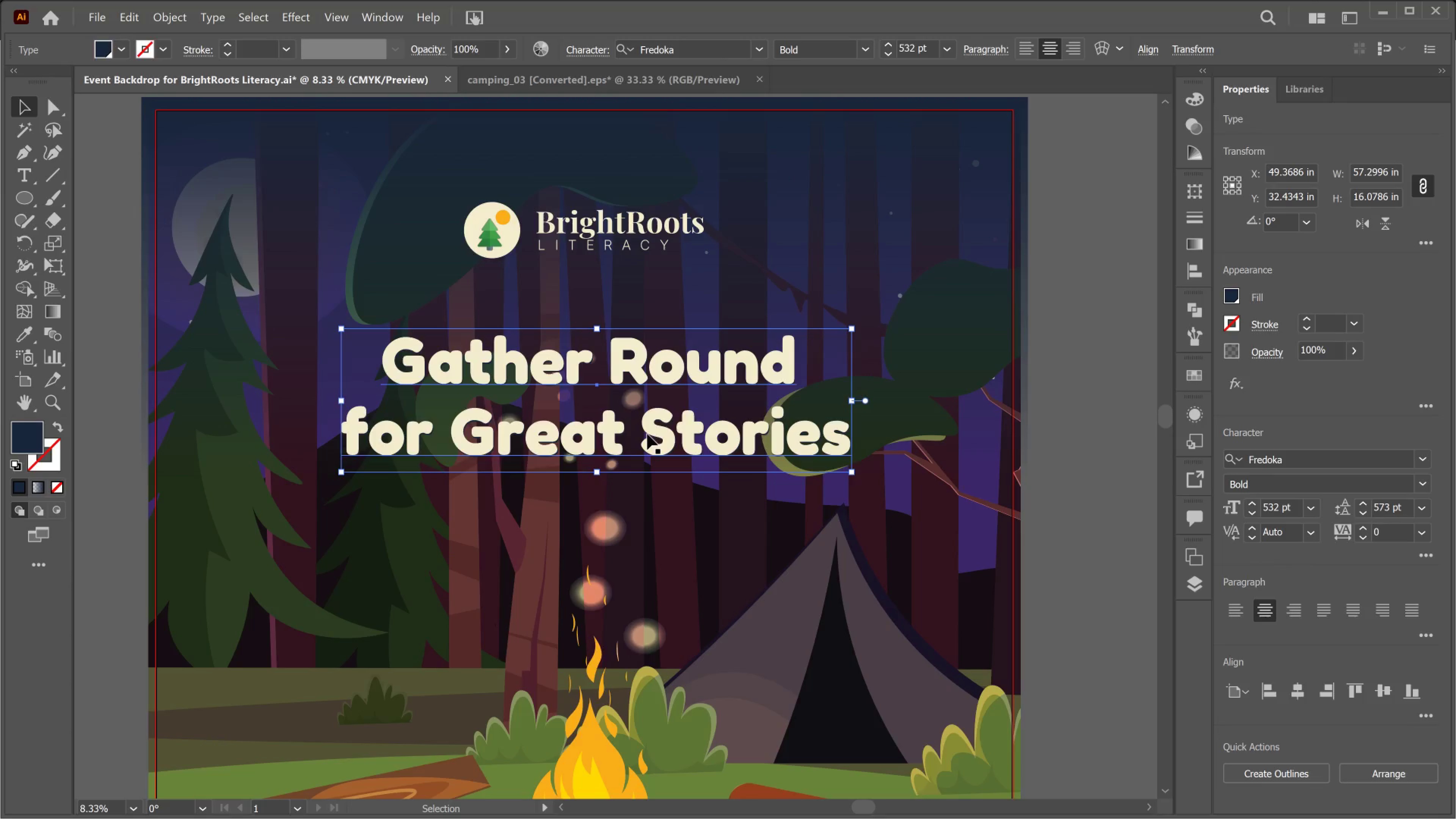 
key(ArrowDown)
 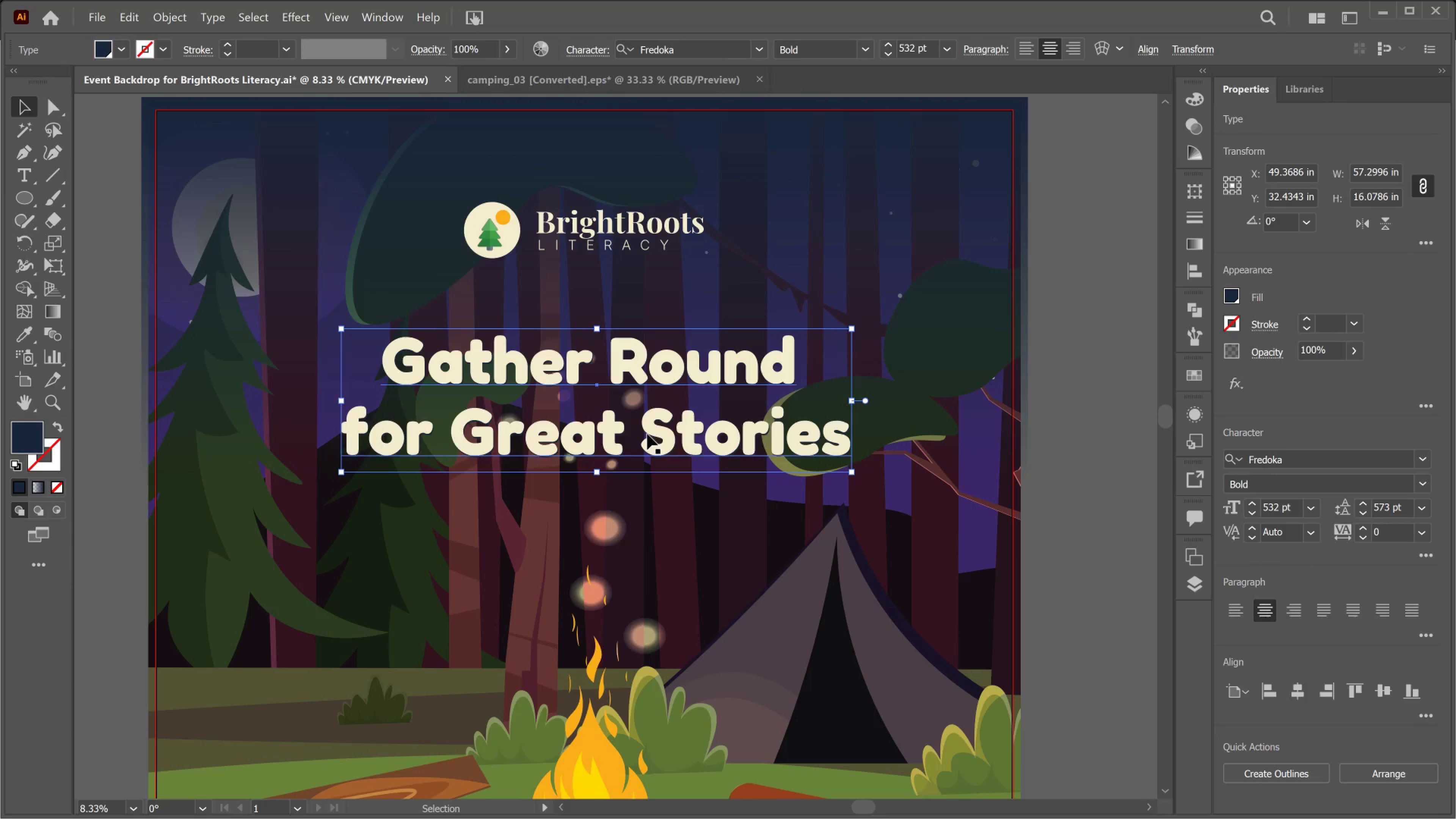 
key(ArrowDown)
 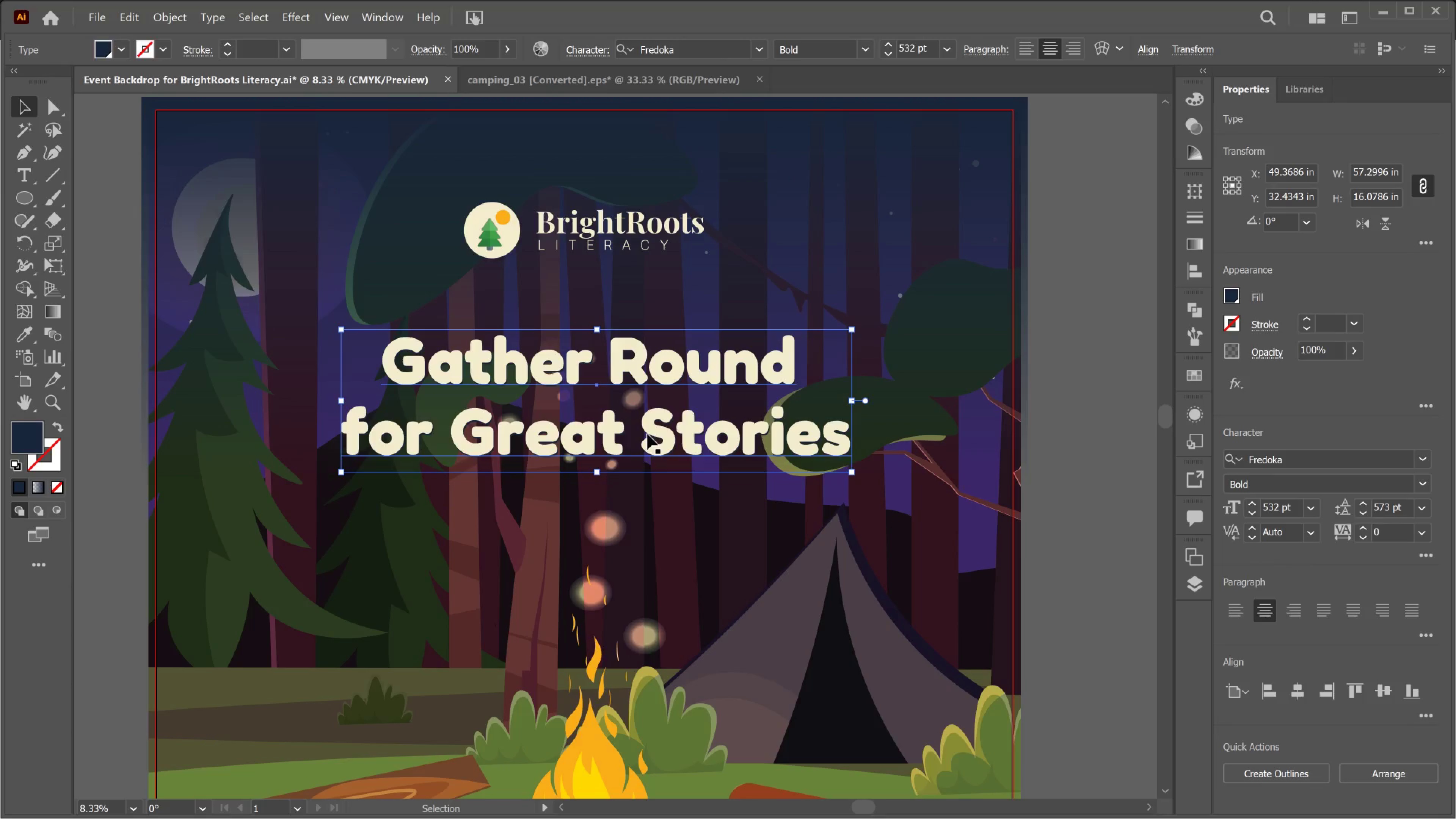 
key(ArrowDown)
 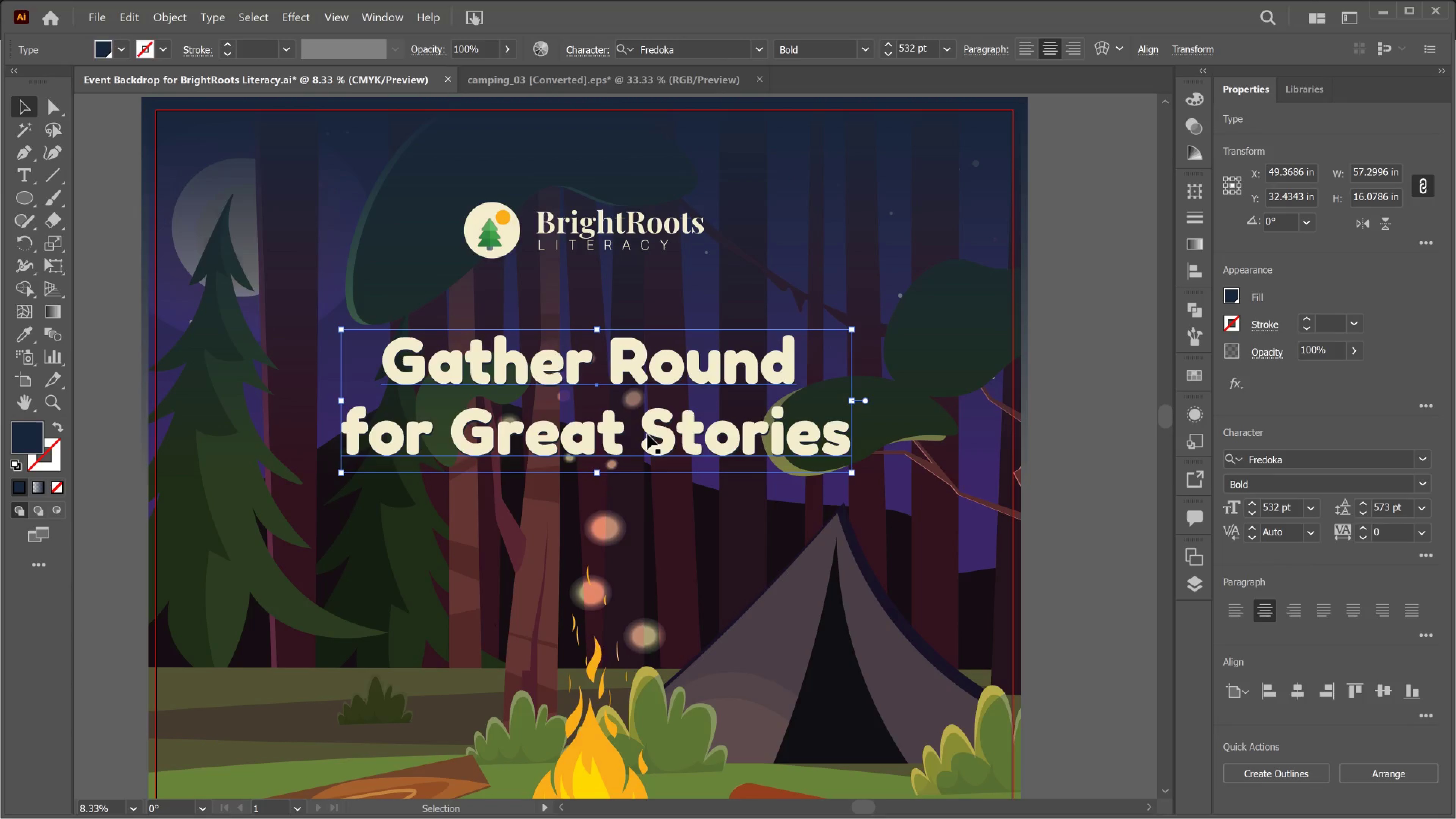 
hold_key(key=ArrowDown, duration=1.47)
 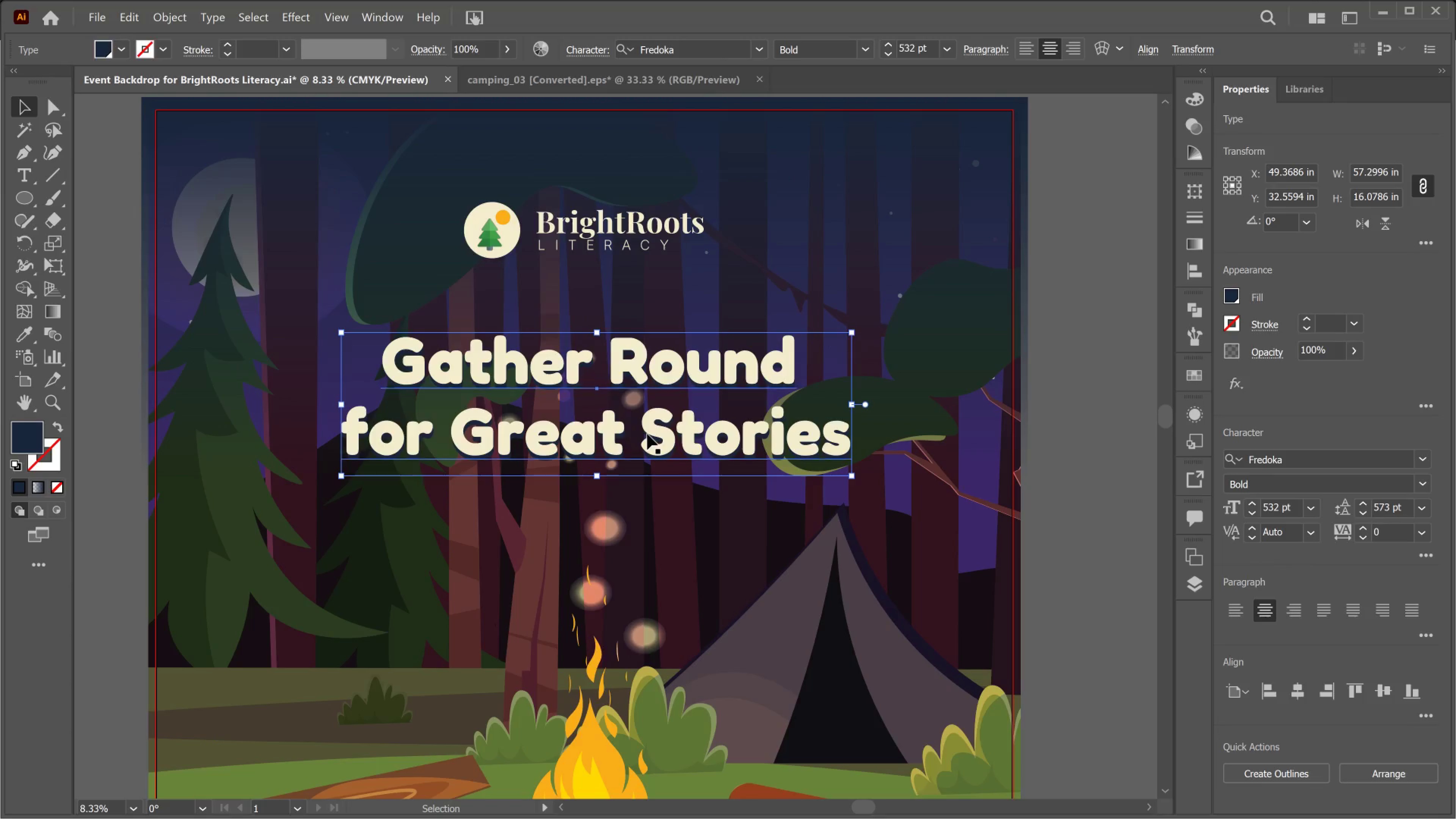 
key(ArrowDown)
 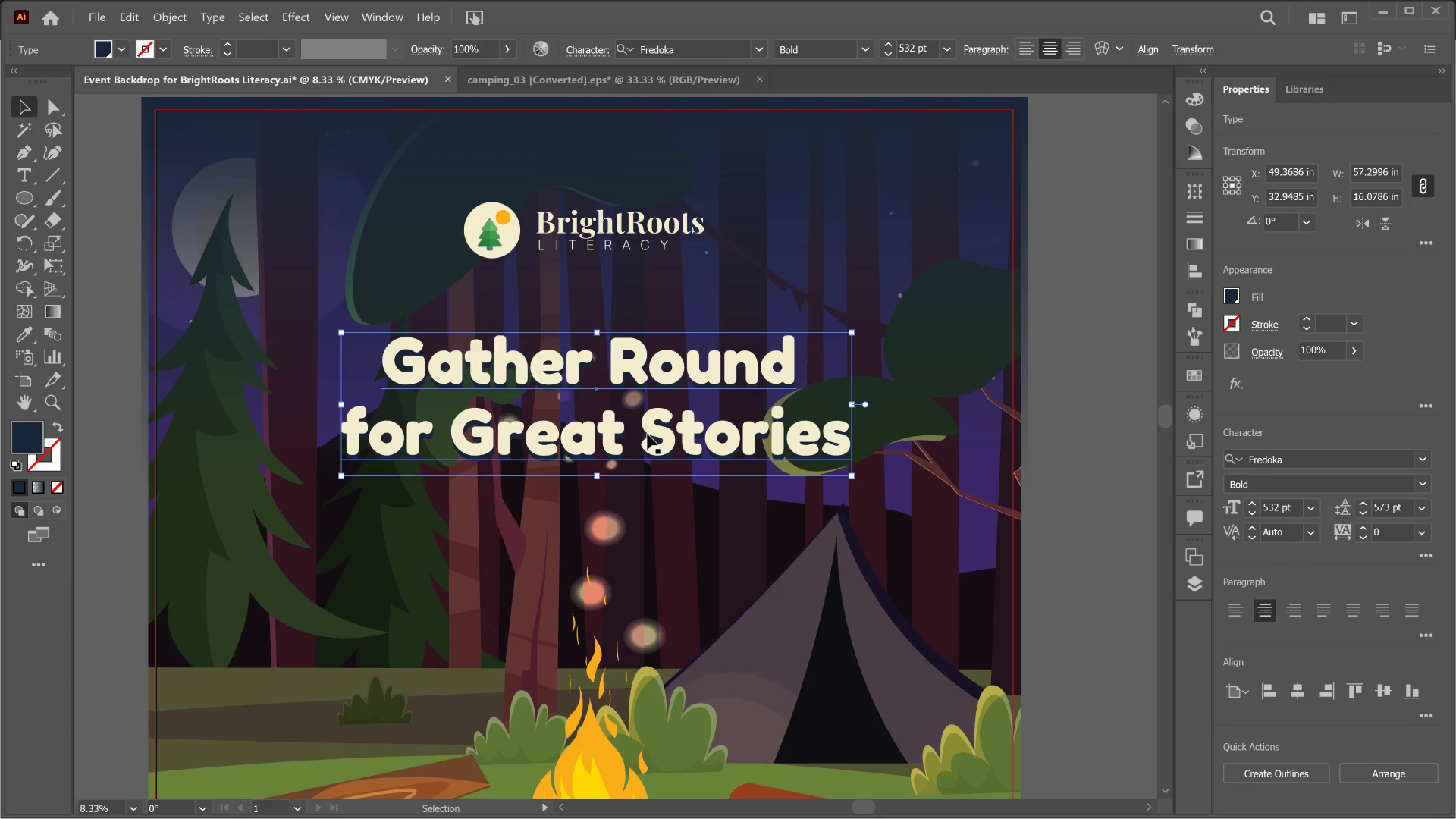 
key(ArrowLeft)
 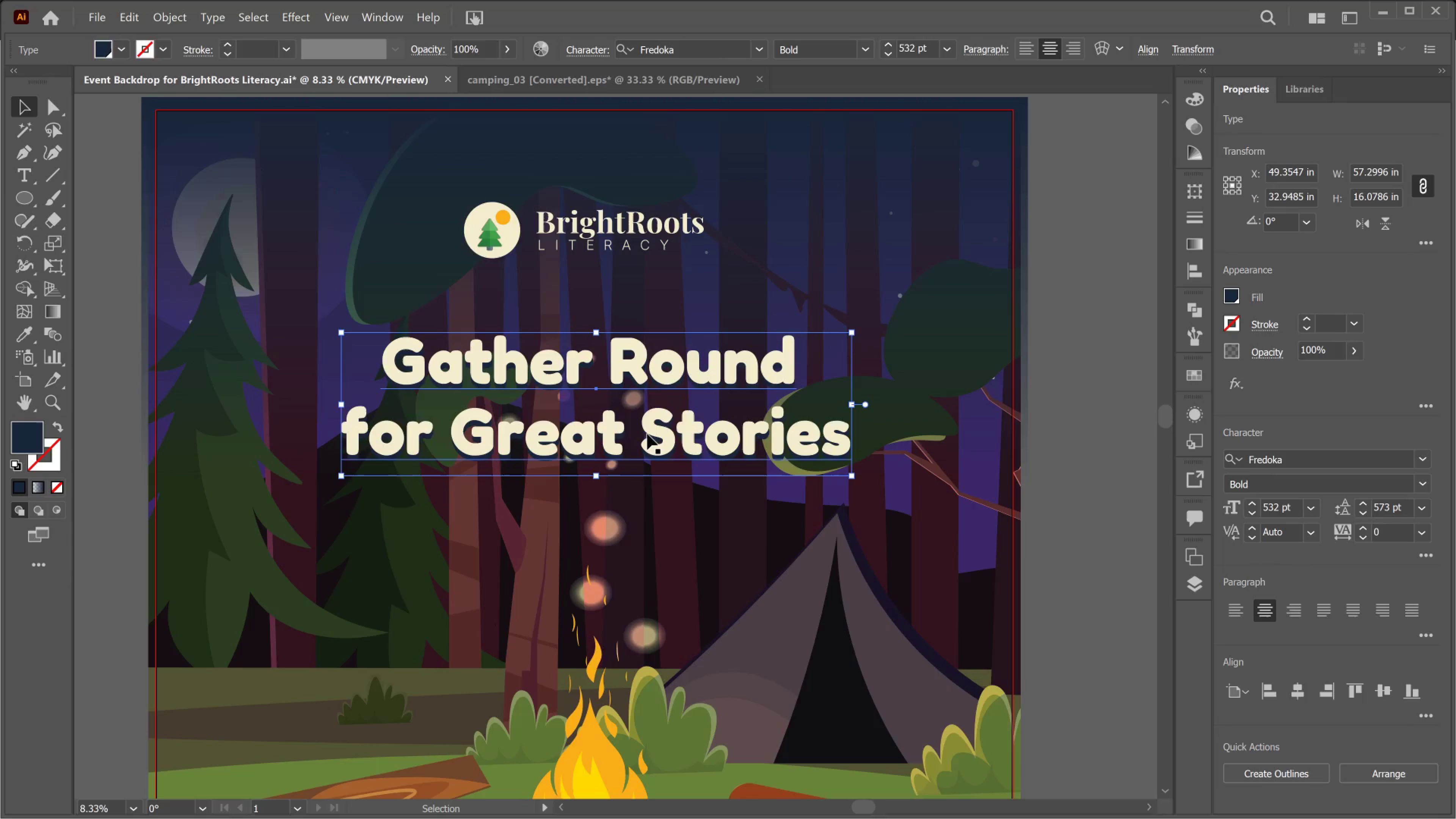 
key(ArrowLeft)
 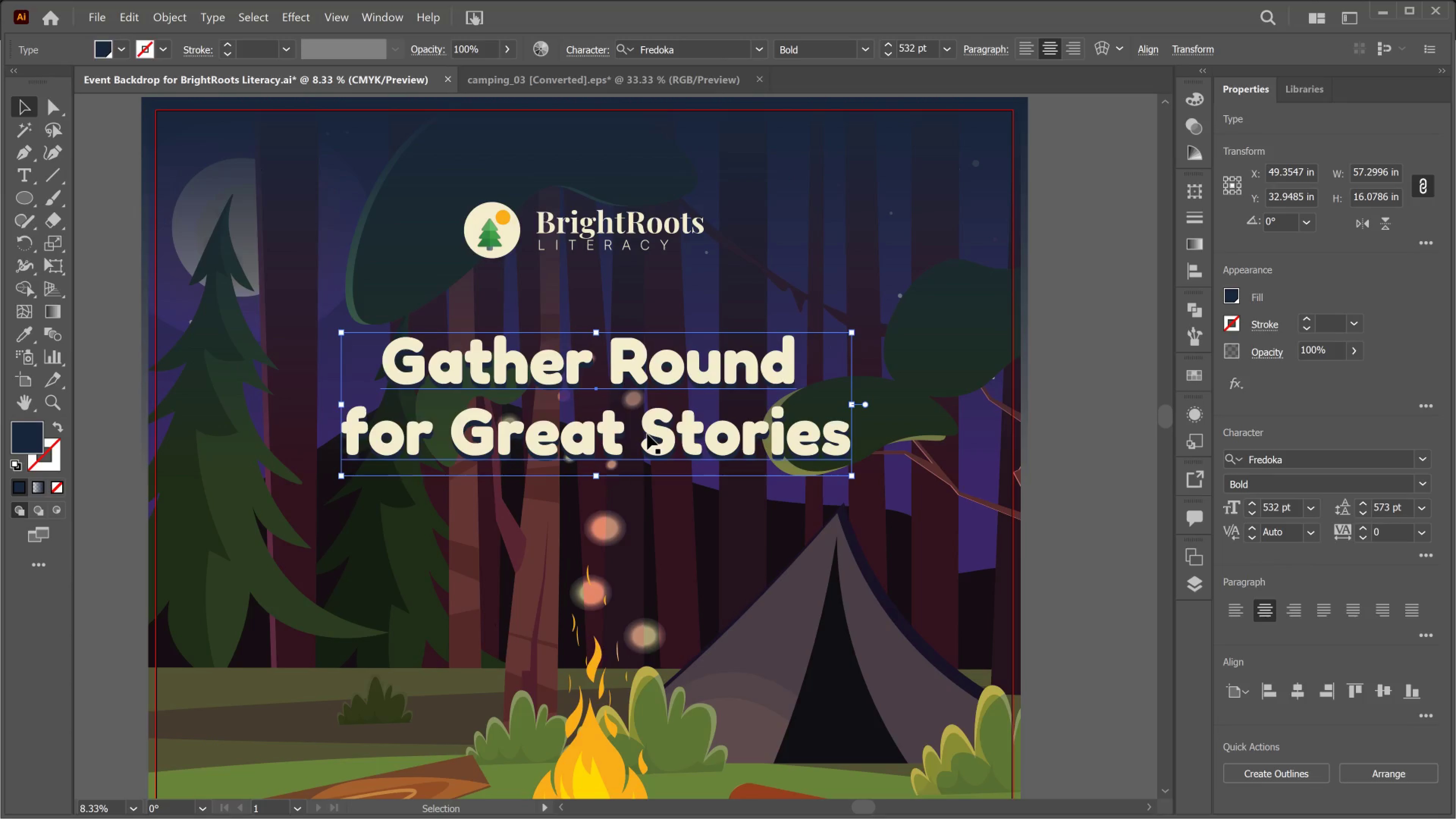 
key(ArrowLeft)
 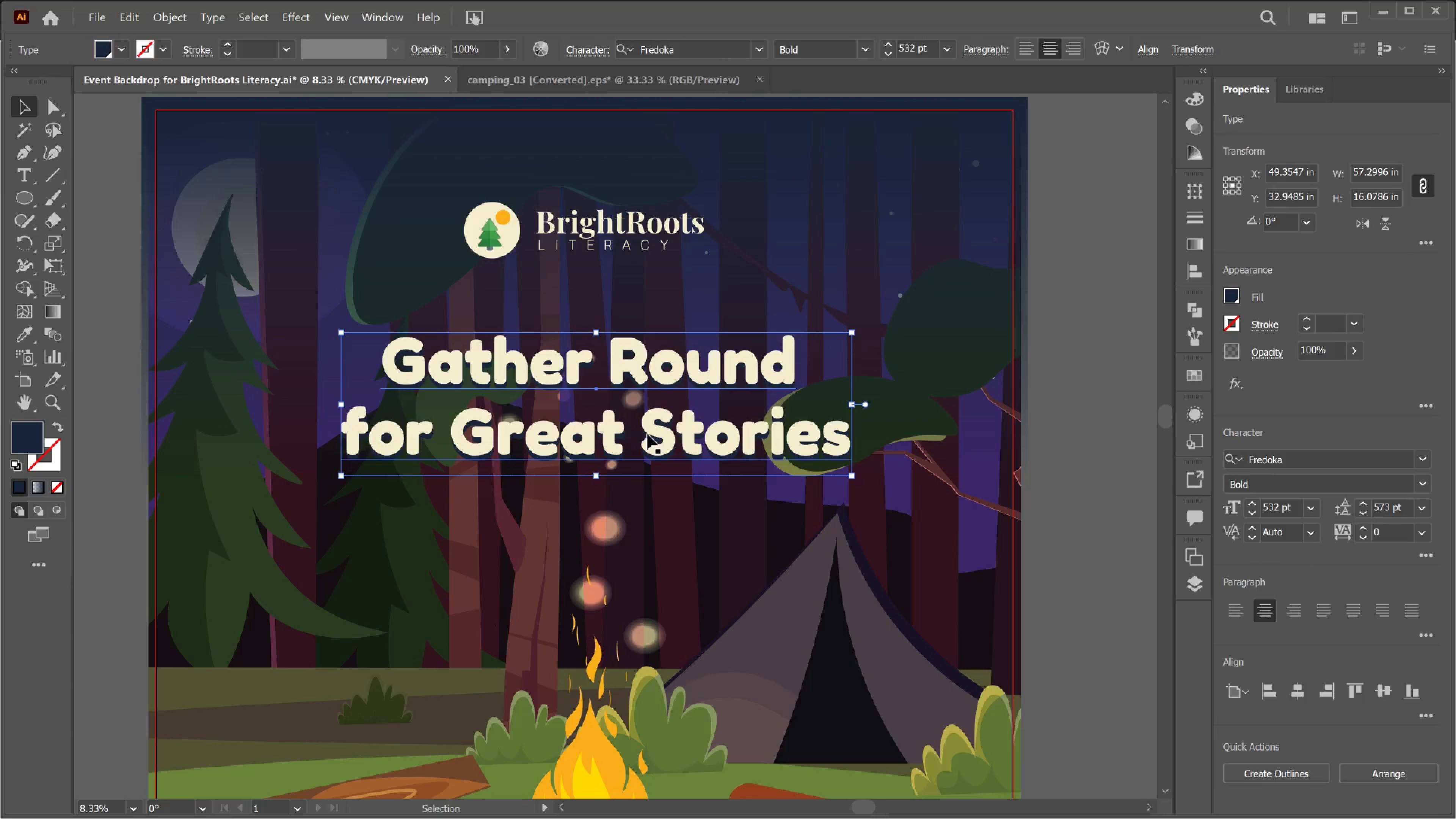 
key(ArrowLeft)
 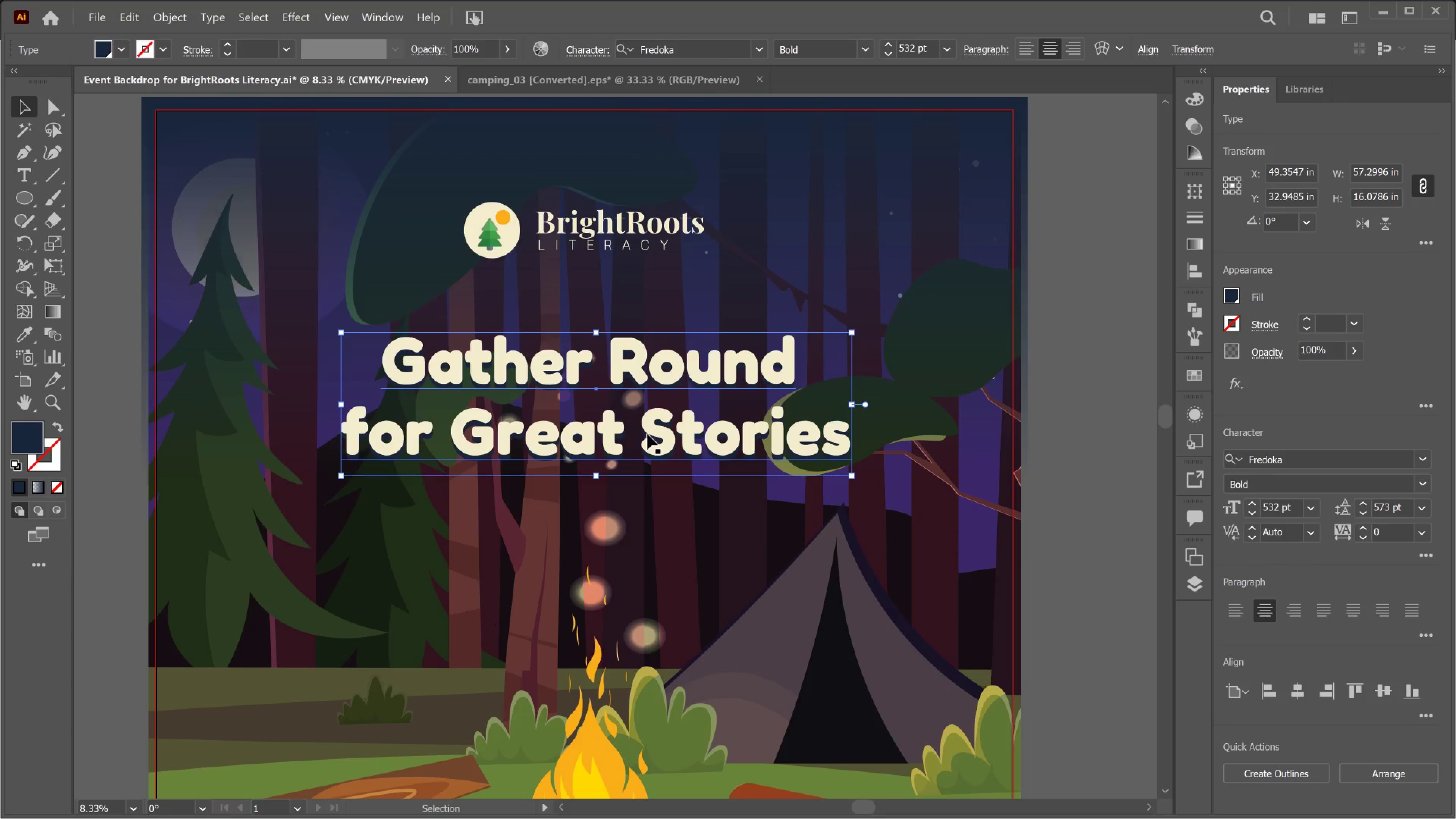 
key(ArrowLeft)
 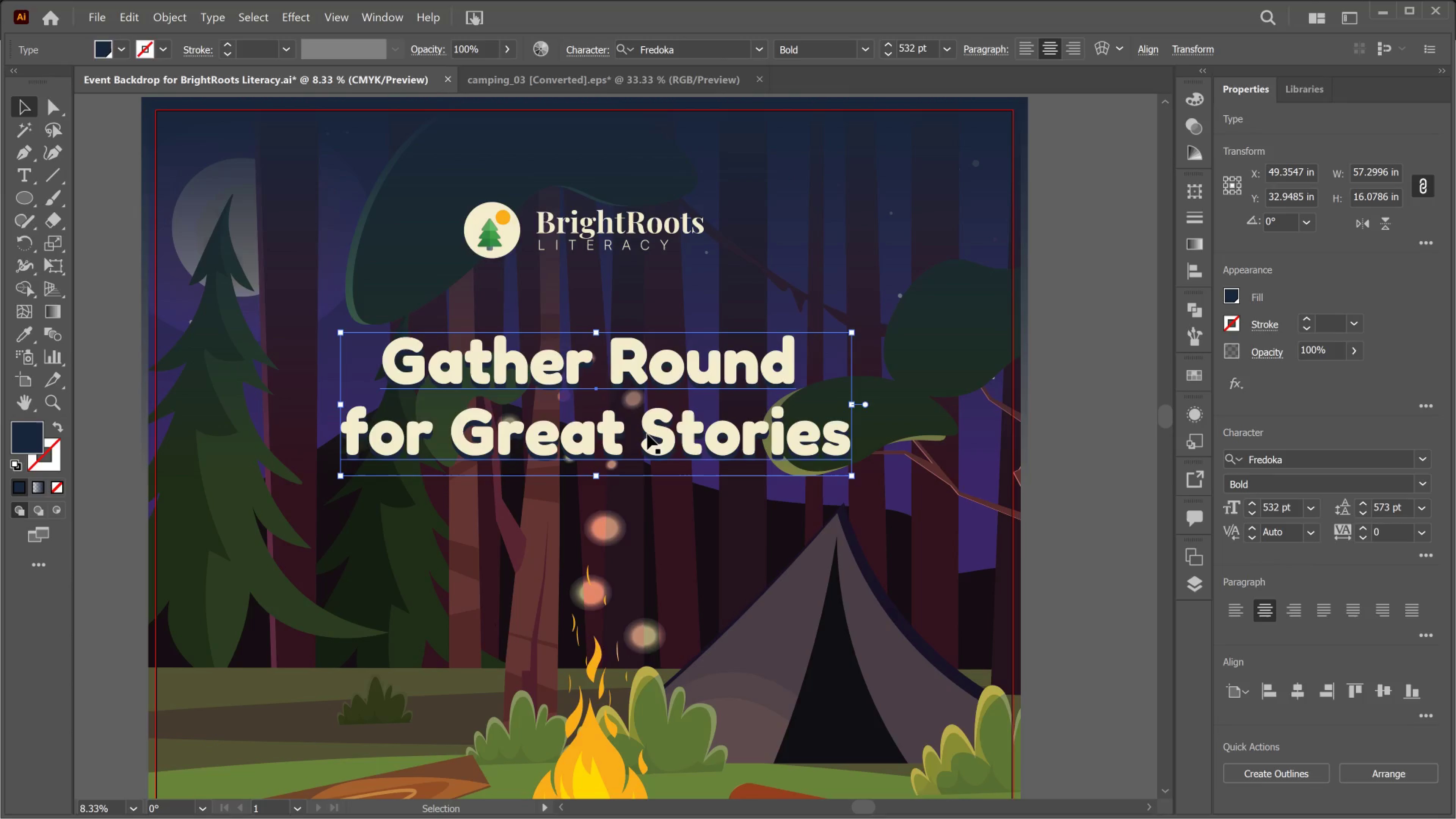 
key(ArrowLeft)
 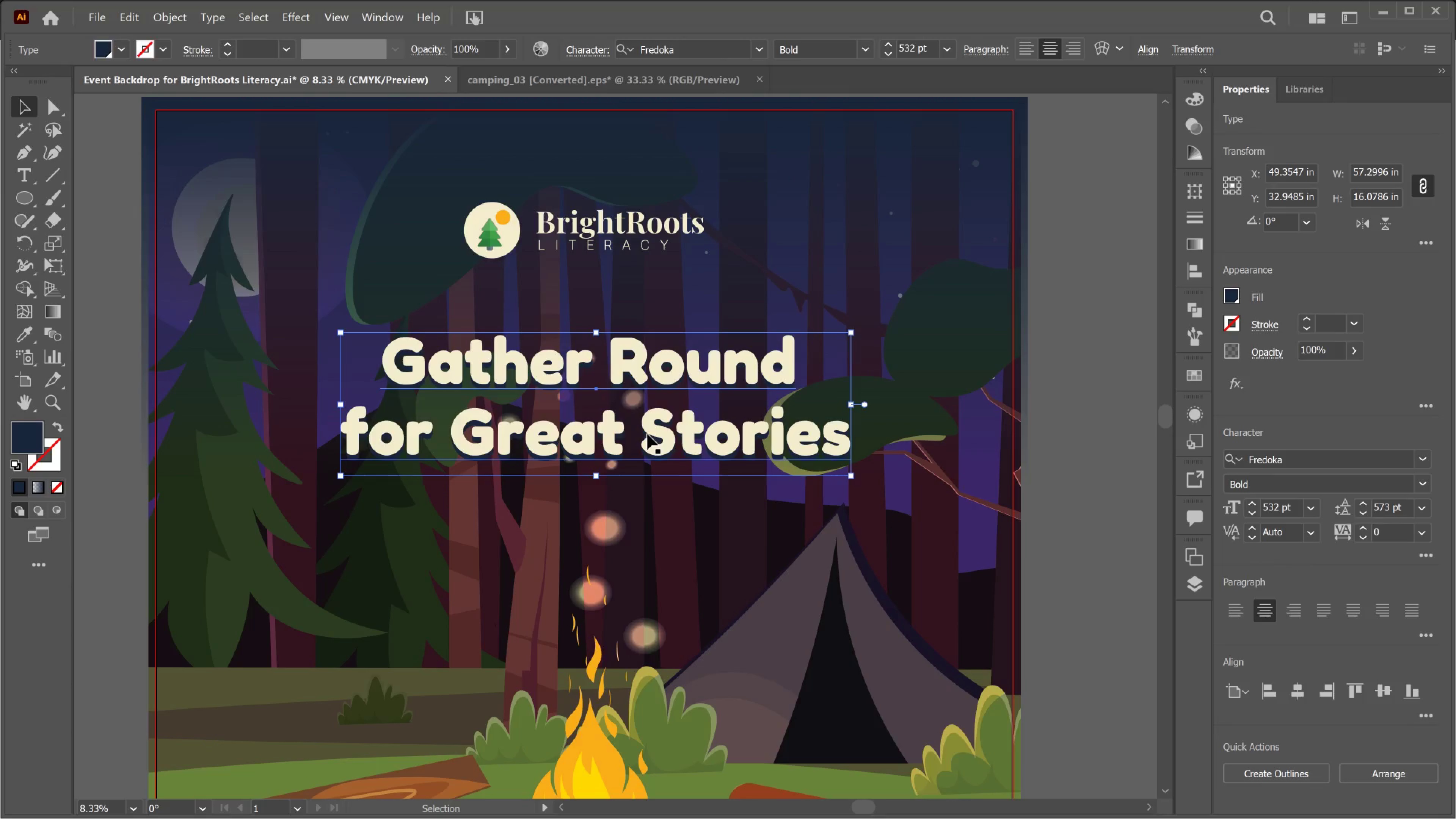 
key(ArrowLeft)
 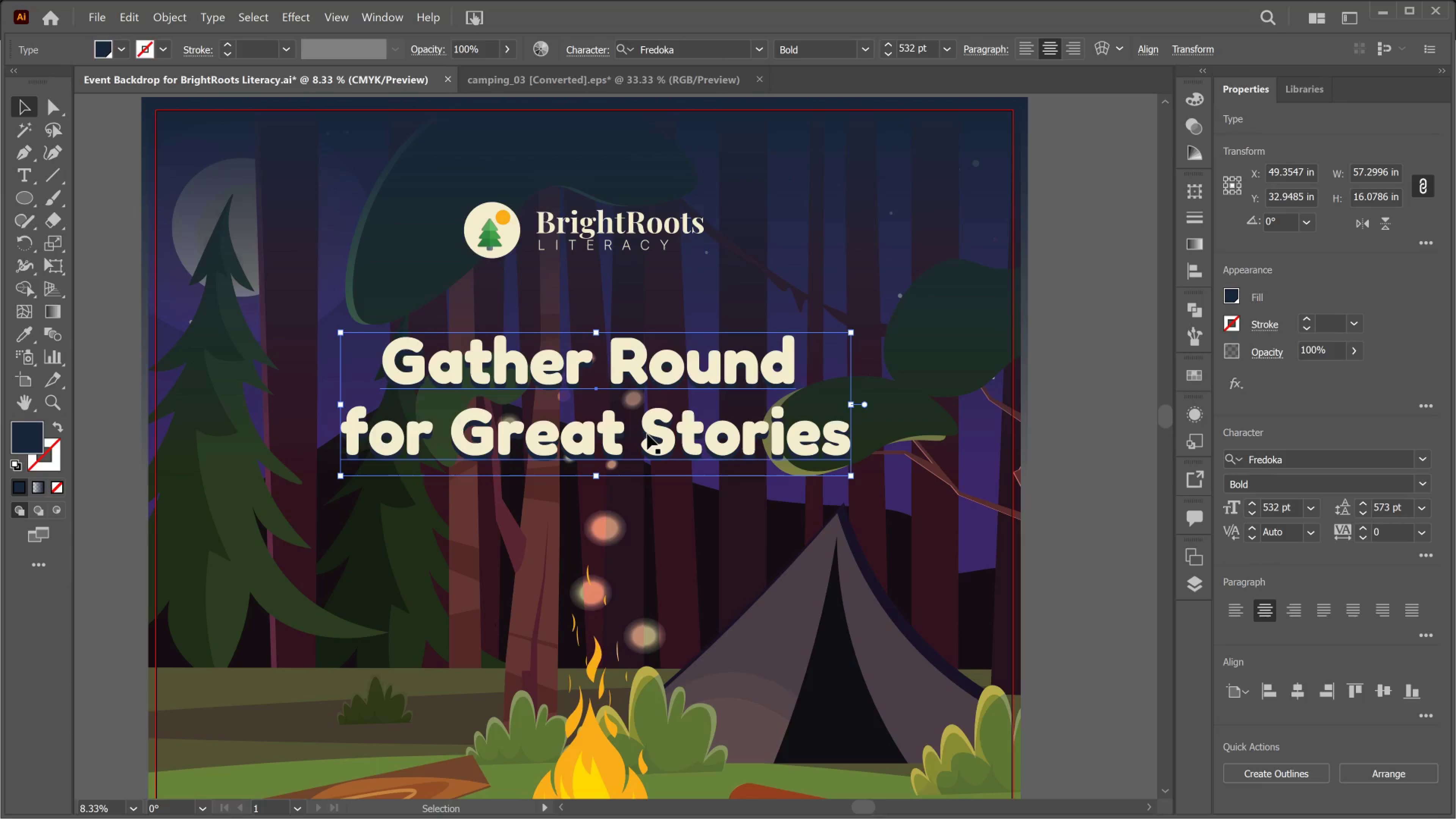 
key(ArrowLeft)
 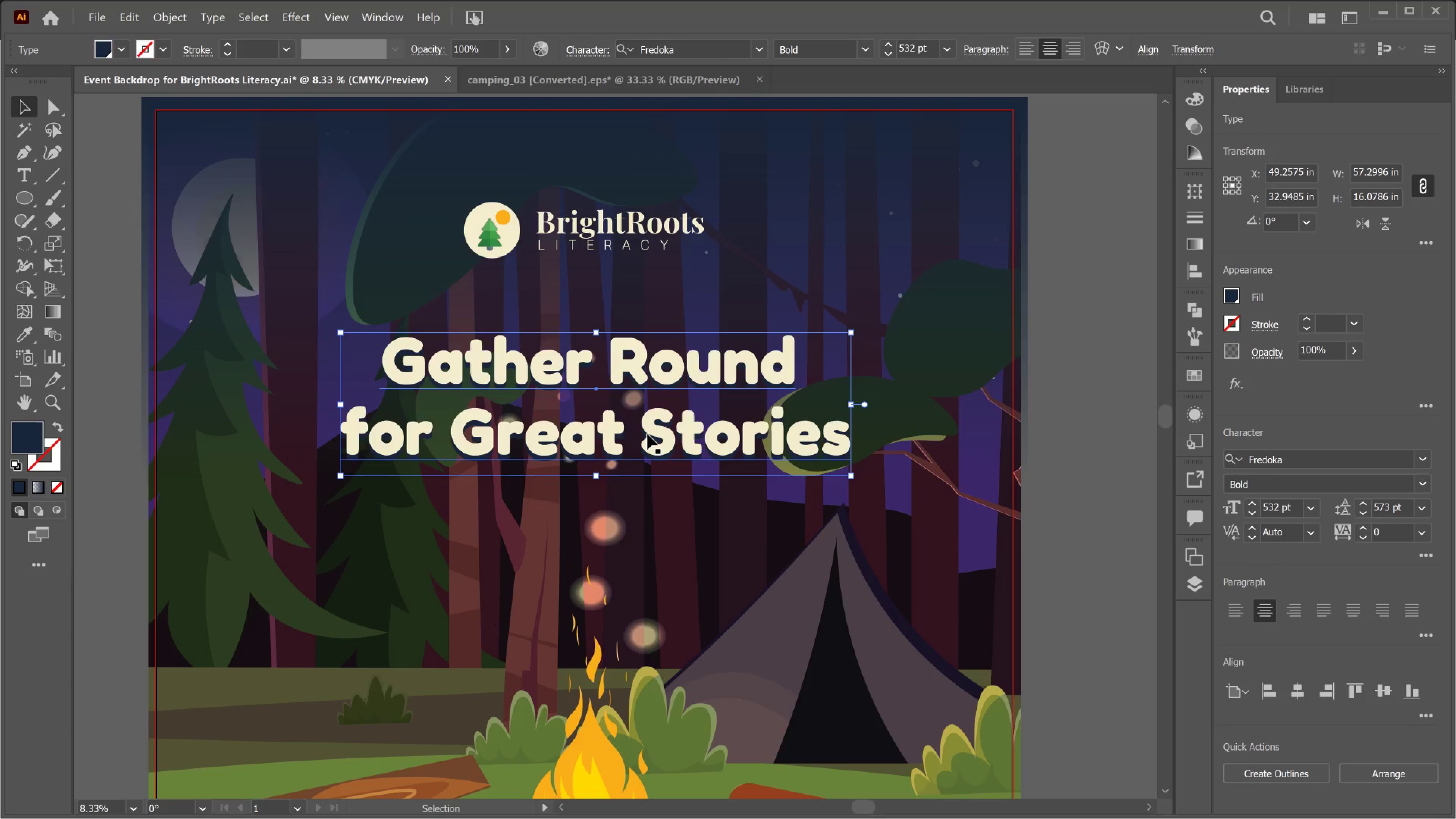 
key(ArrowDown)
 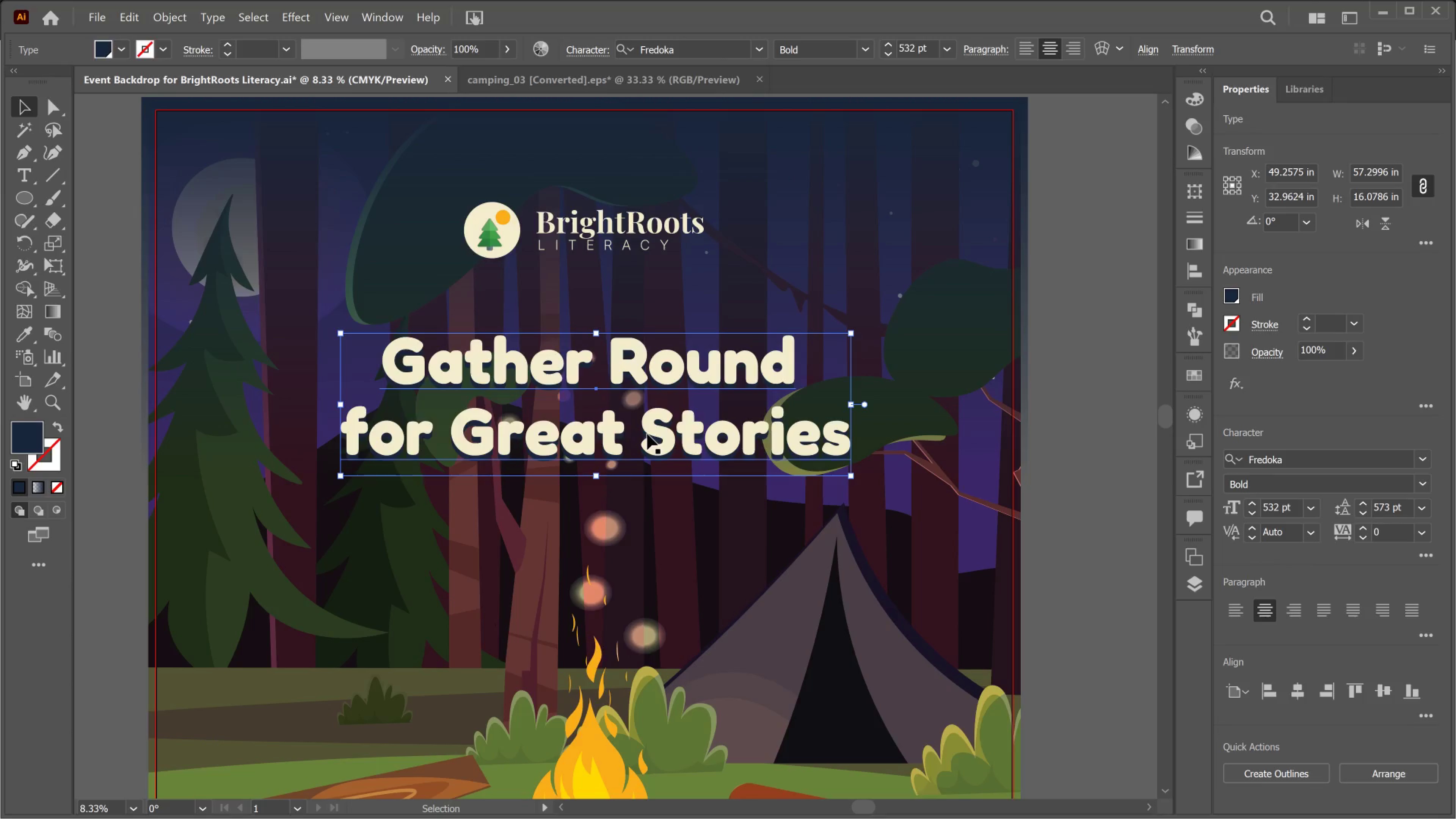 
key(ArrowDown)
 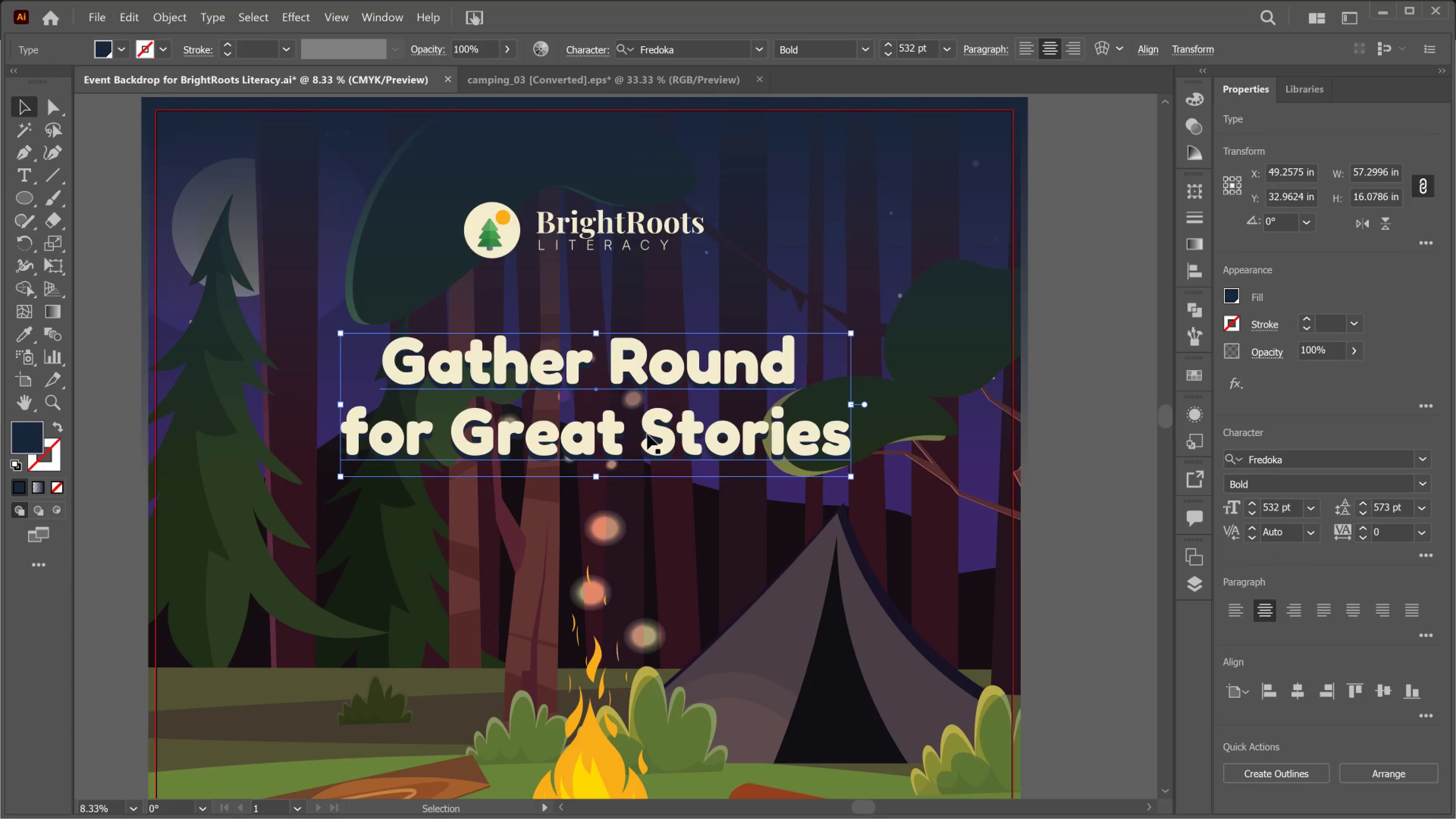 
key(ArrowDown)
 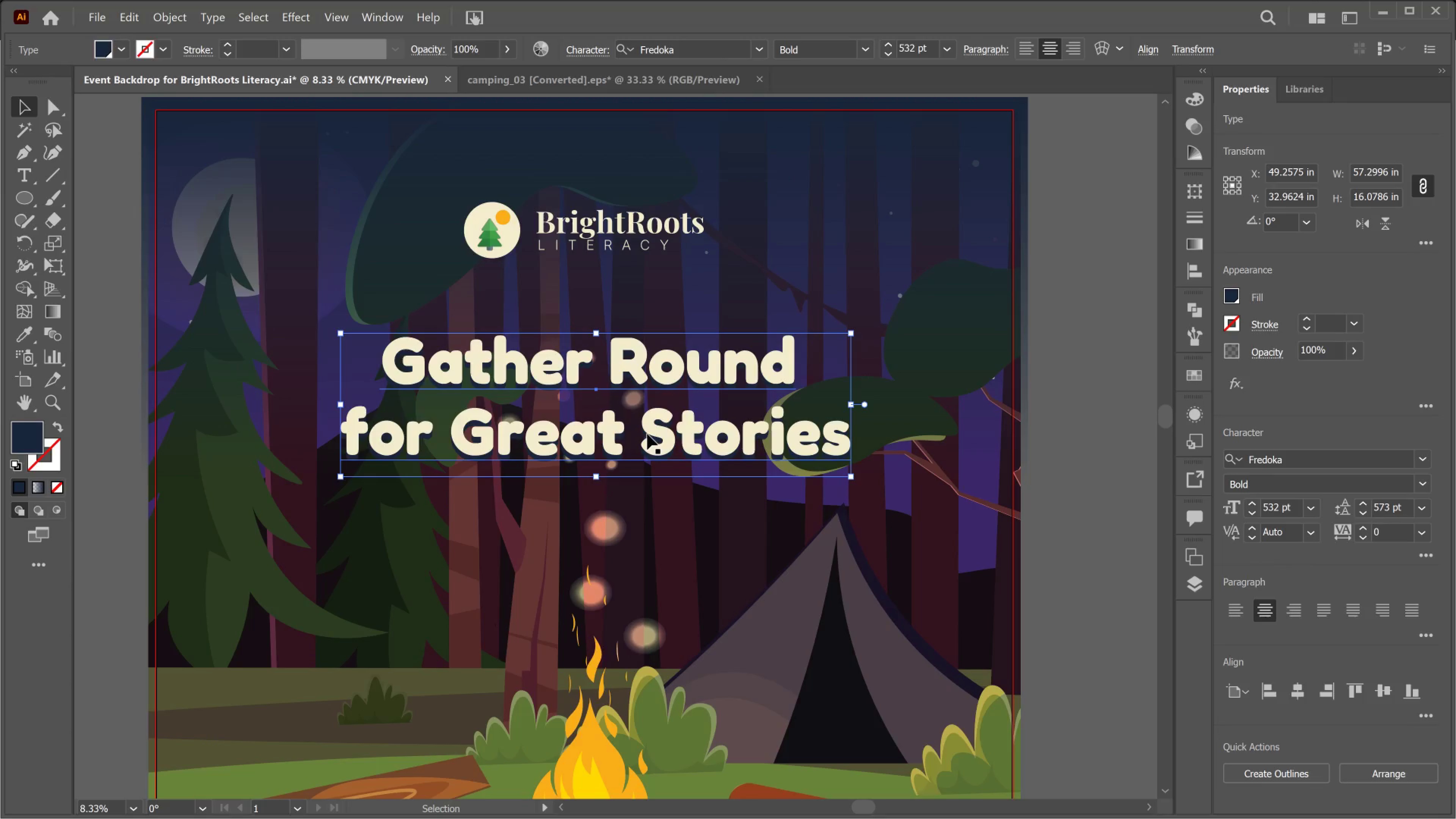 
key(ArrowDown)
 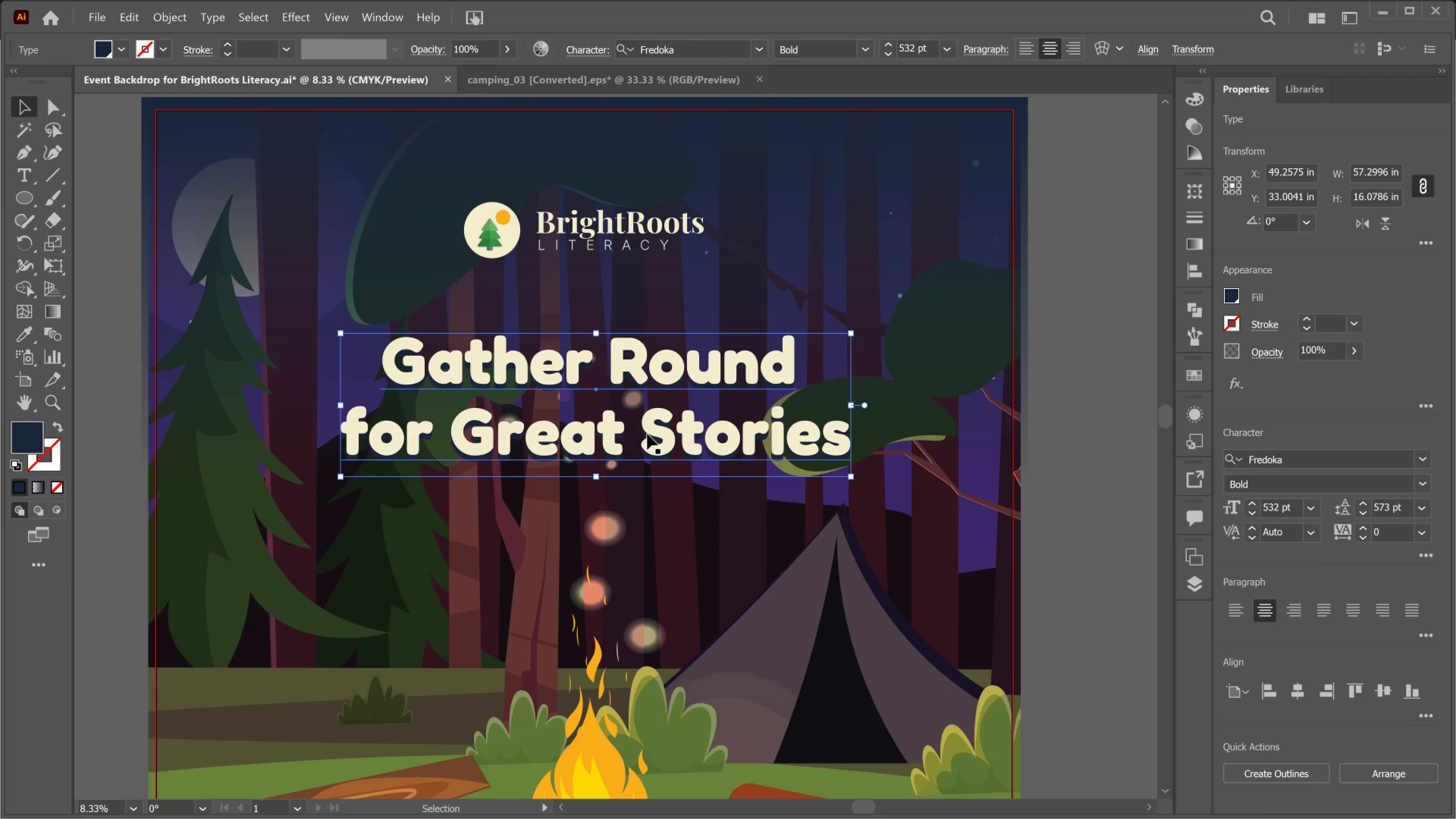 
key(ArrowDown)
 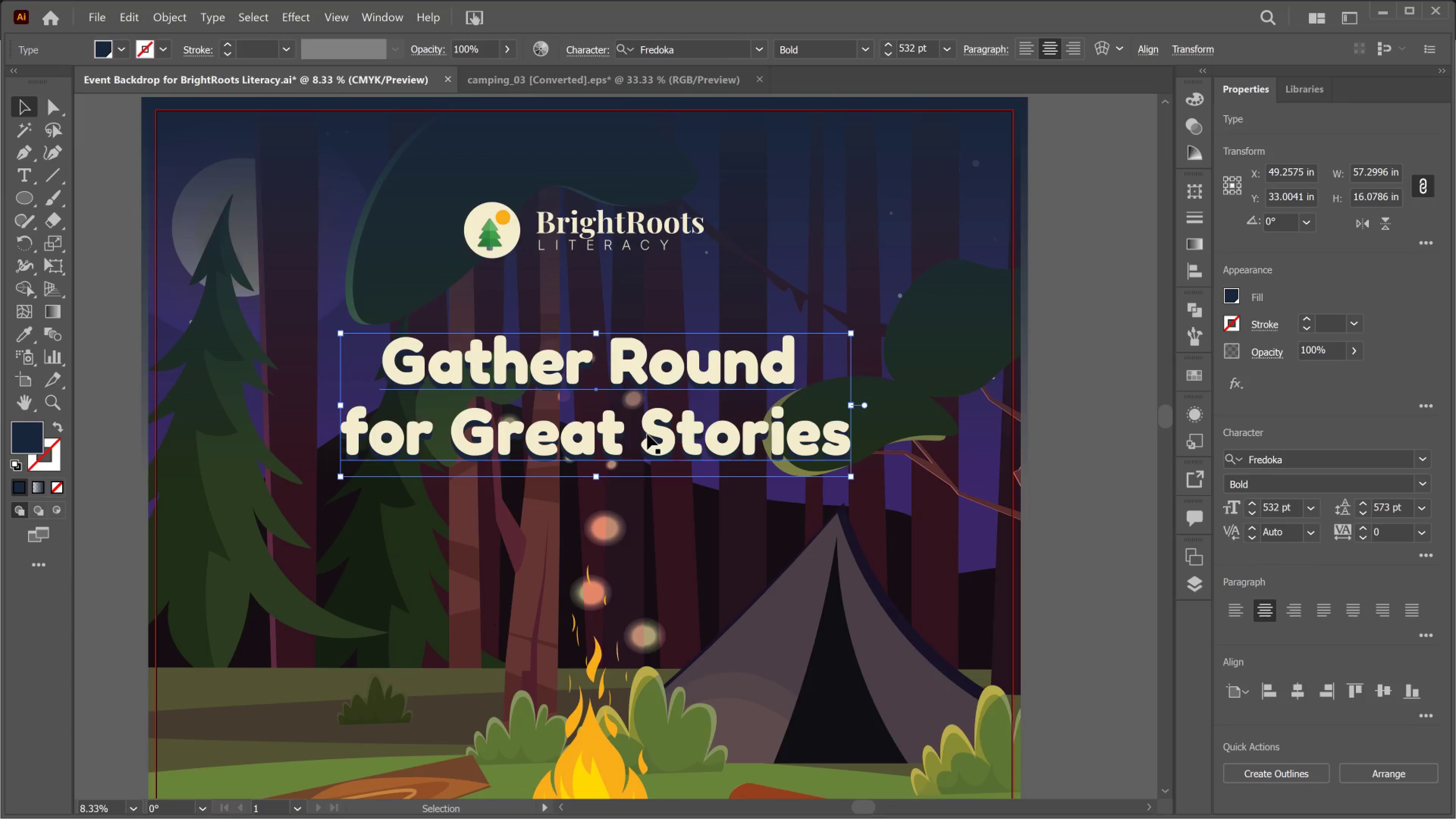 
key(ArrowDown)
 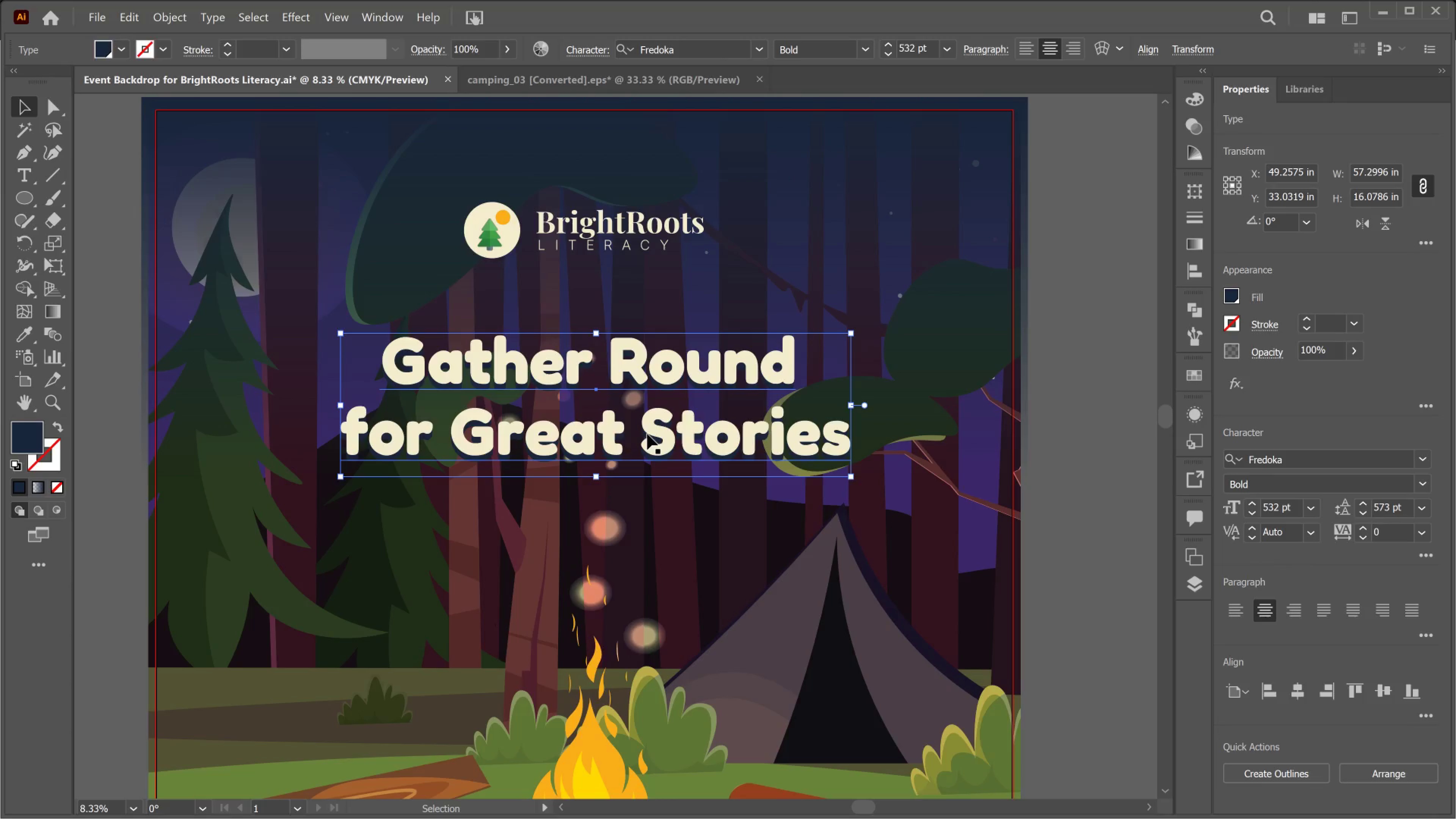 
key(ArrowDown)
 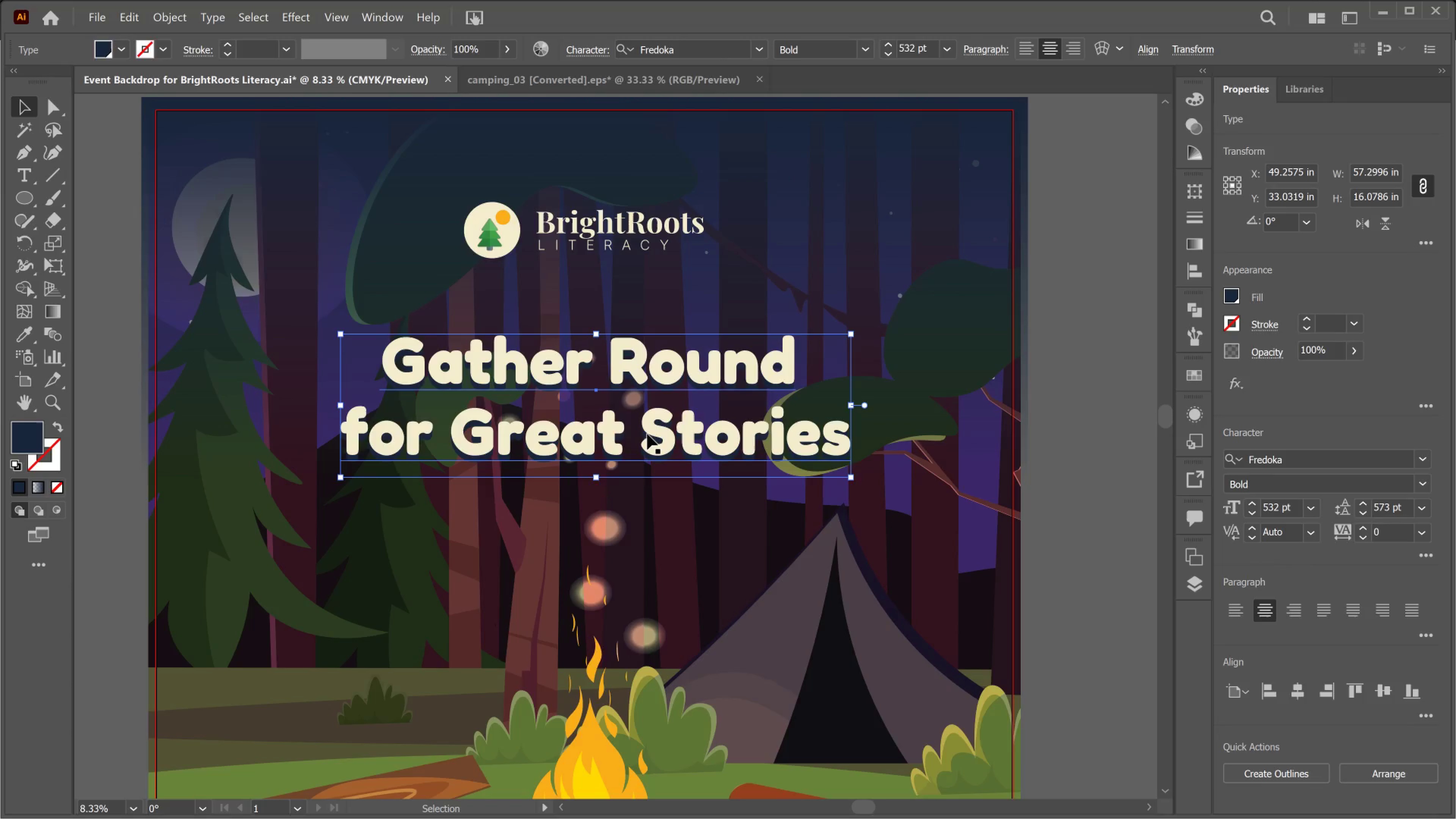 
key(ArrowDown)
 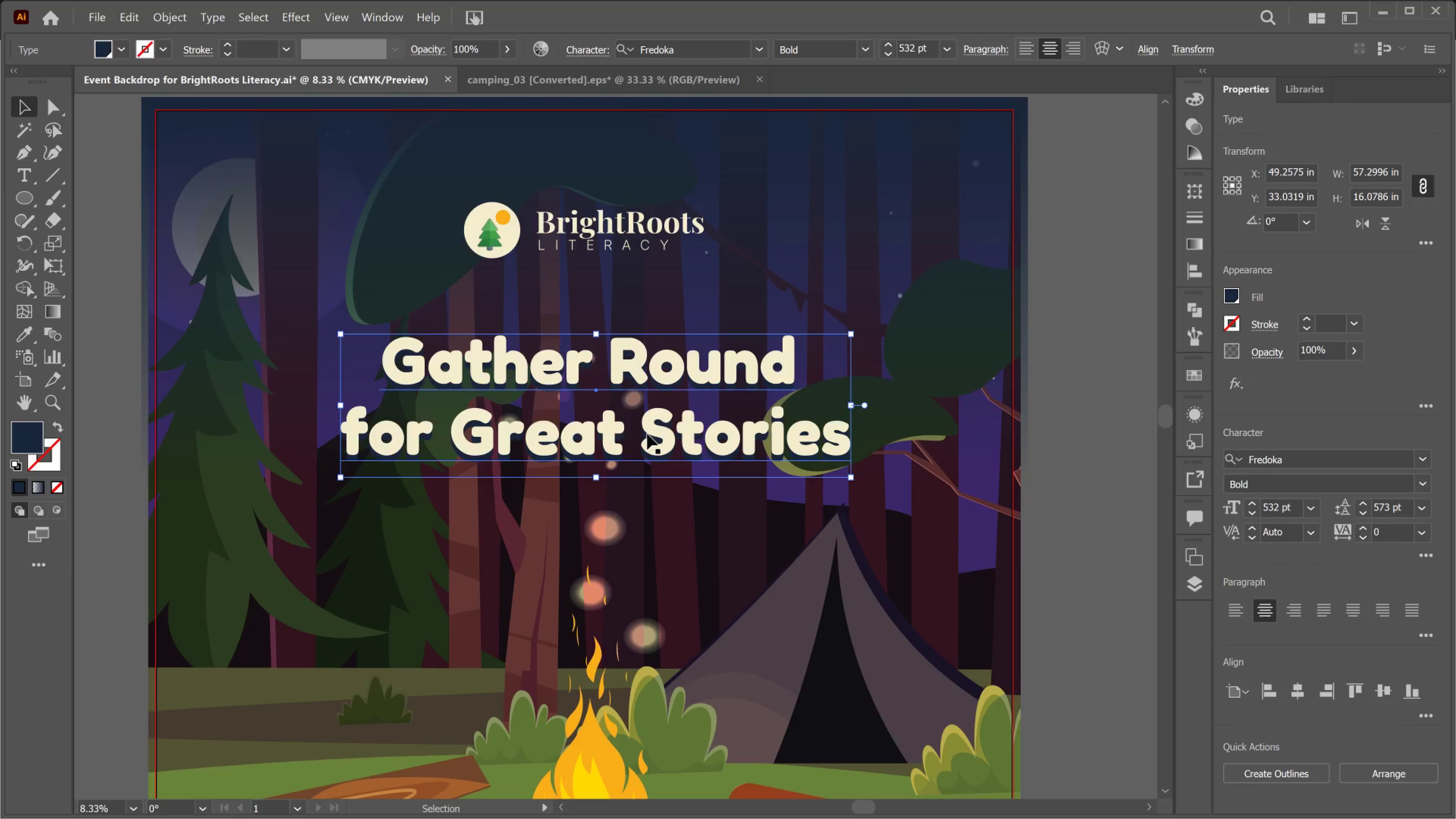 
key(ArrowDown)
 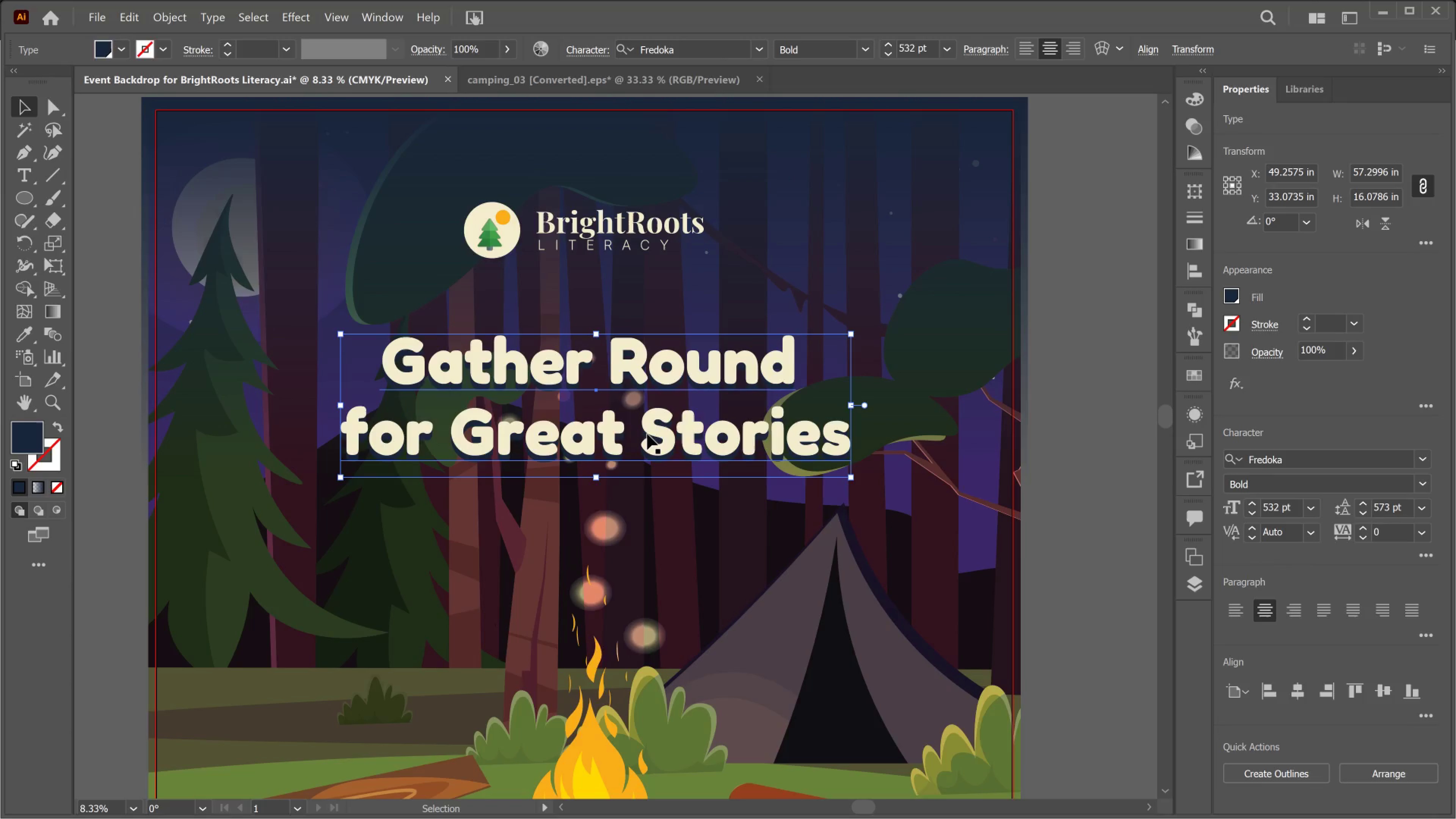 
key(ArrowLeft)
 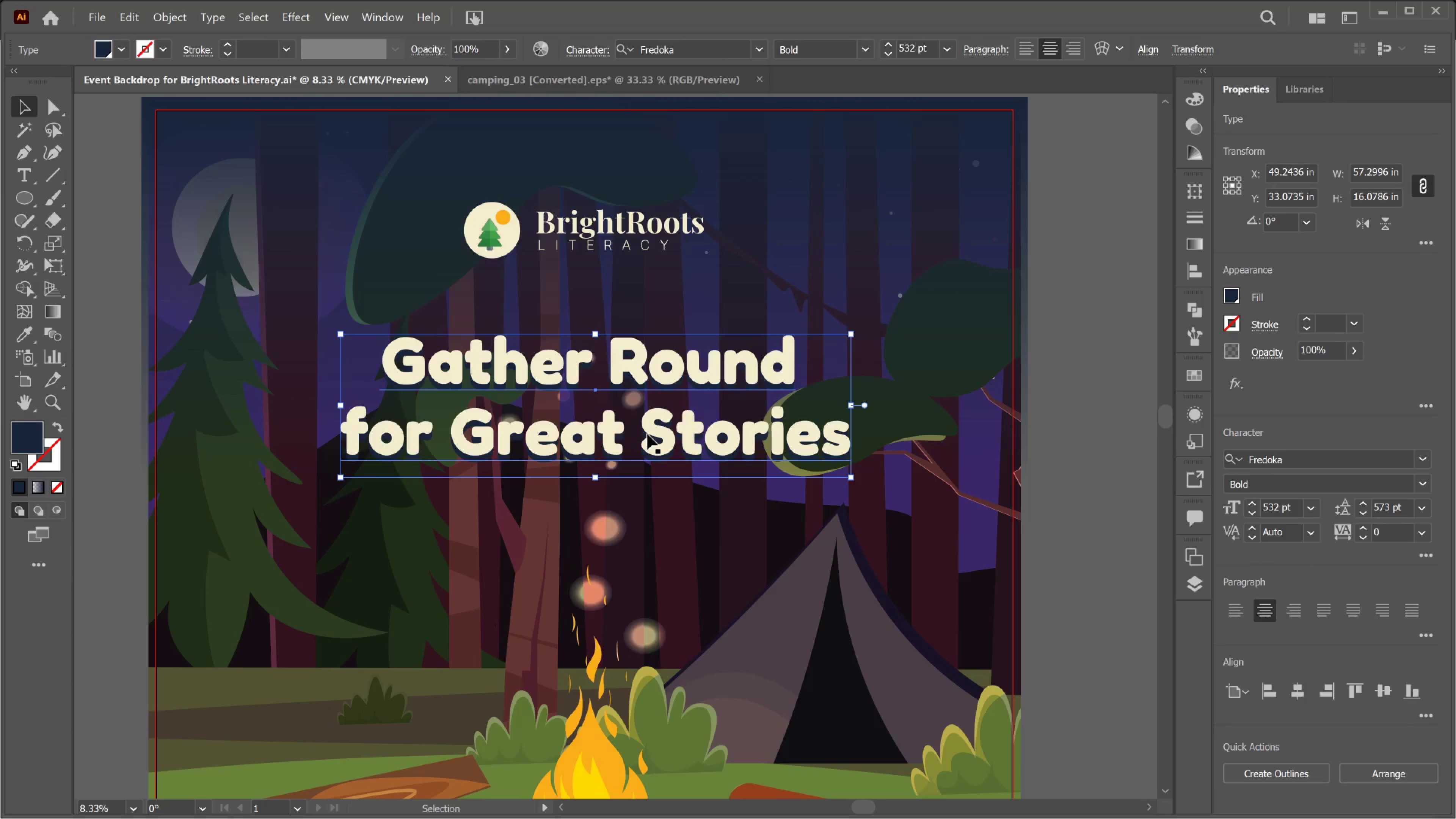 
key(ArrowLeft)
 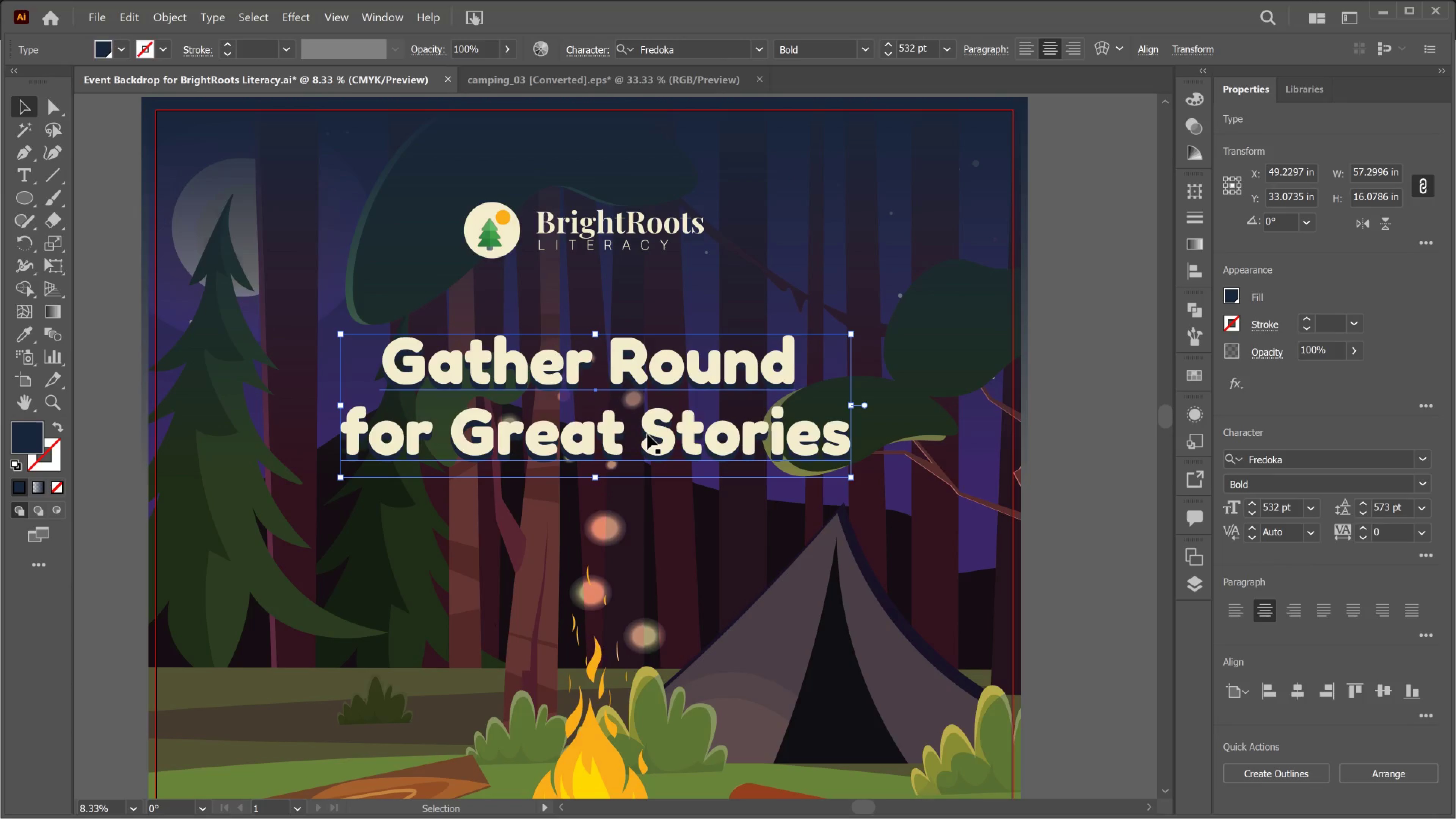 
key(ArrowLeft)
 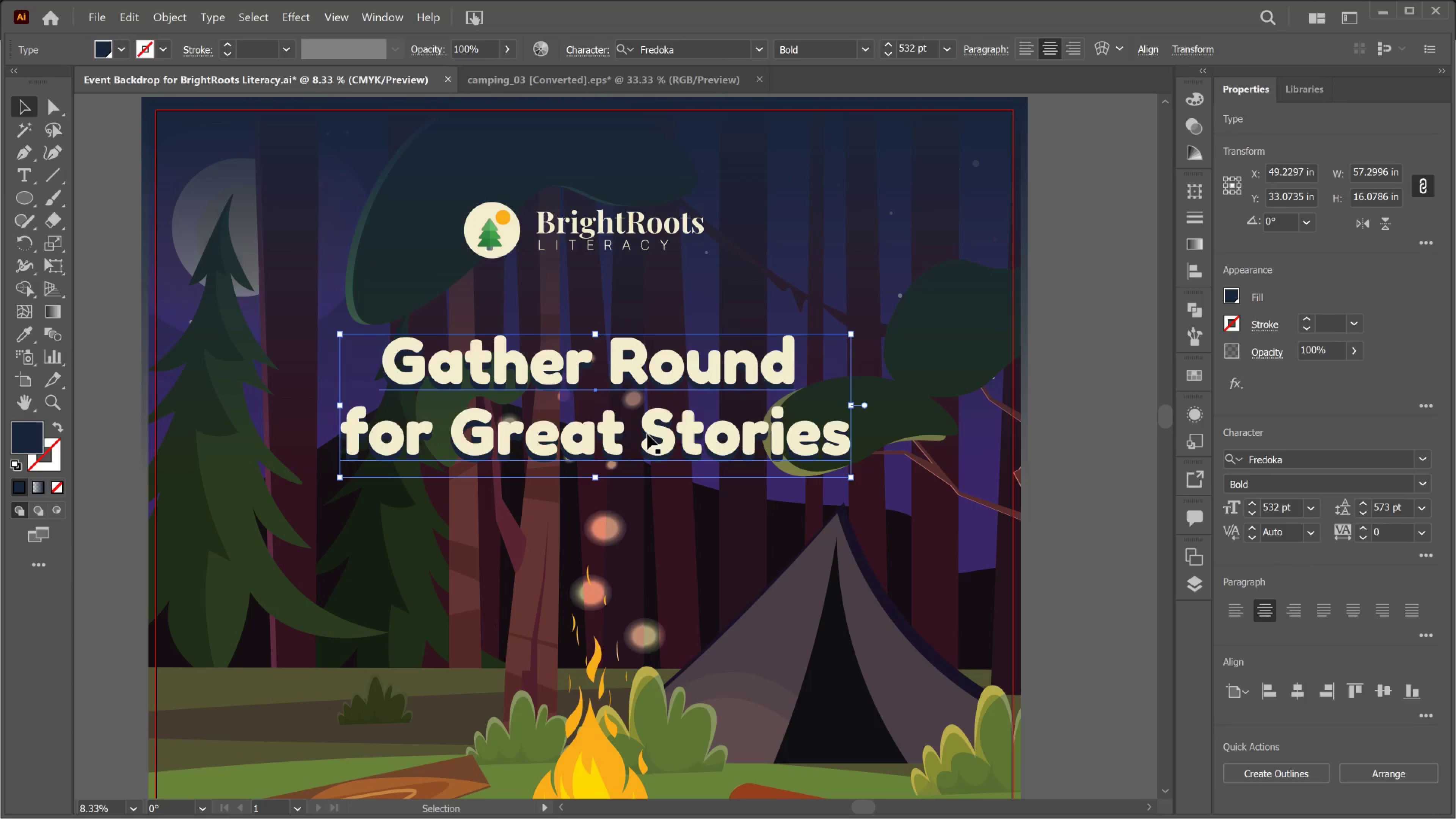 
key(ArrowLeft)
 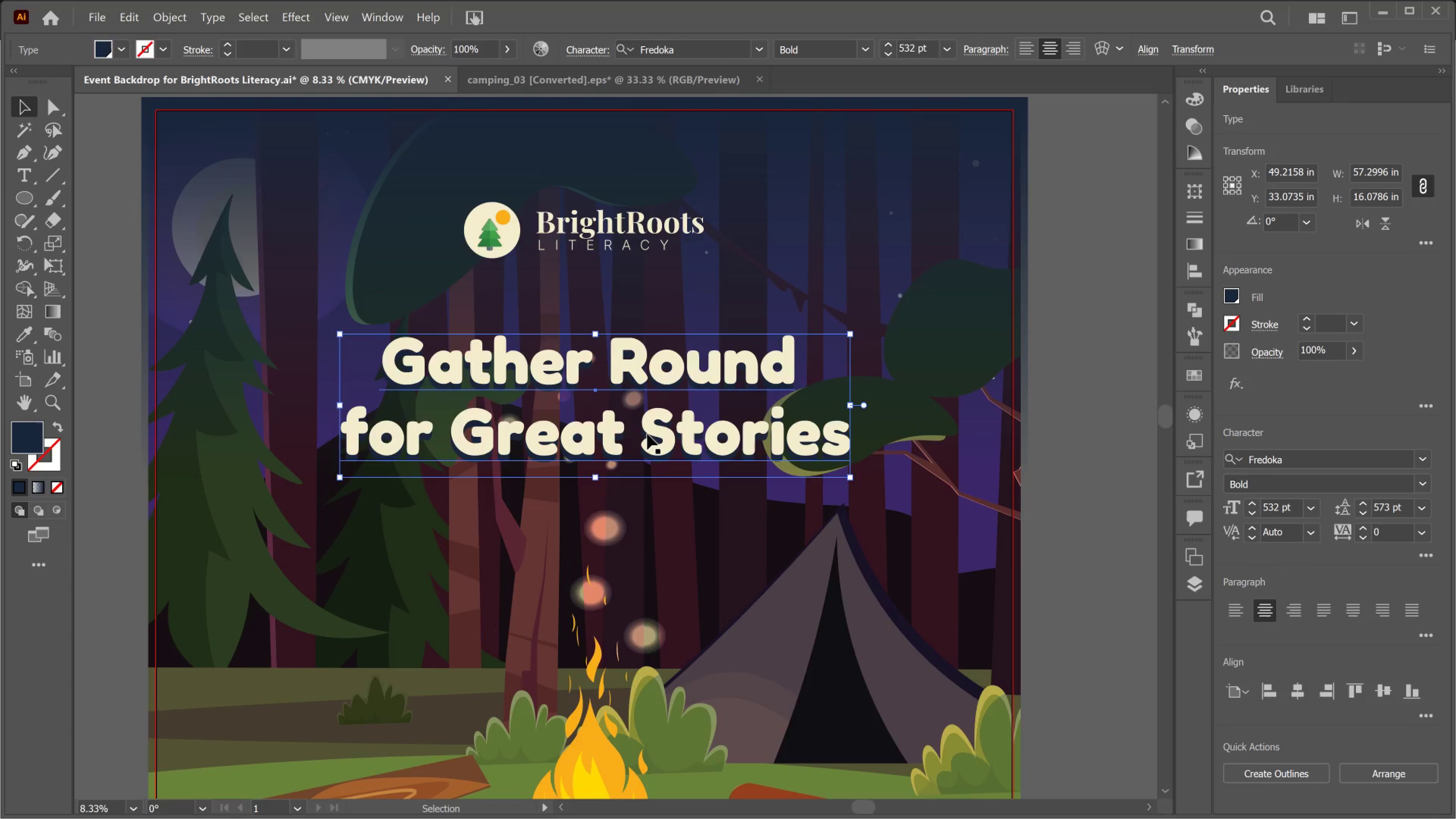 
key(ArrowLeft)
 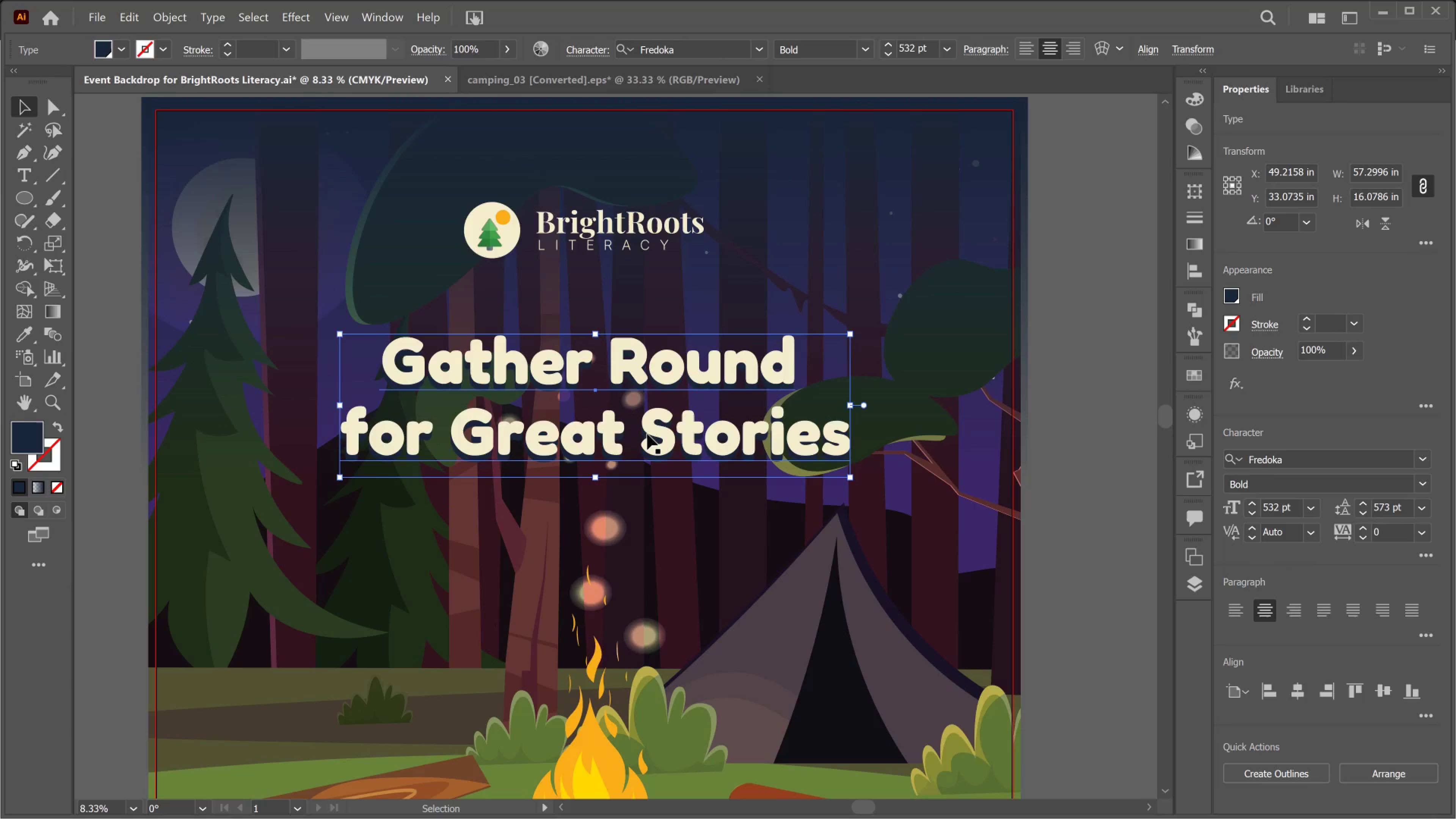 
key(ArrowLeft)
 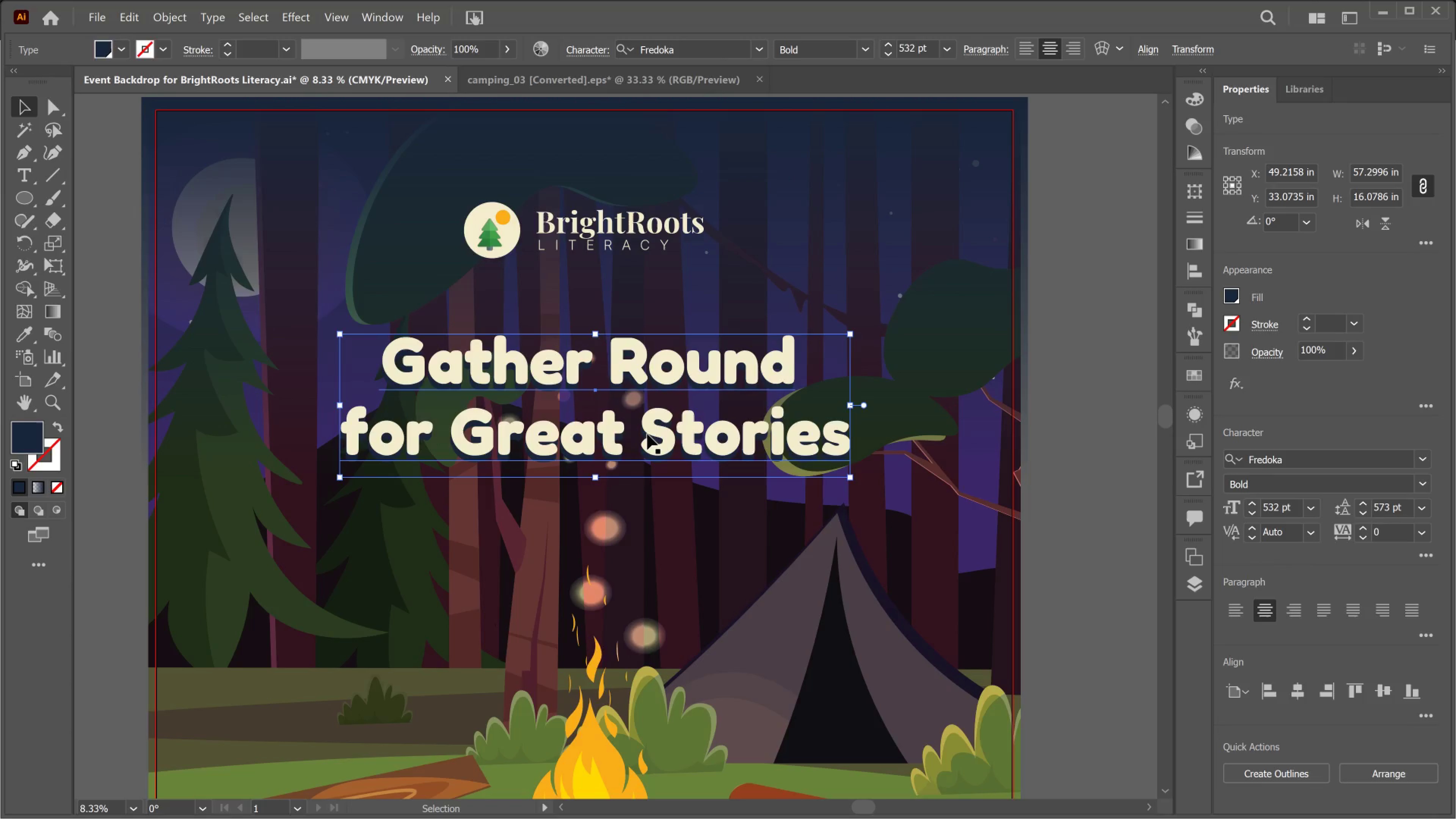 
key(ArrowLeft)
 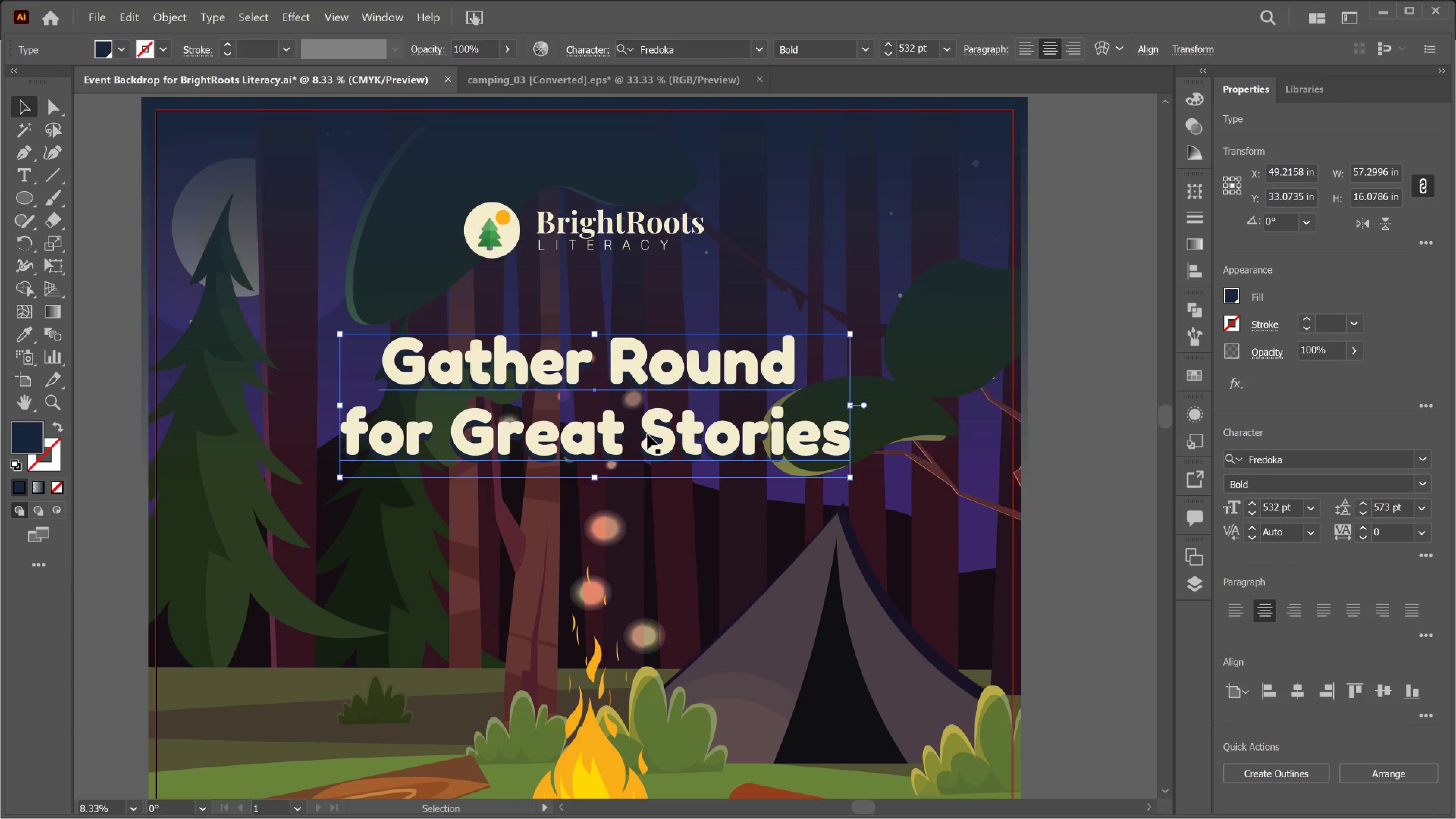 
key(ArrowLeft)
 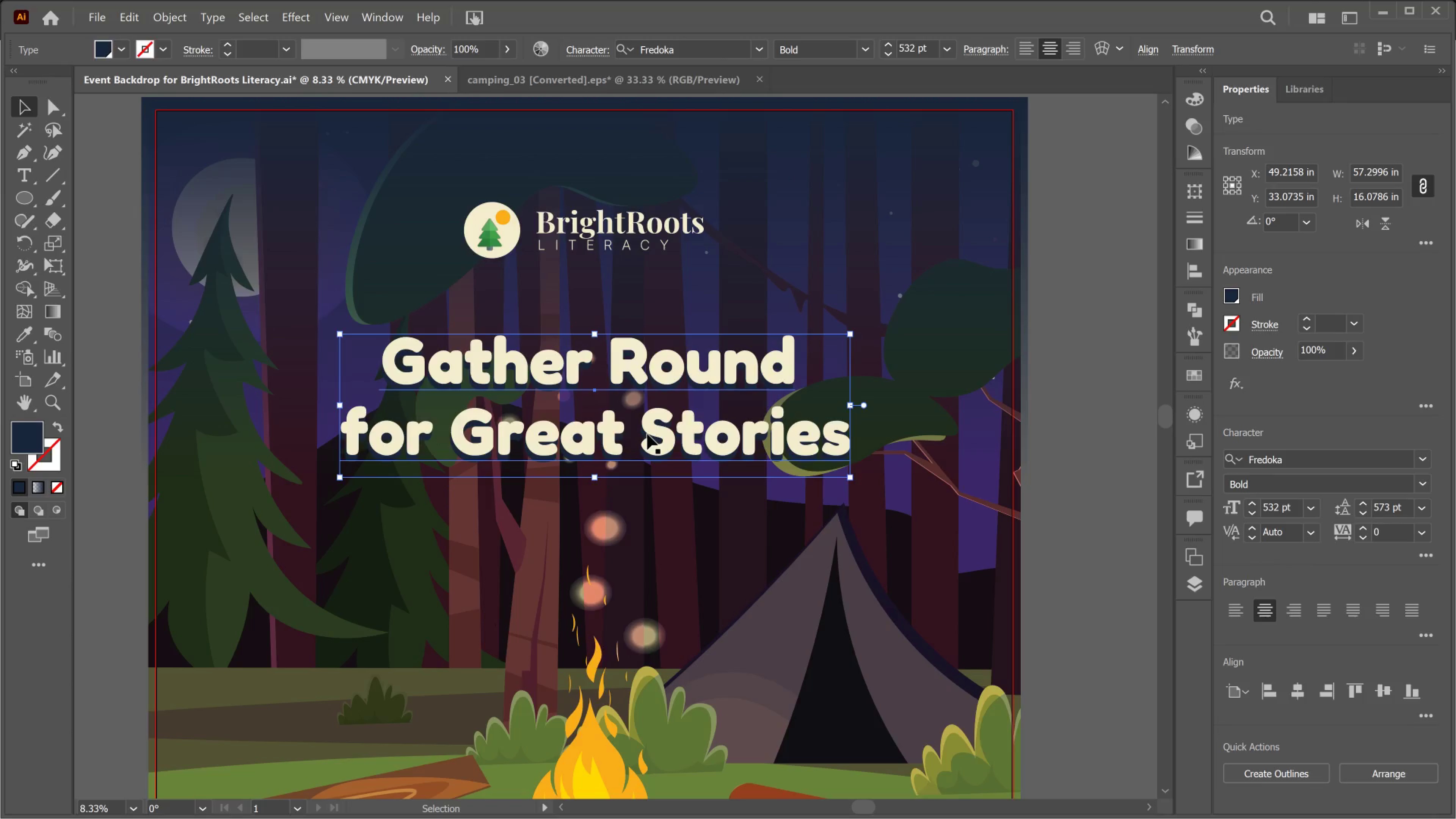 
key(ArrowLeft)
 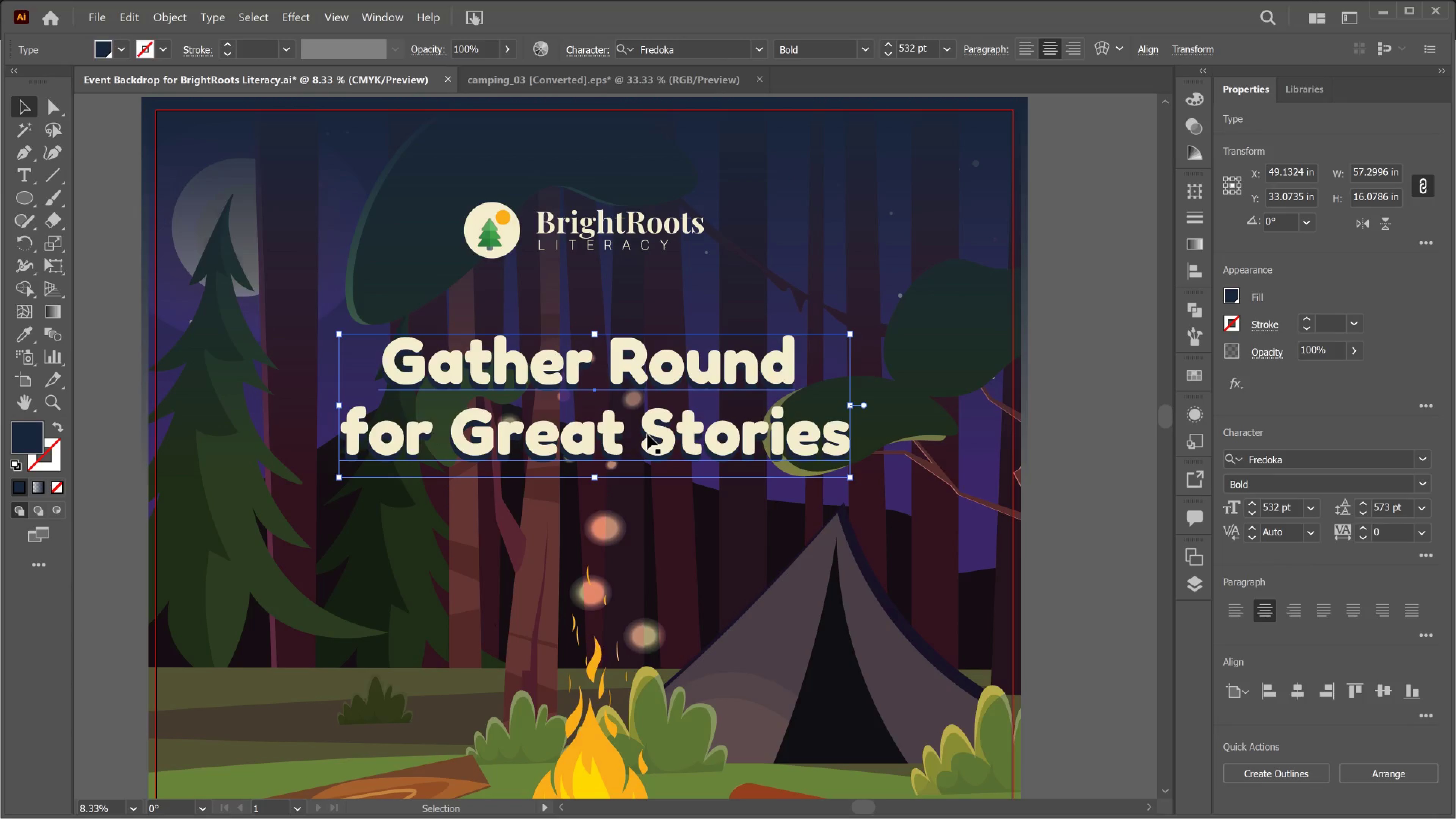 
key(ArrowDown)
 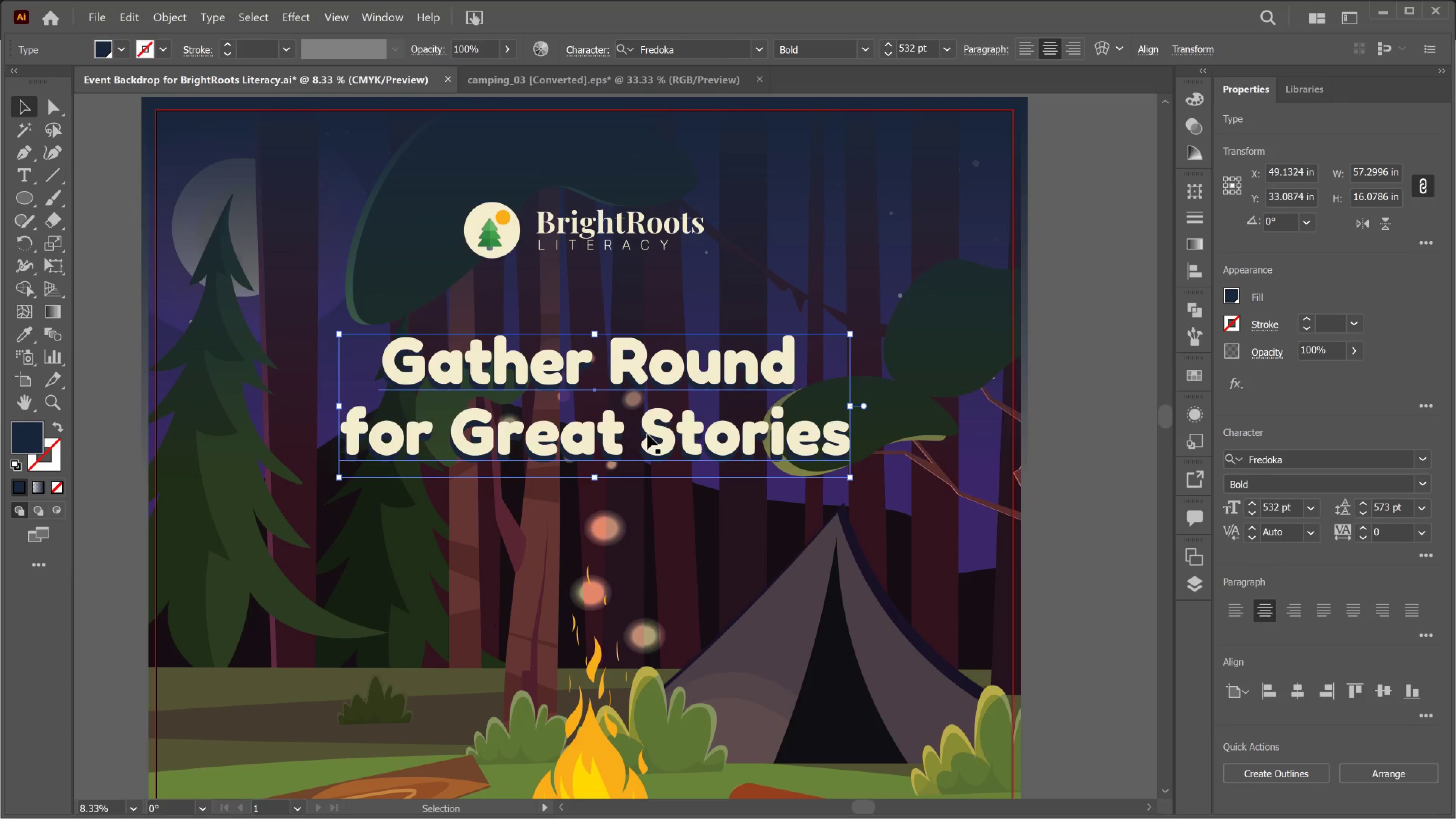 
key(ArrowLeft)
 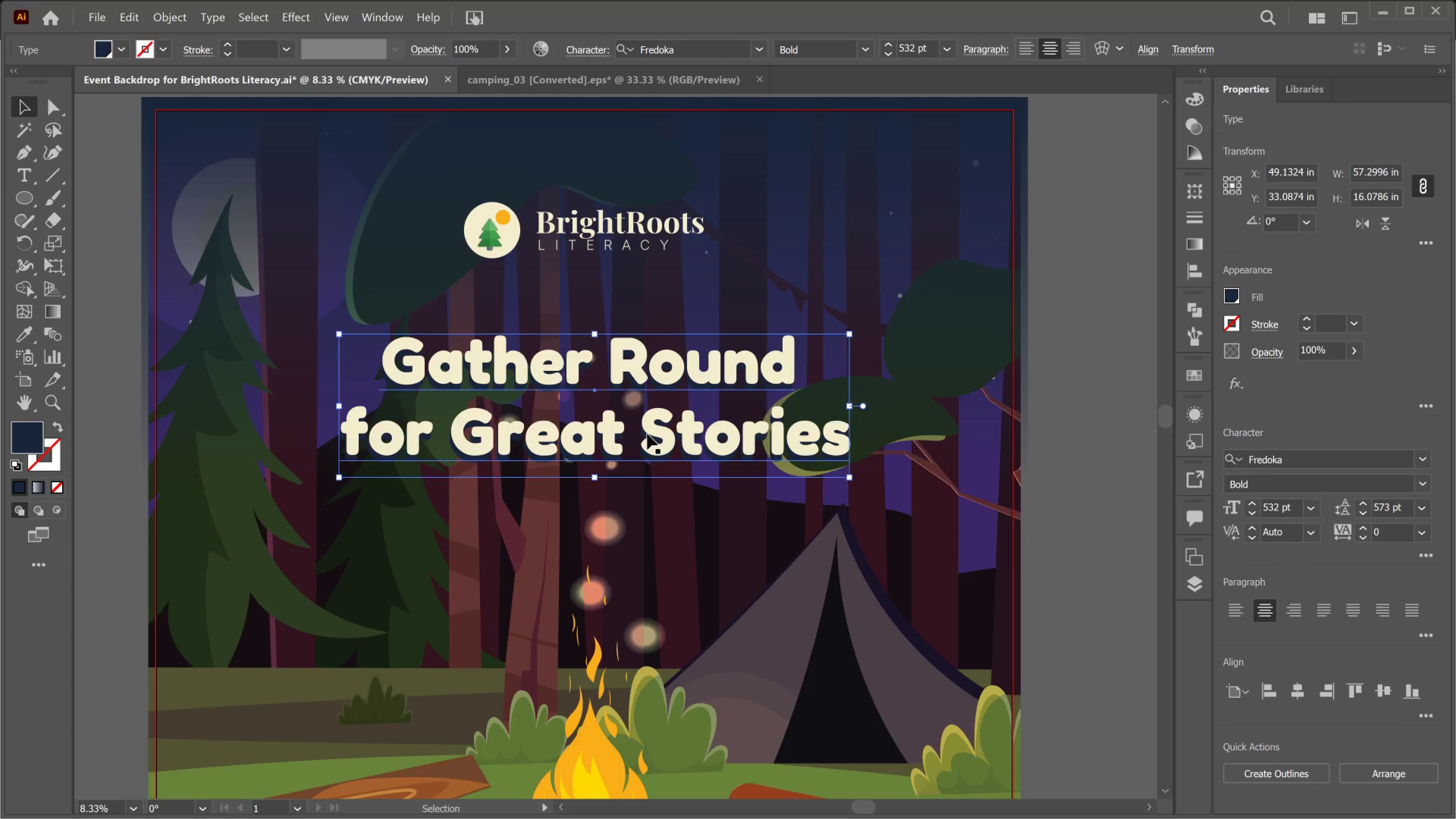 
key(ArrowLeft)
 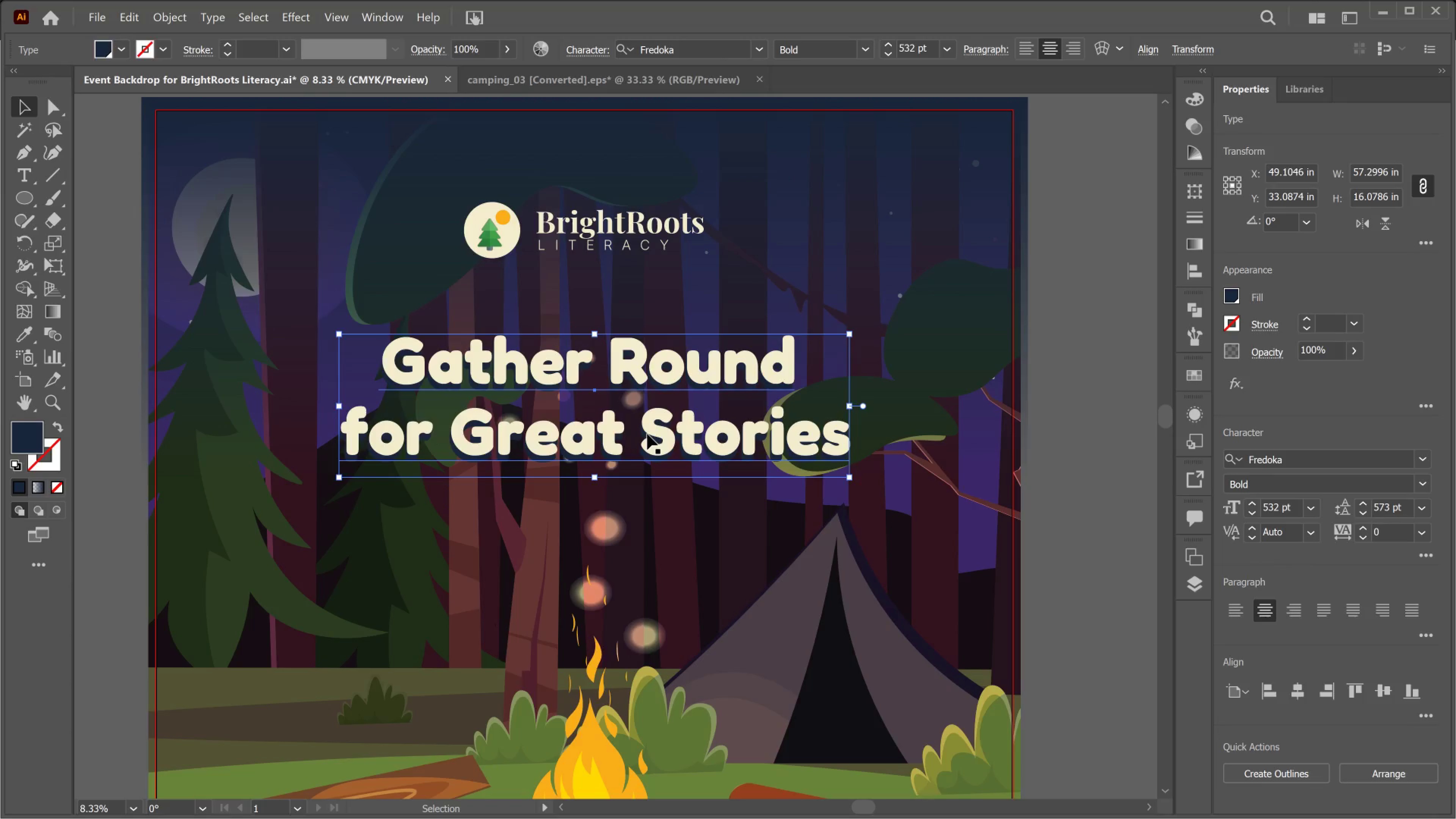 
key(ArrowLeft)
 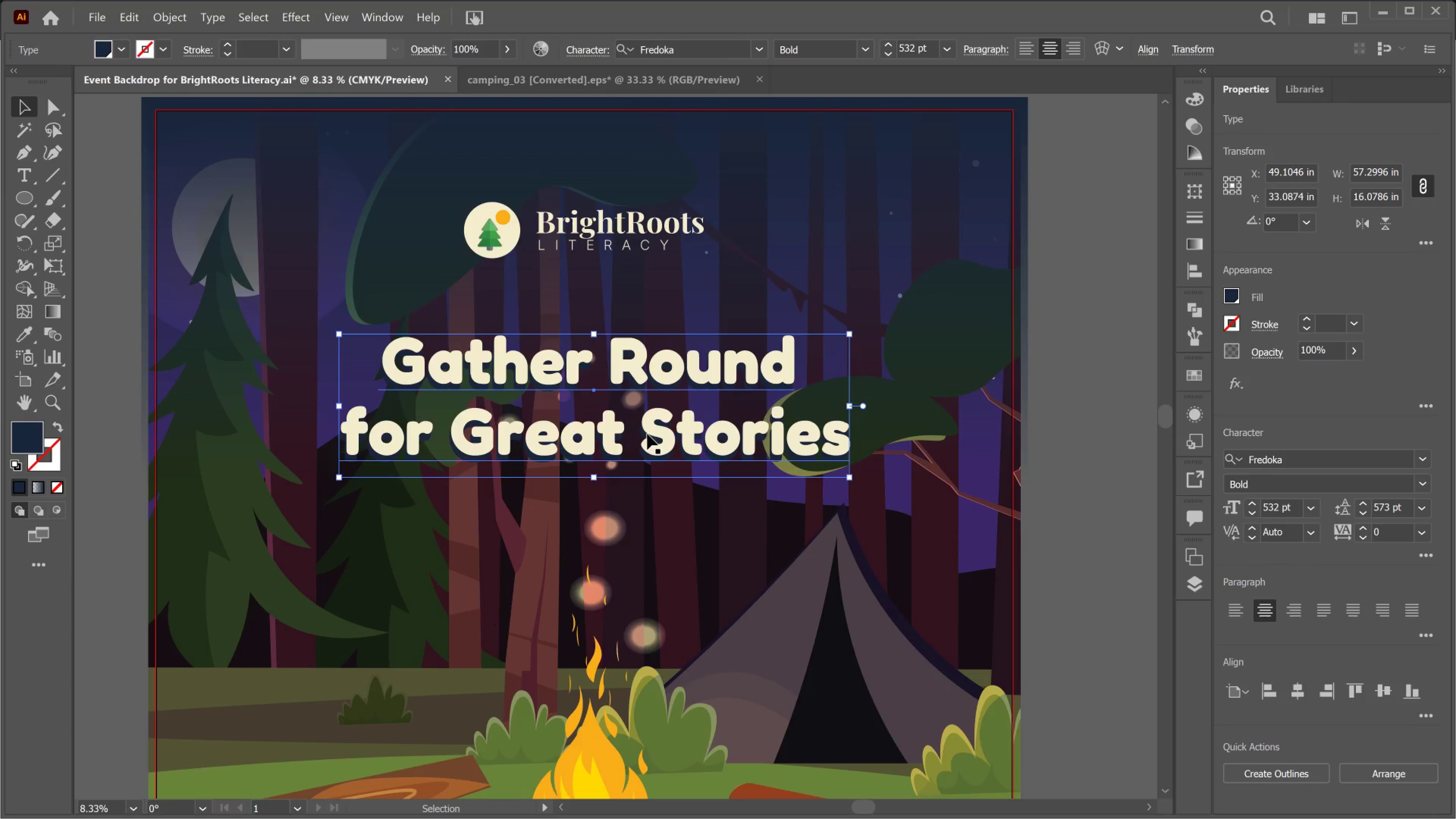 
key(ArrowLeft)
 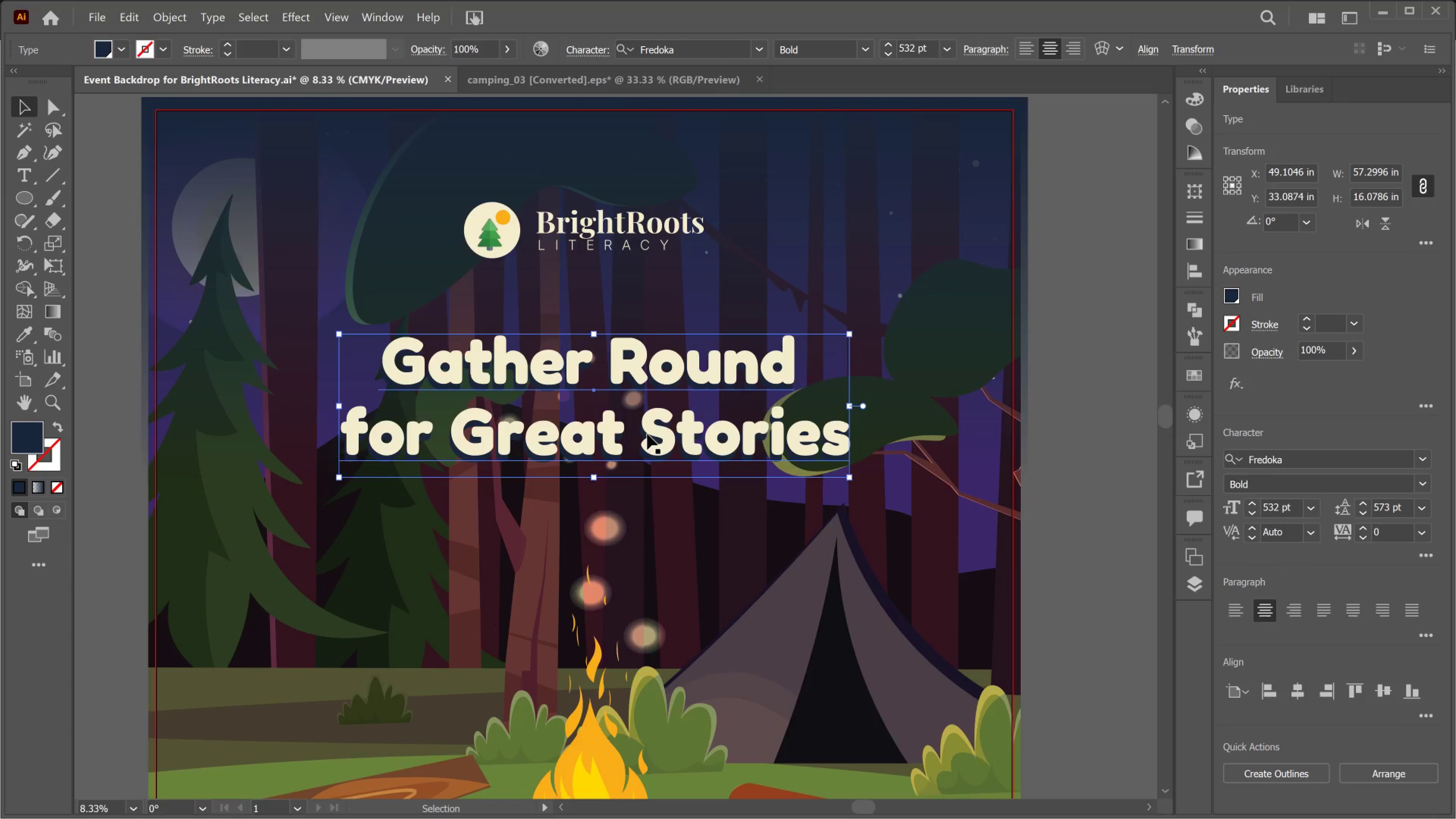 
key(ArrowLeft)
 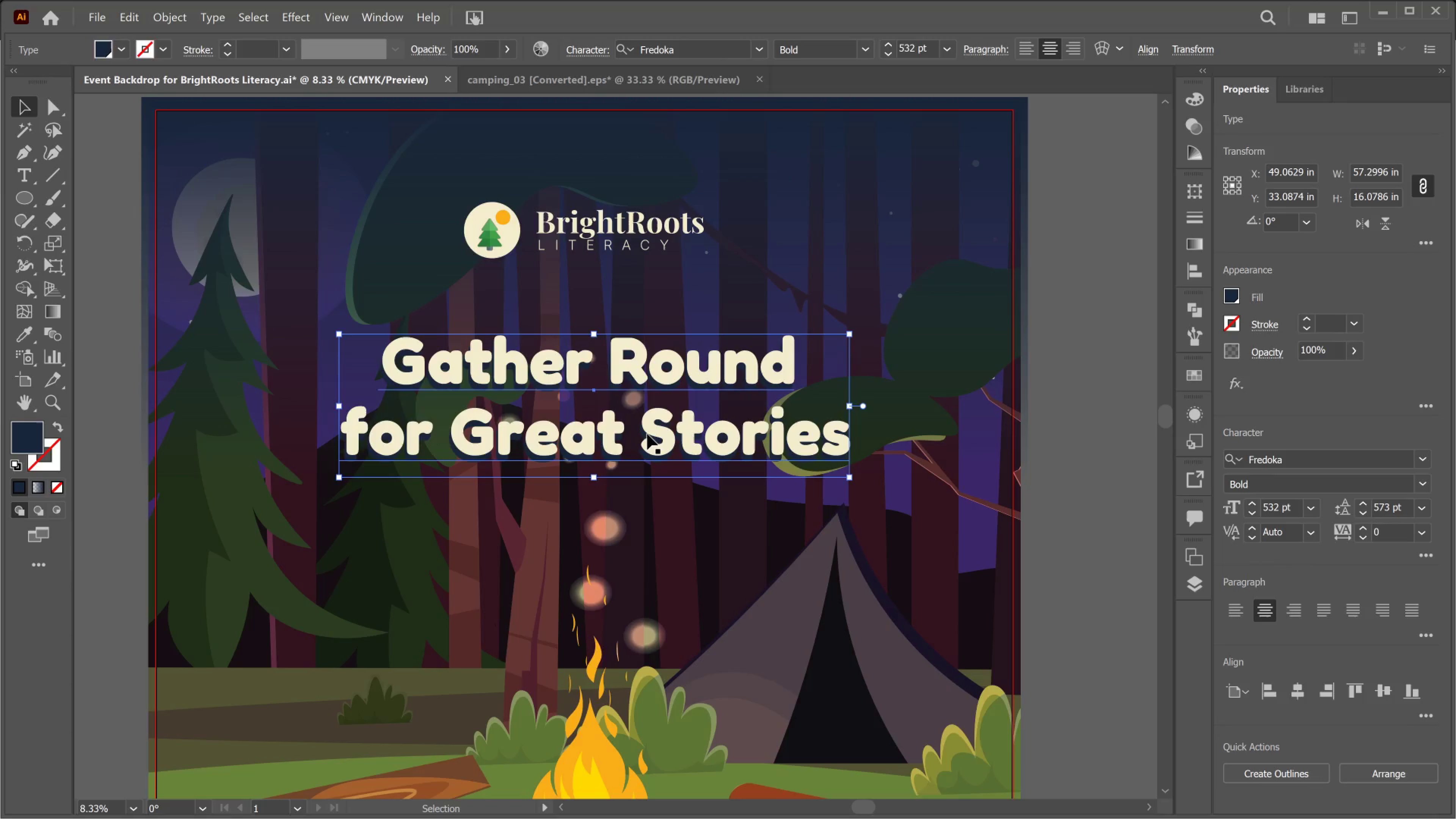 
key(ArrowLeft)
 